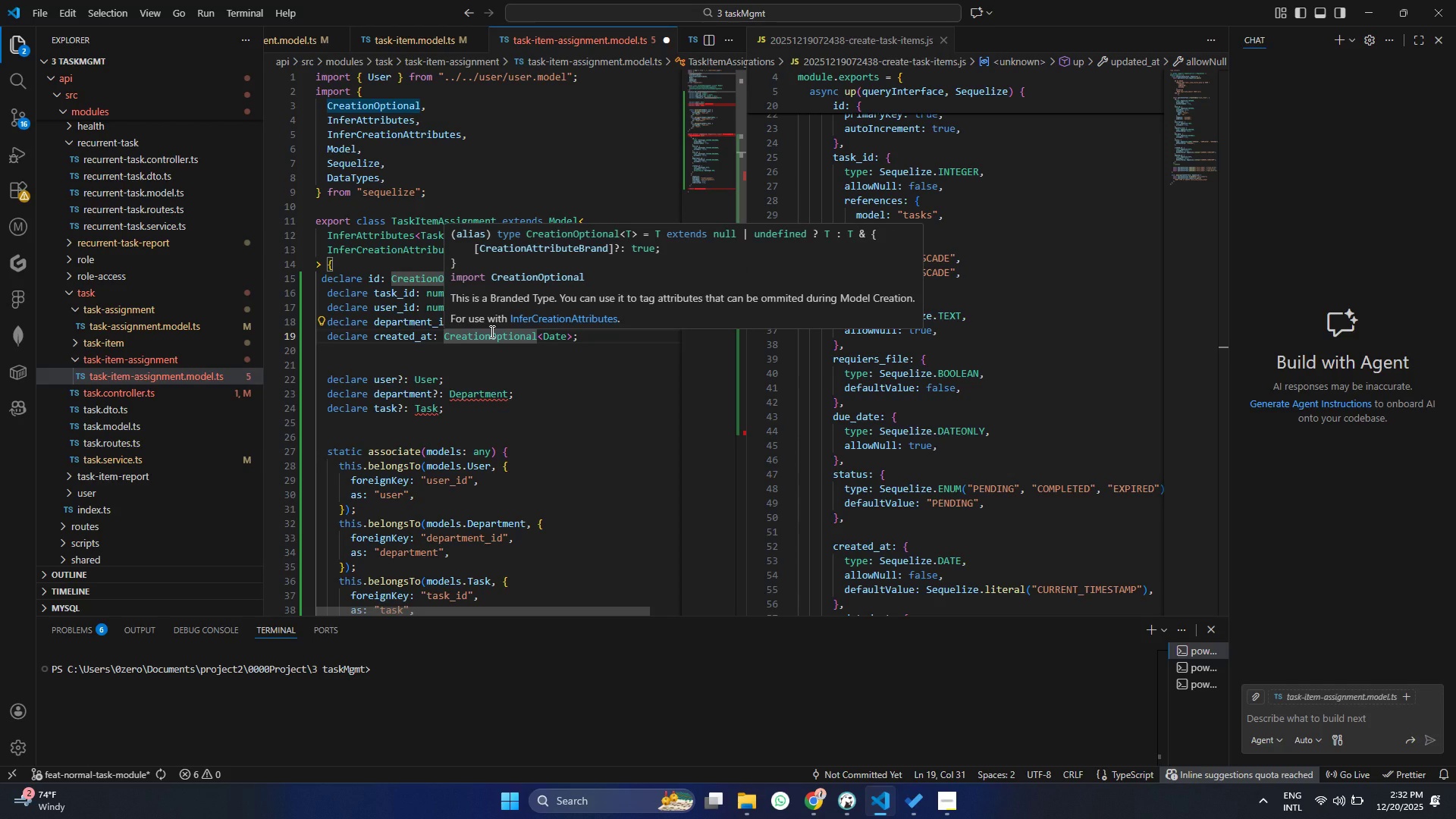 
left_click([492, 334])
 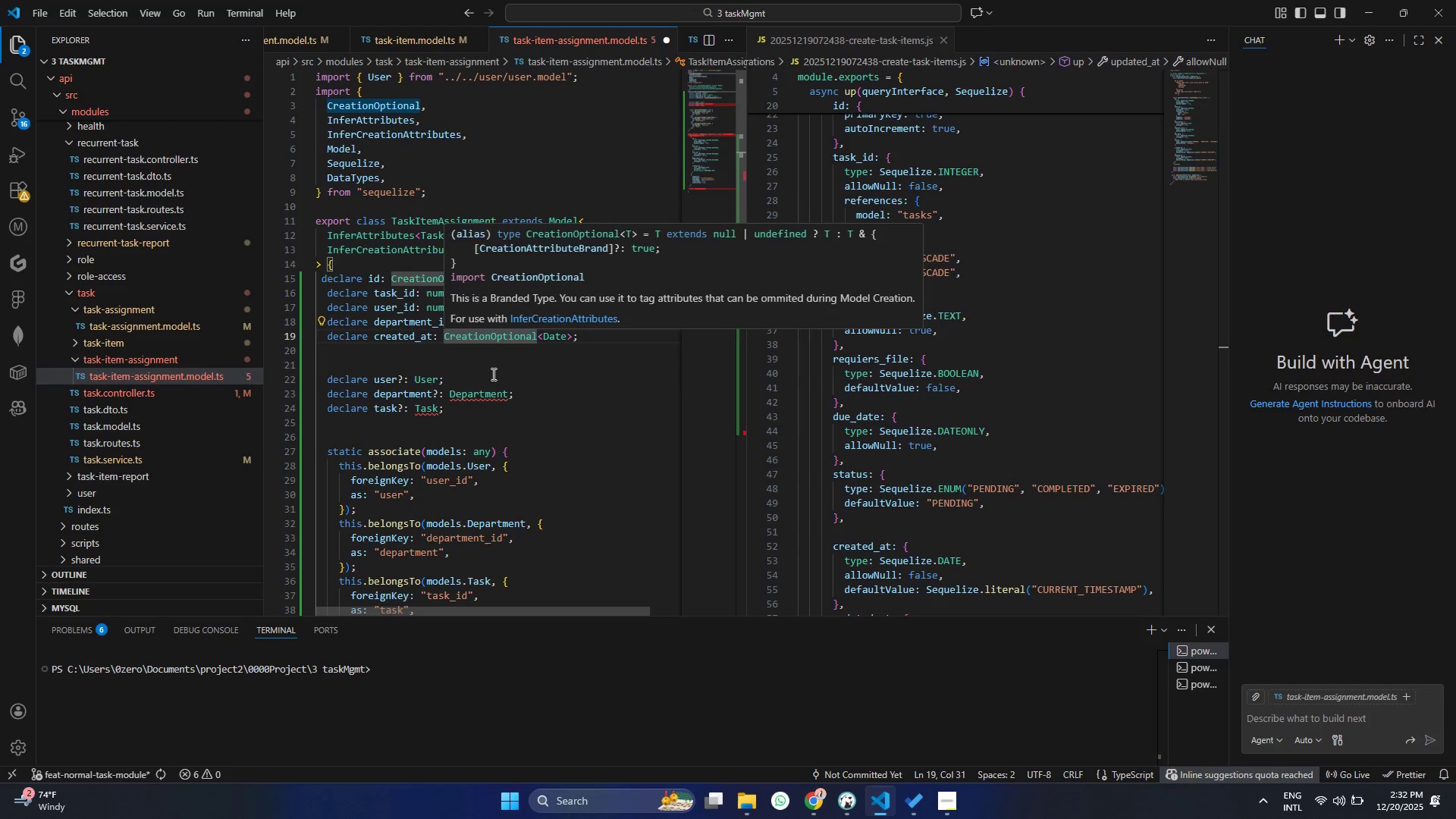 
left_click([494, 391])
 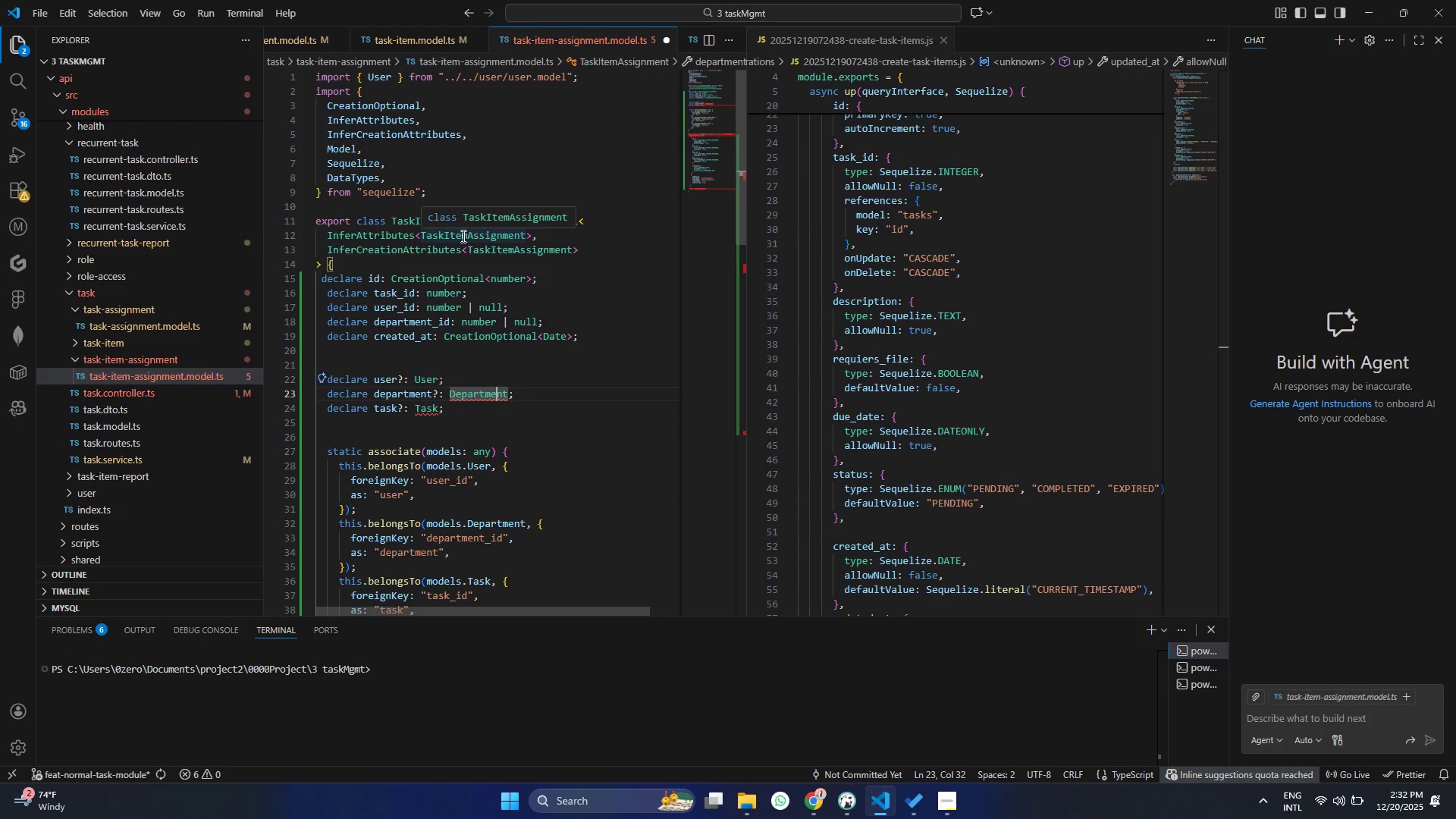 
double_click([462, 236])
 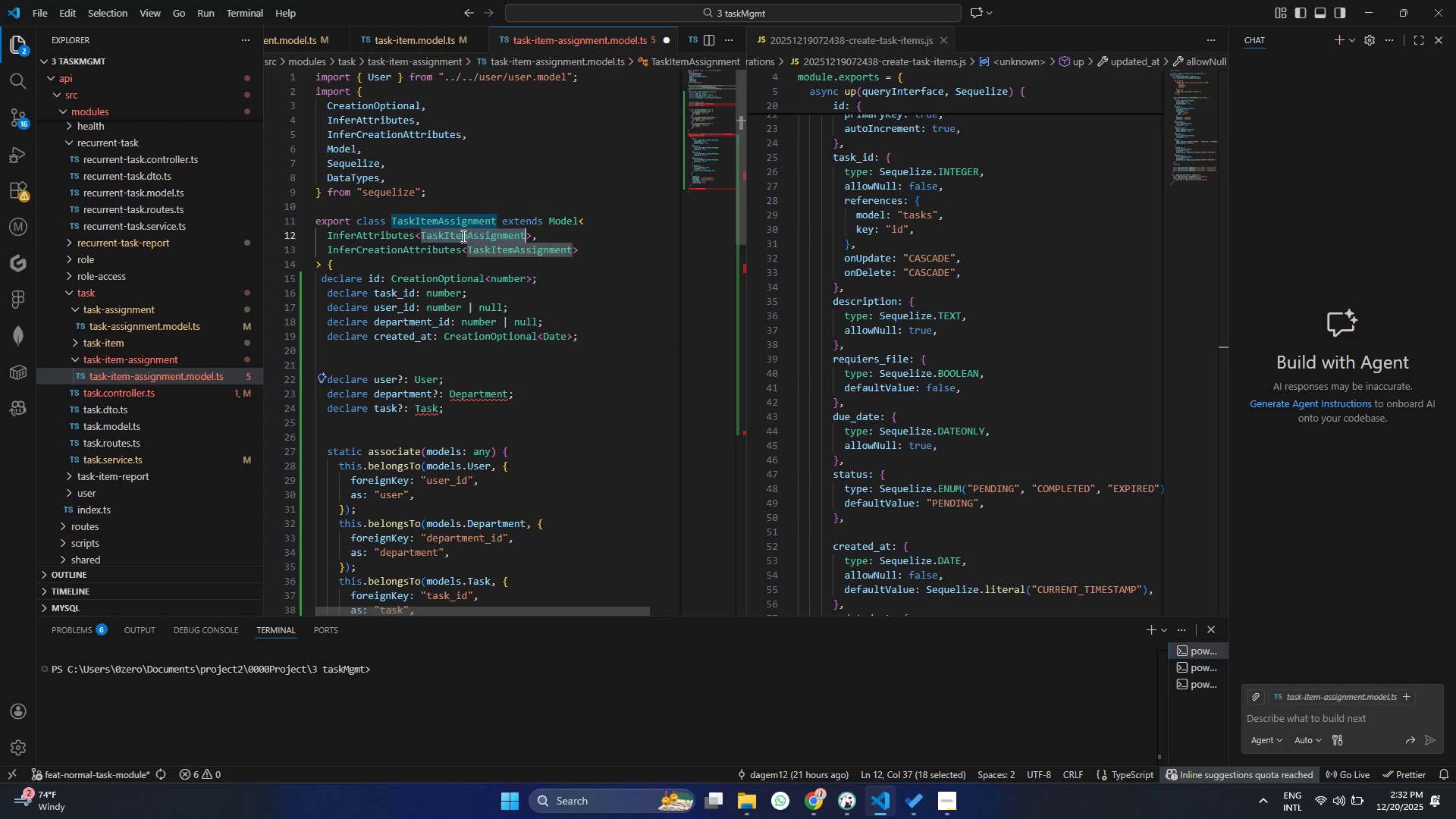 
key(Control+ControlLeft)
 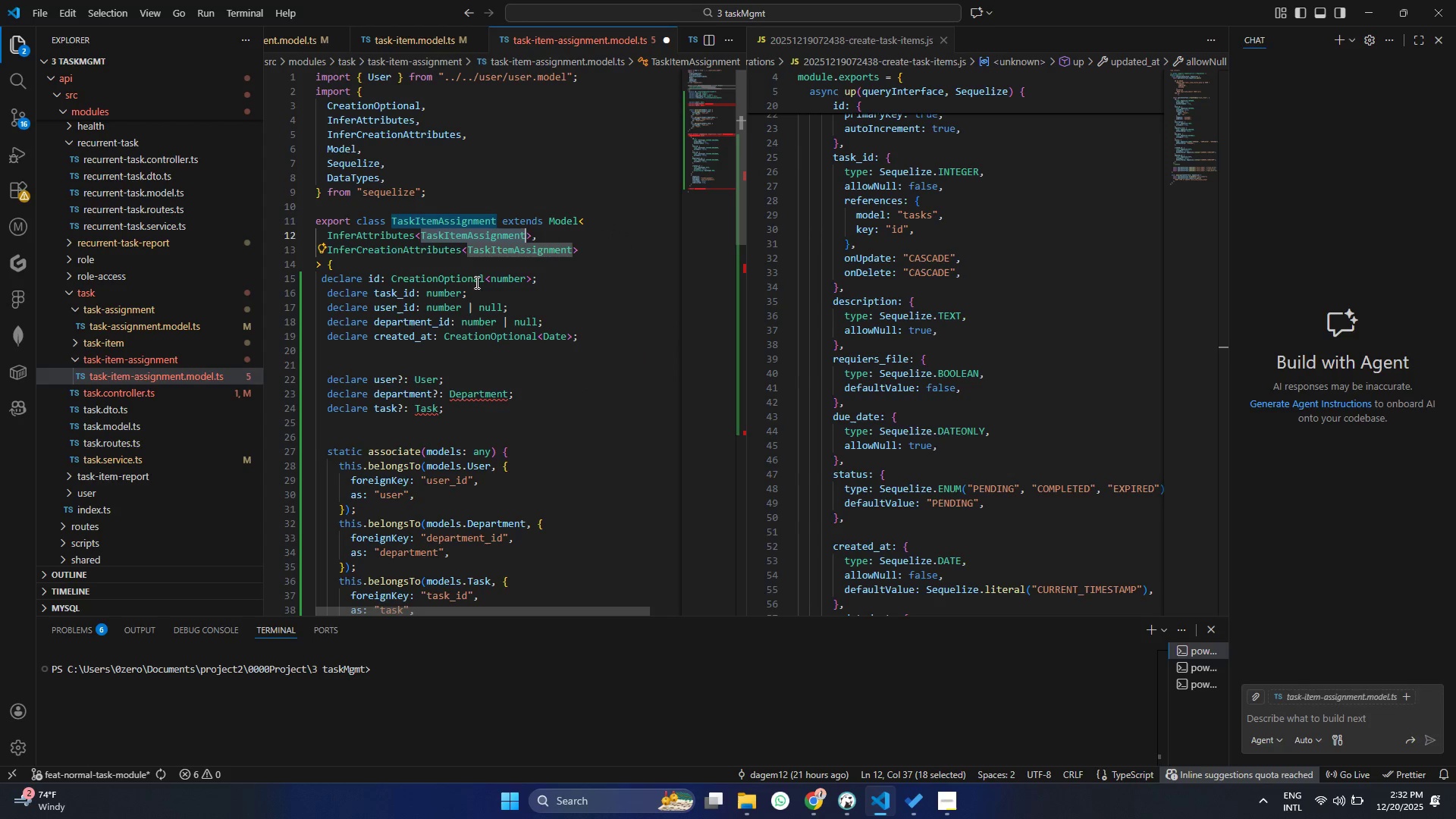 
key(Control+C)
 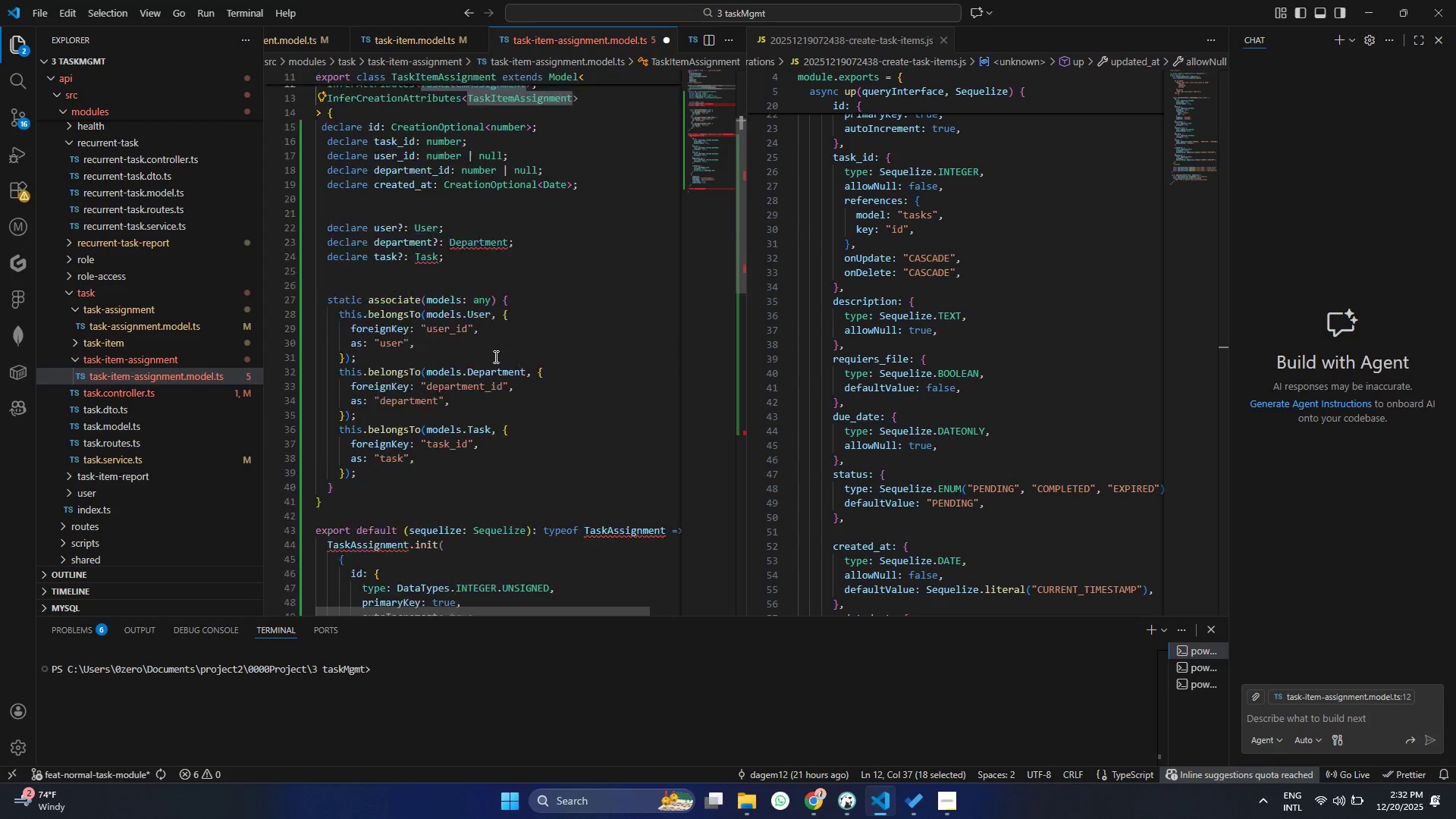 
scroll: coordinate [488, 366], scroll_direction: down, amount: 24.0
 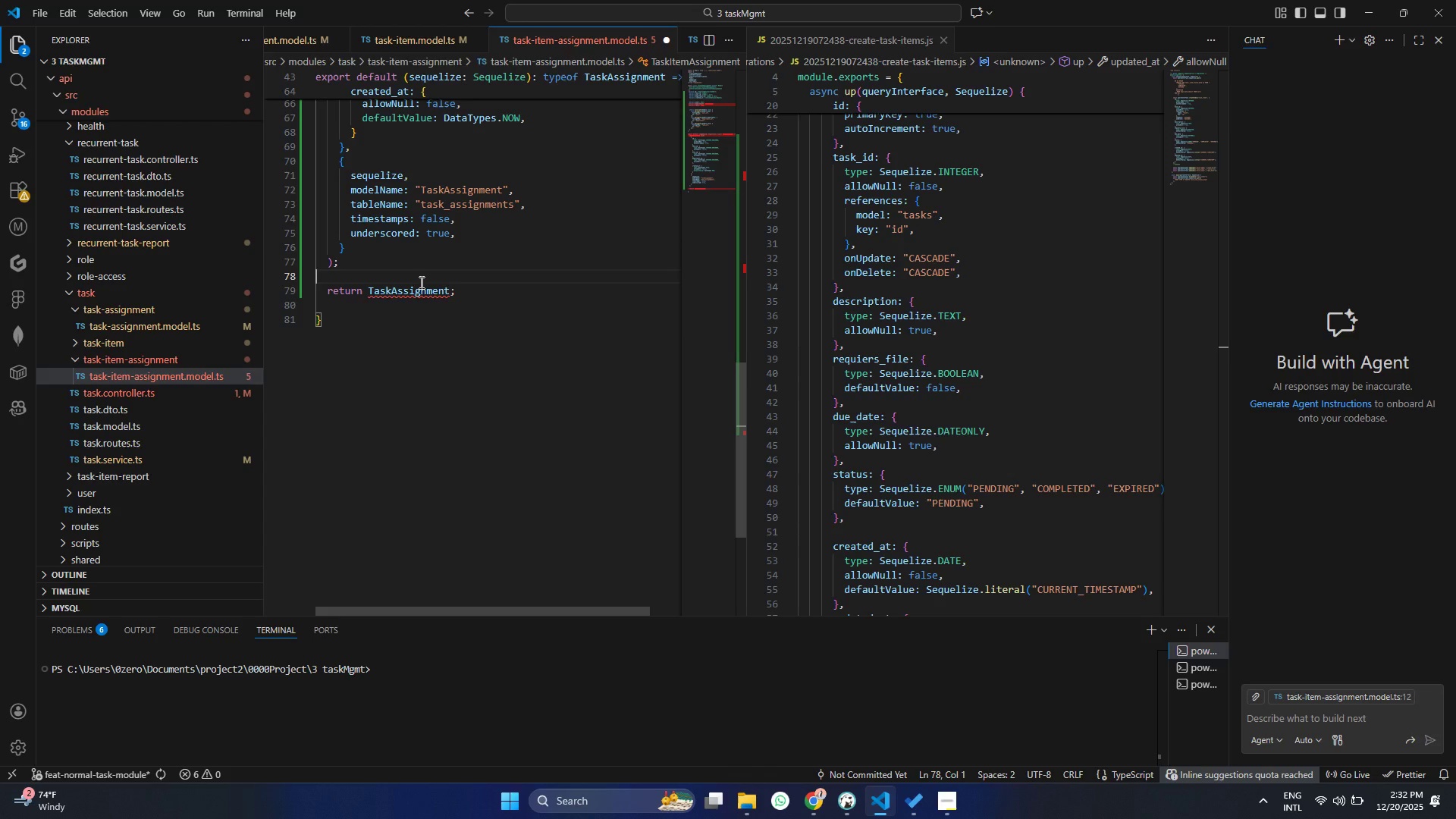 
double_click([420, 282])
 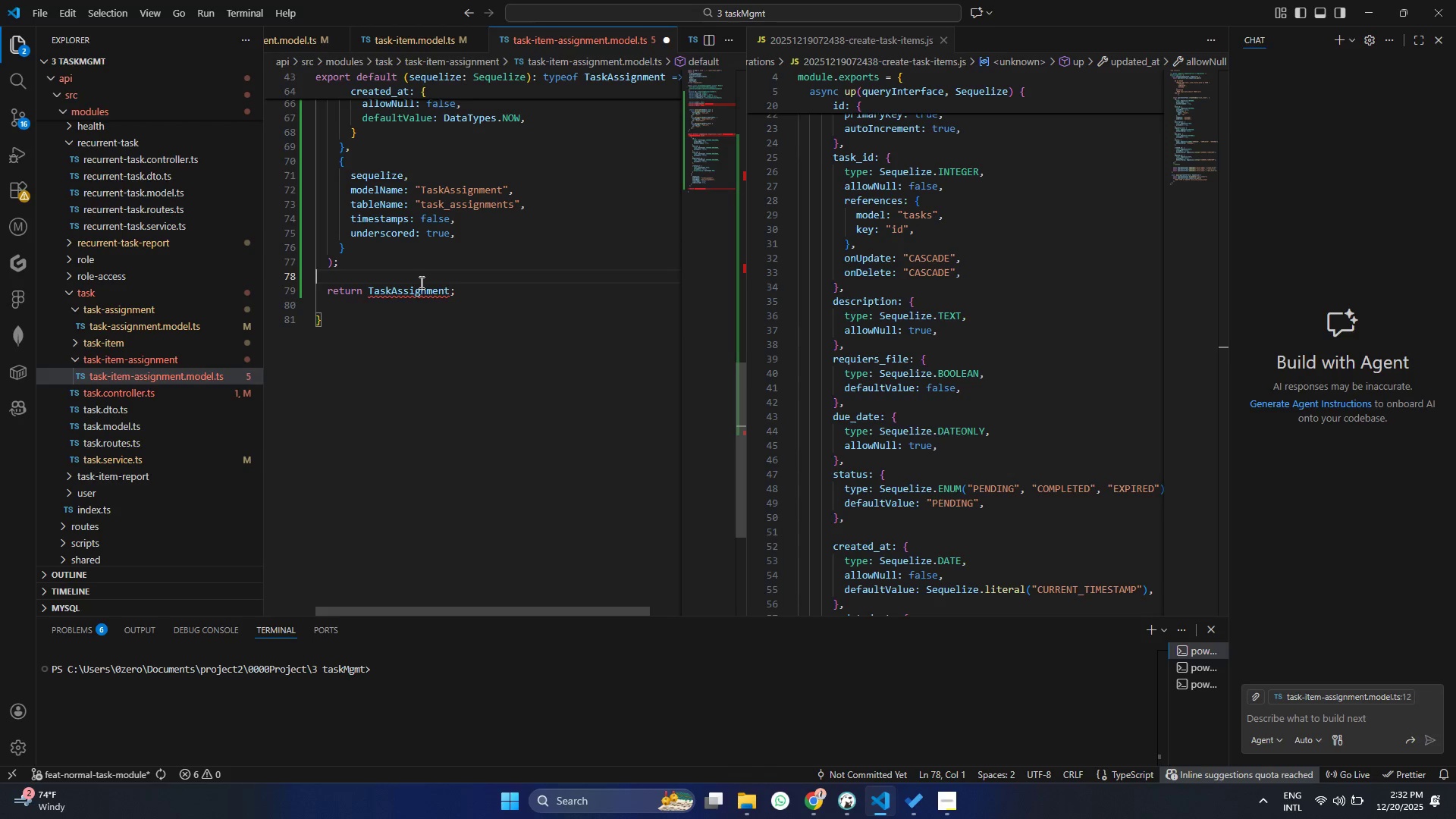 
key(Control+ControlLeft)
 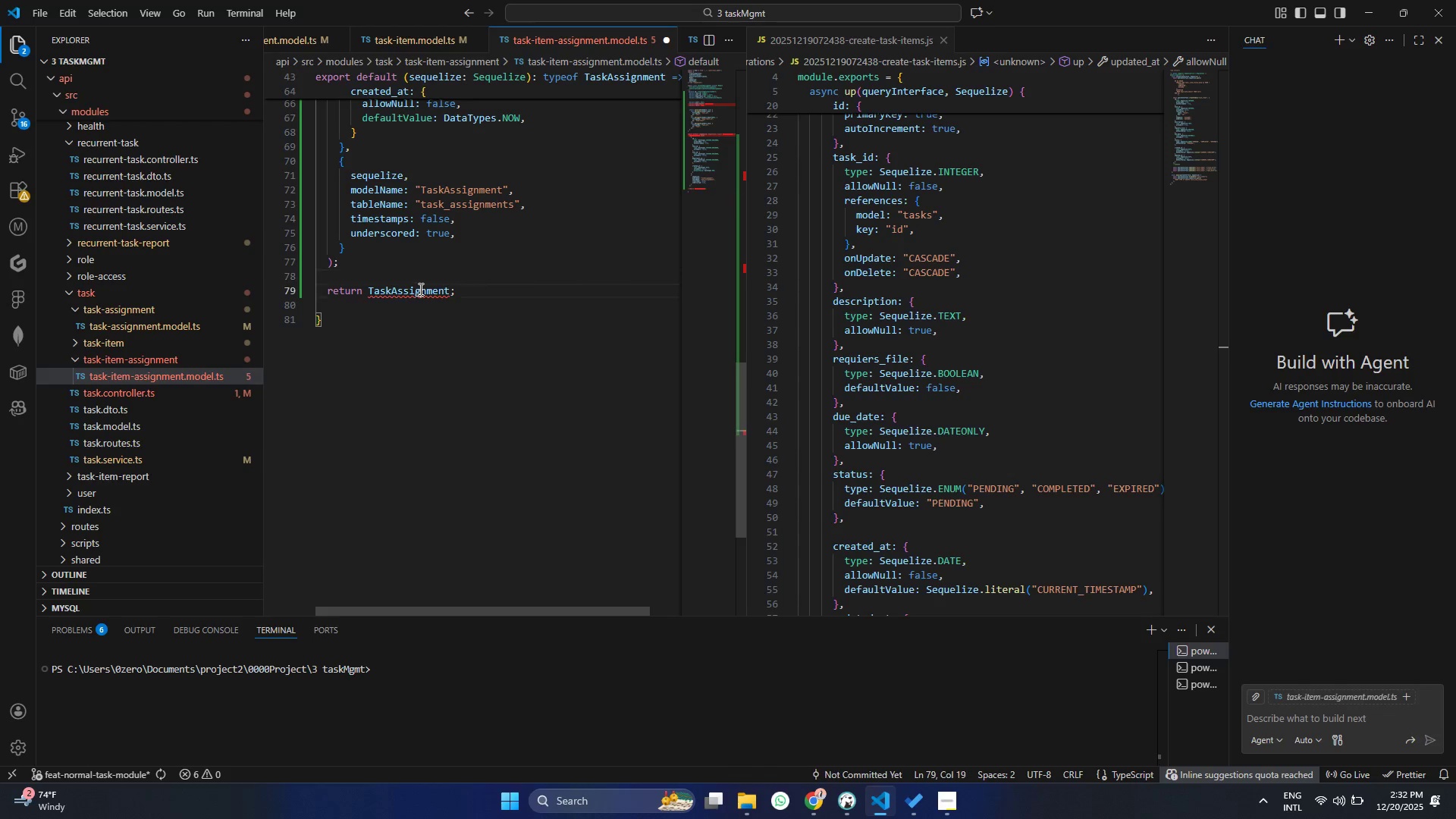 
double_click([419, 289])
 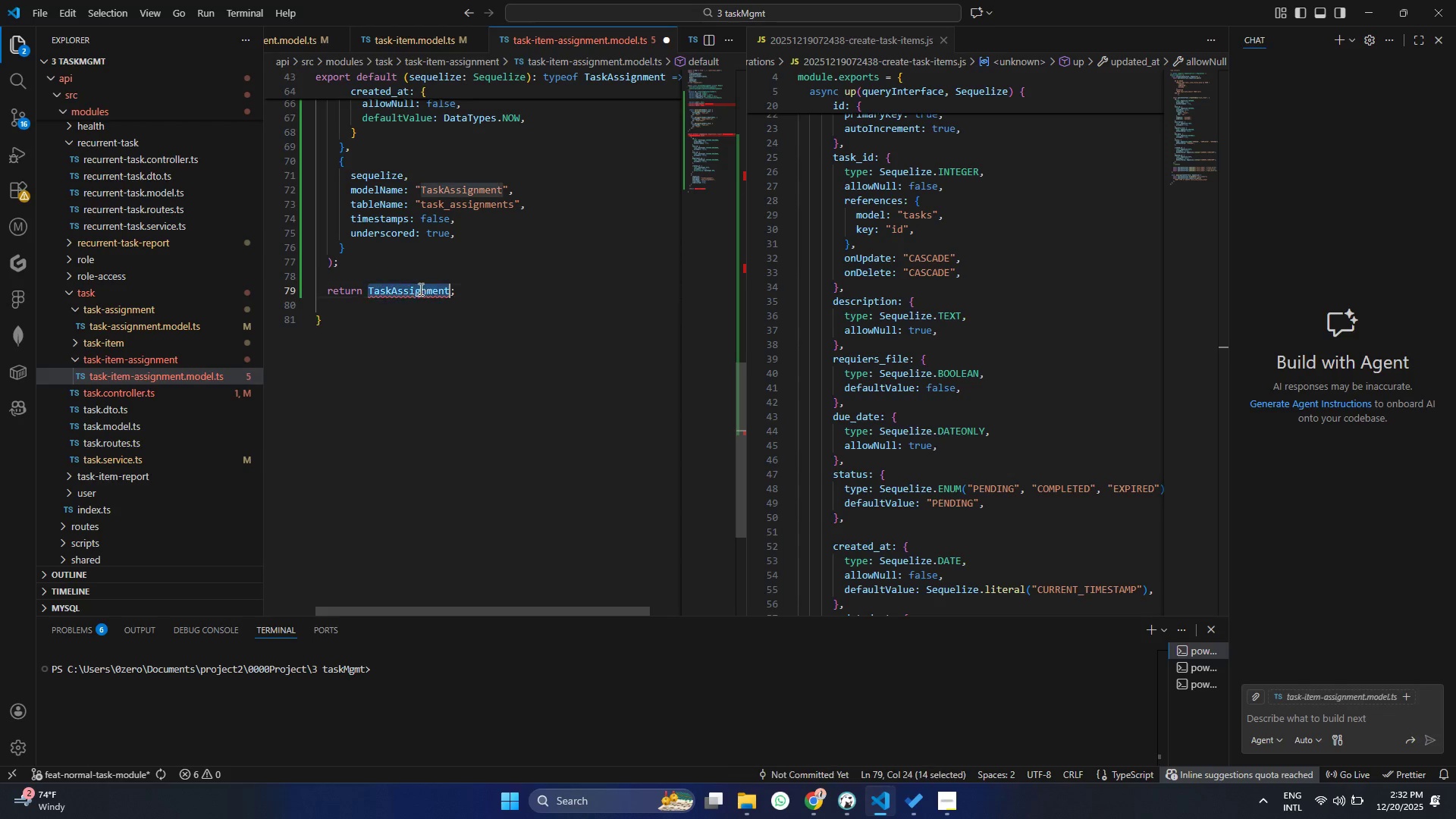 
key(Control+V)
 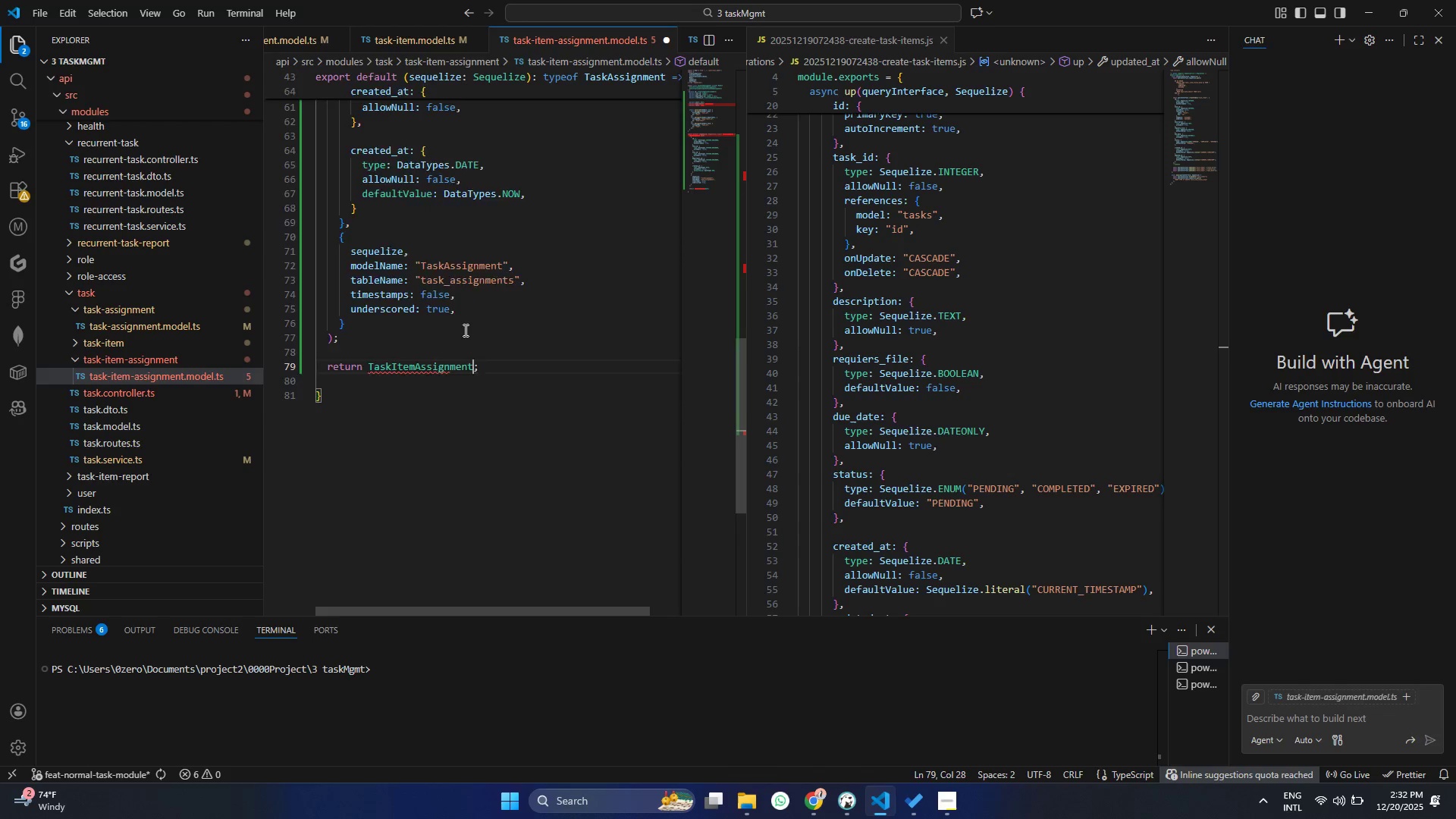 
scroll: coordinate [464, 330], scroll_direction: up, amount: 12.0
 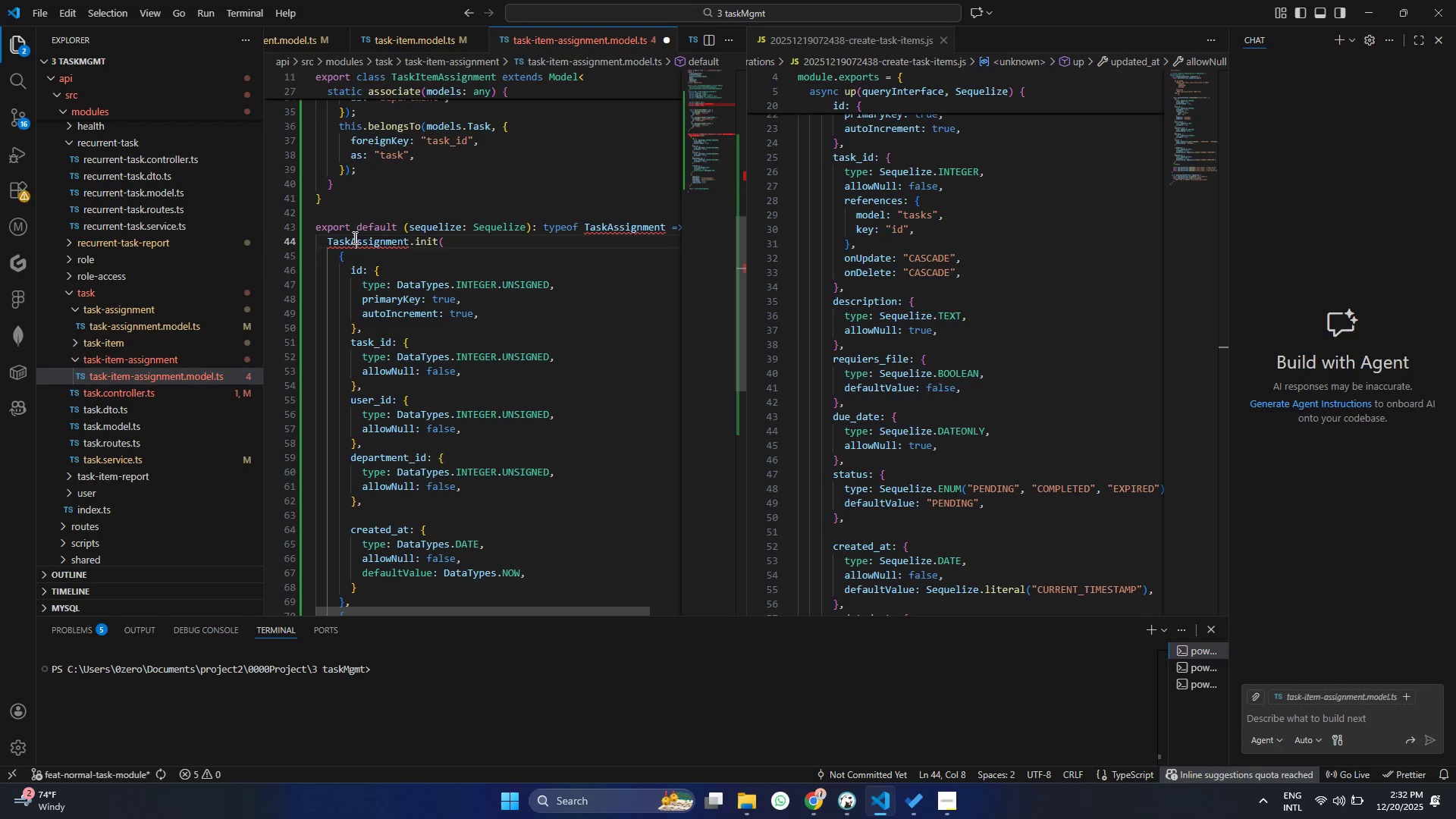 
double_click([356, 243])
 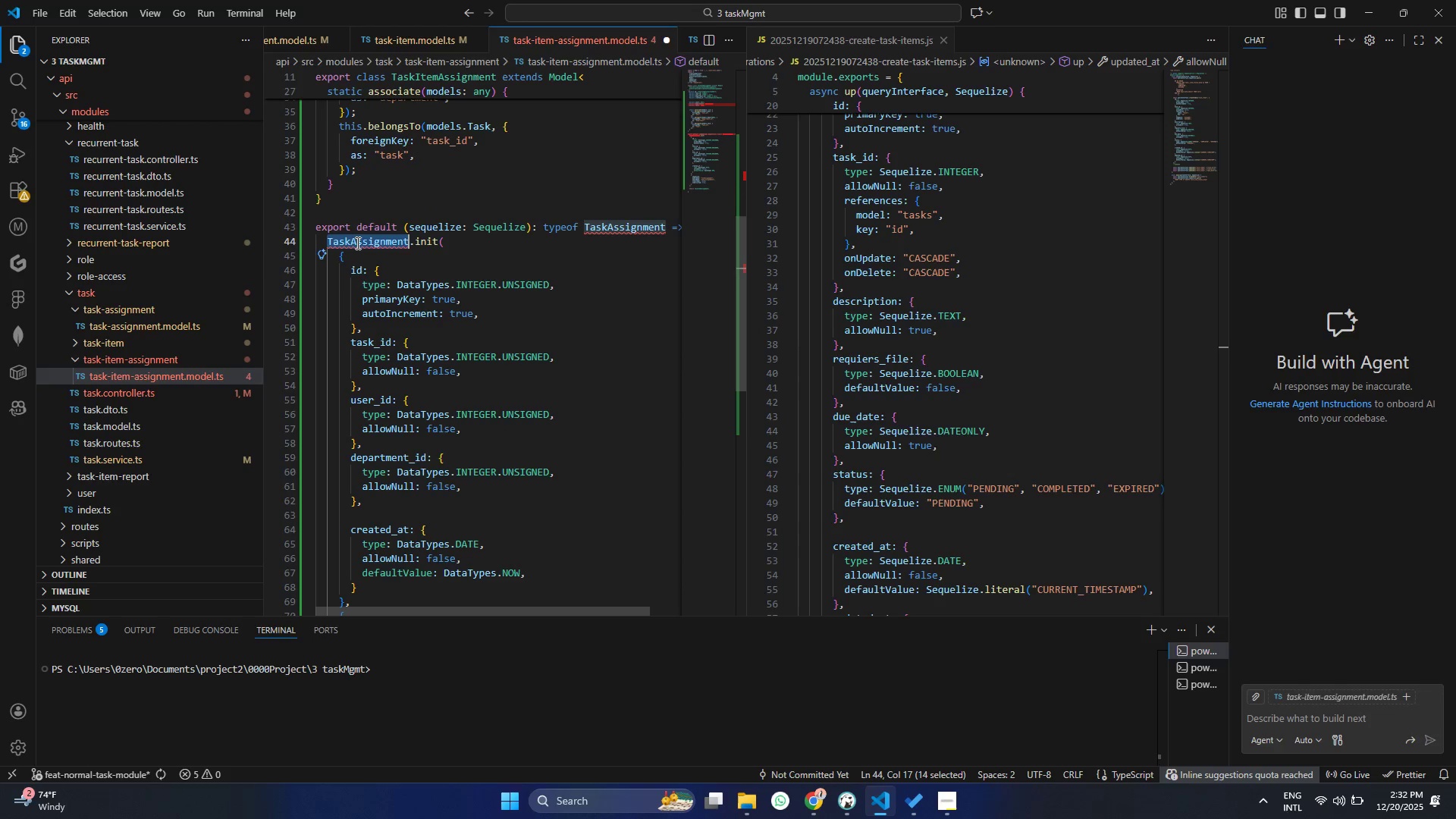 
triple_click([356, 243])
 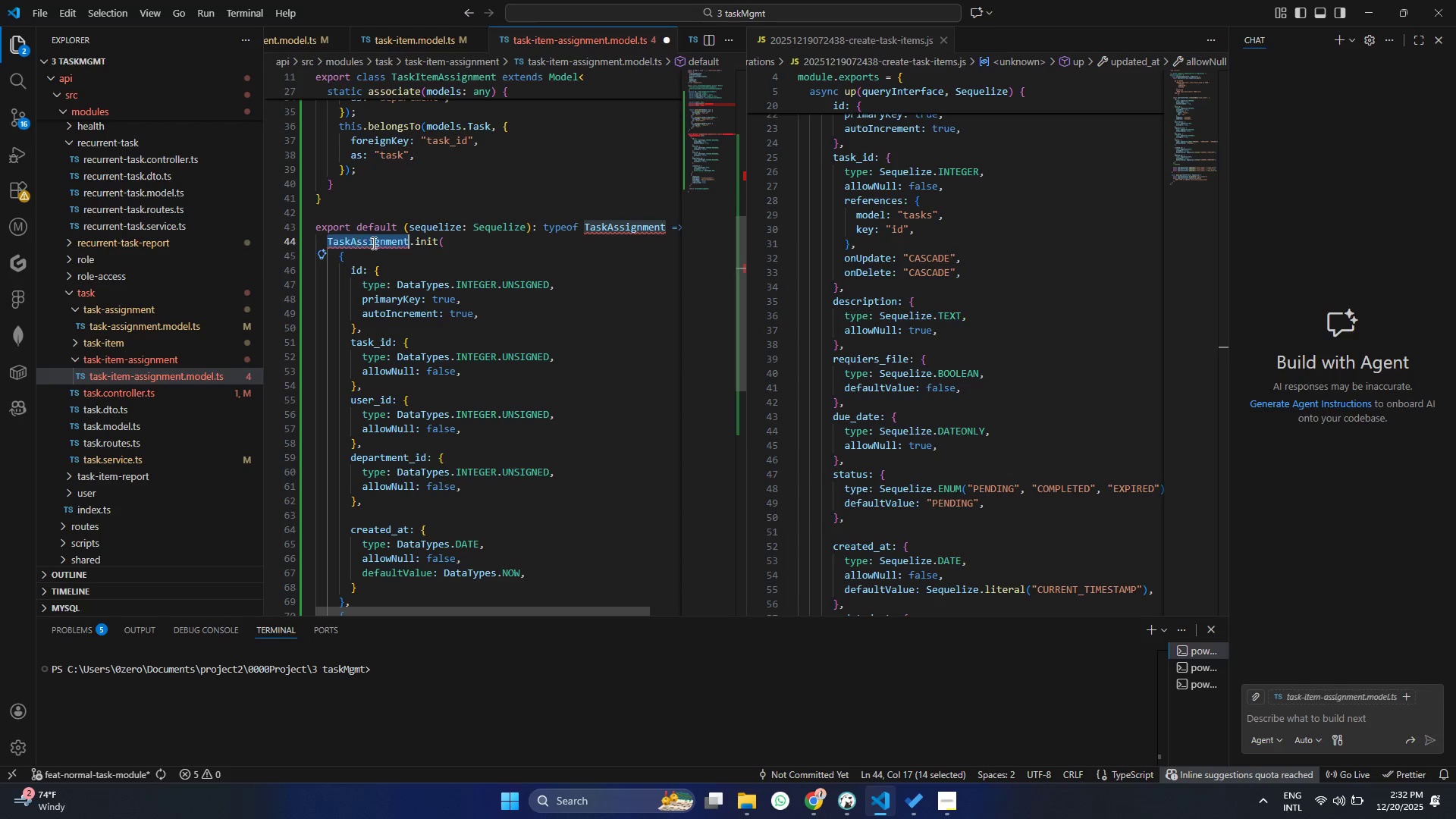 
key(Control+ControlLeft)
 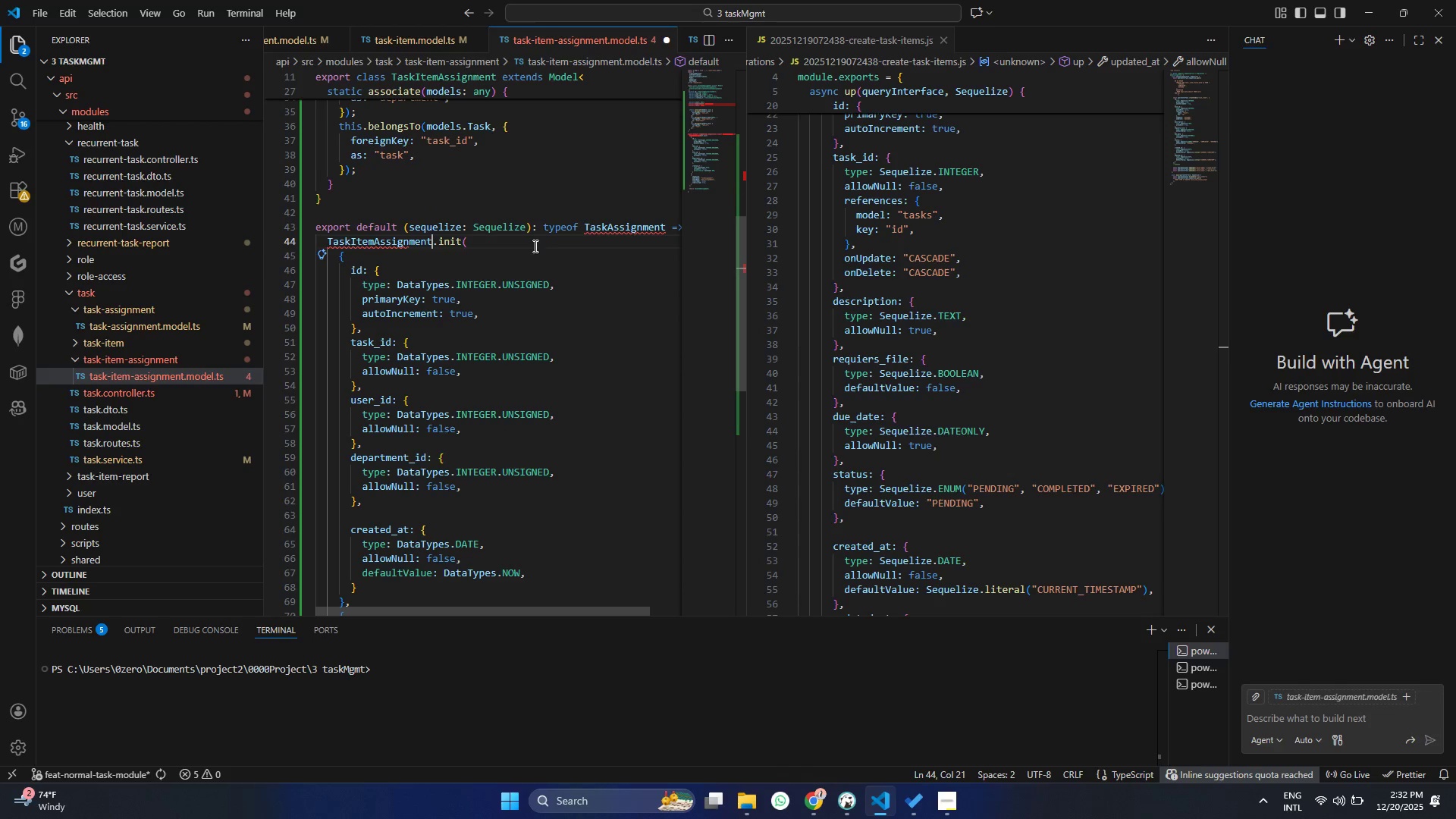 
key(Control+V)
 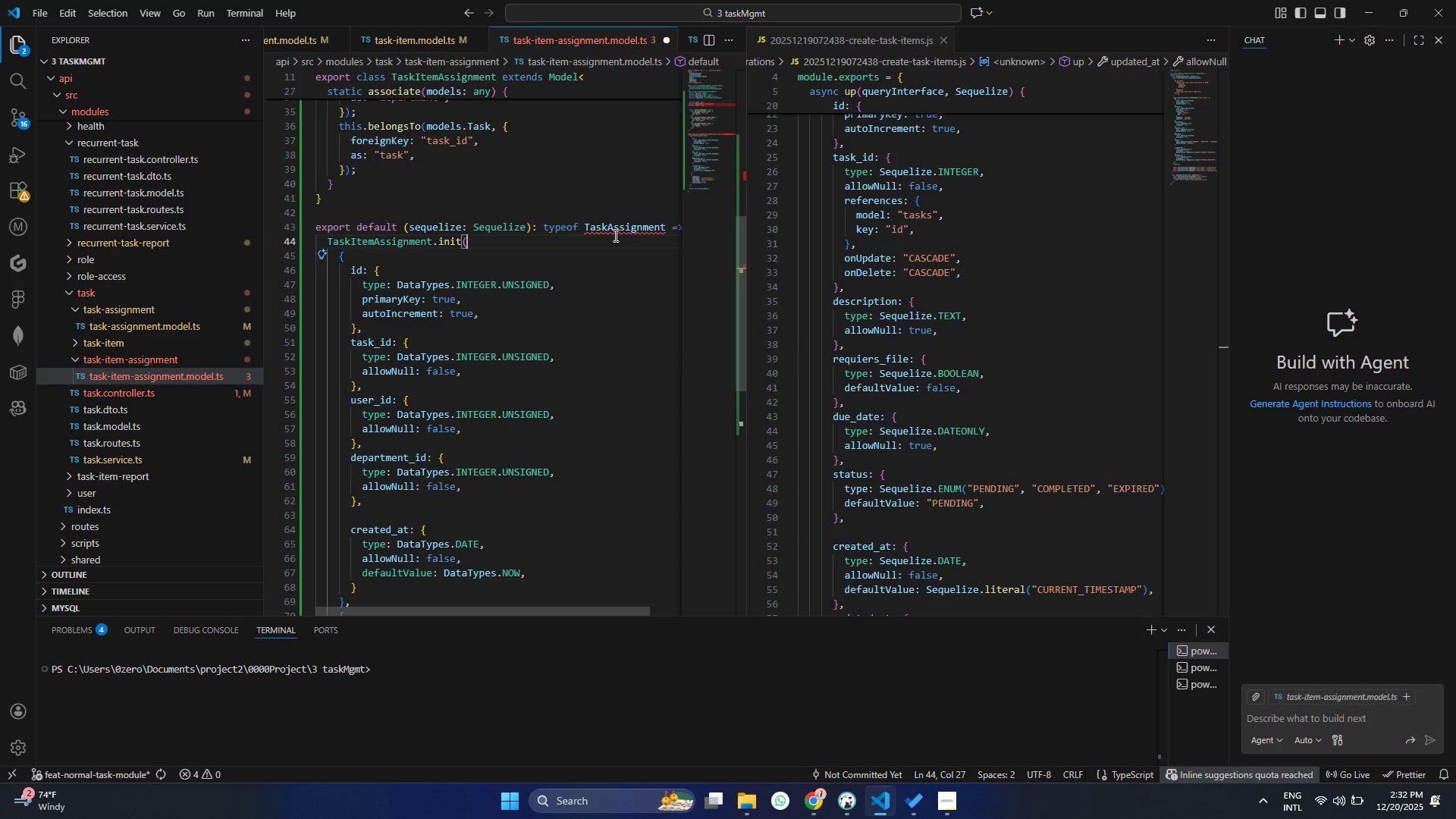 
double_click([614, 235])
 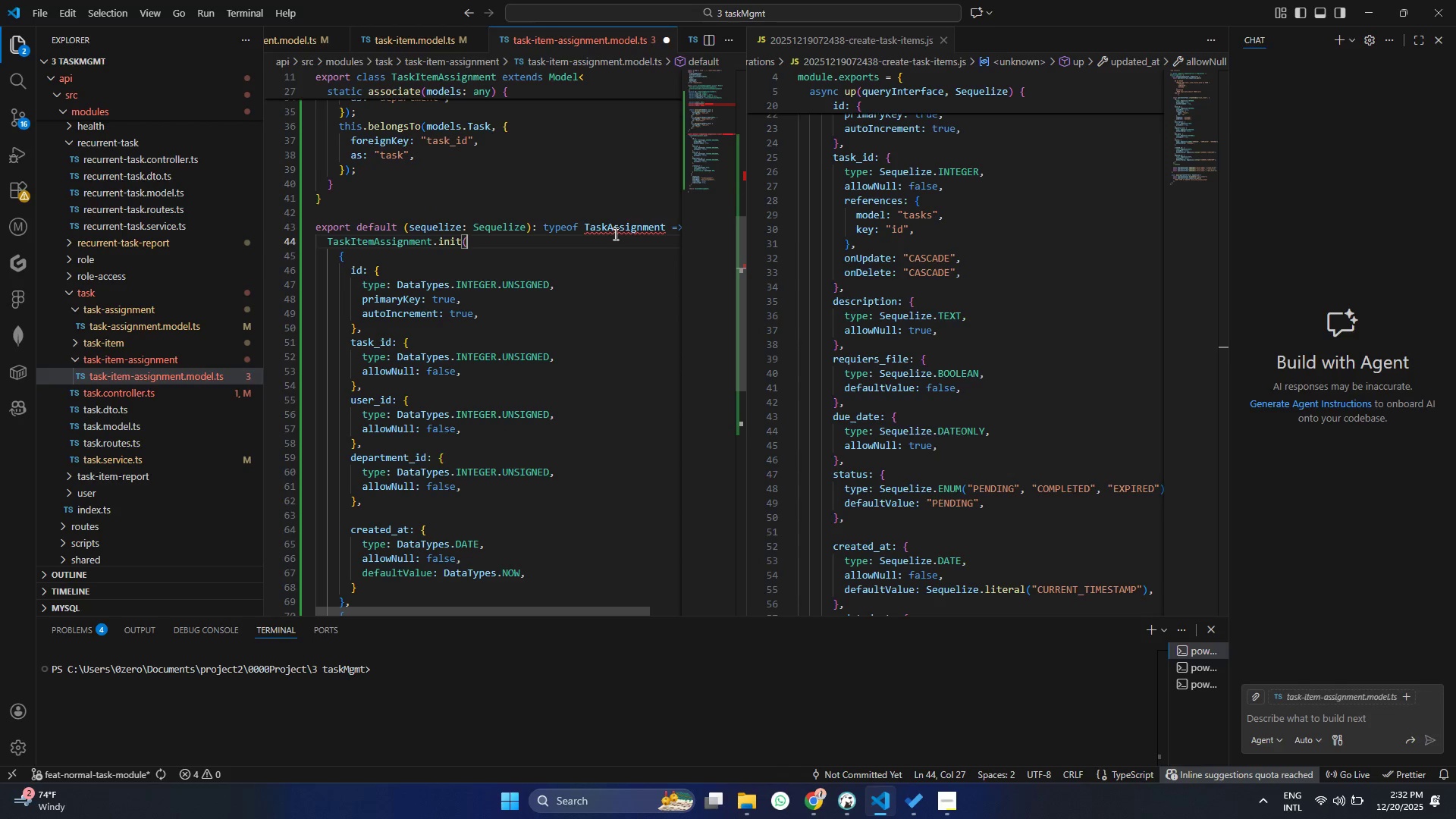 
hold_key(key=ControlLeft, duration=0.91)
 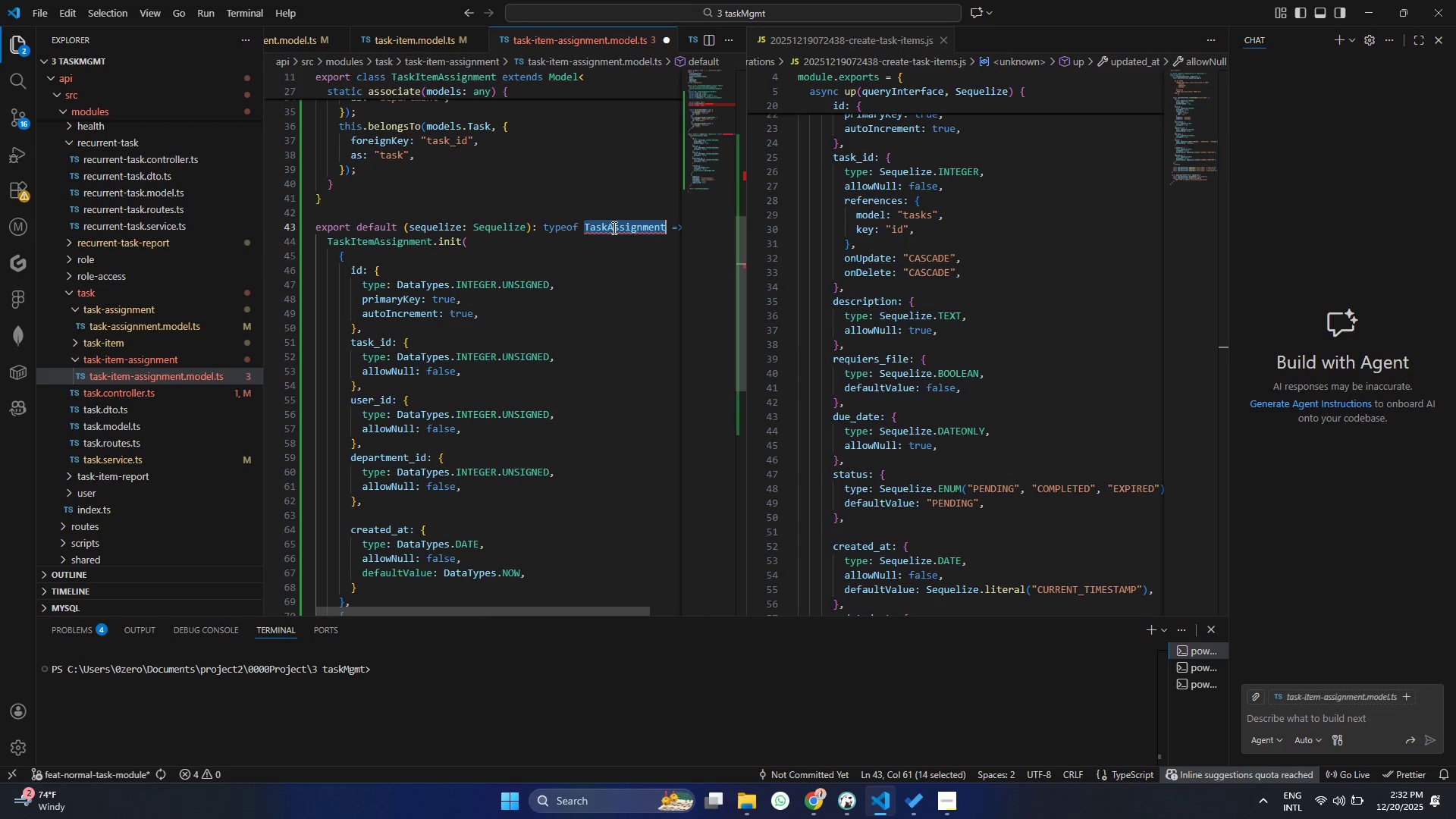 
double_click([613, 228])
 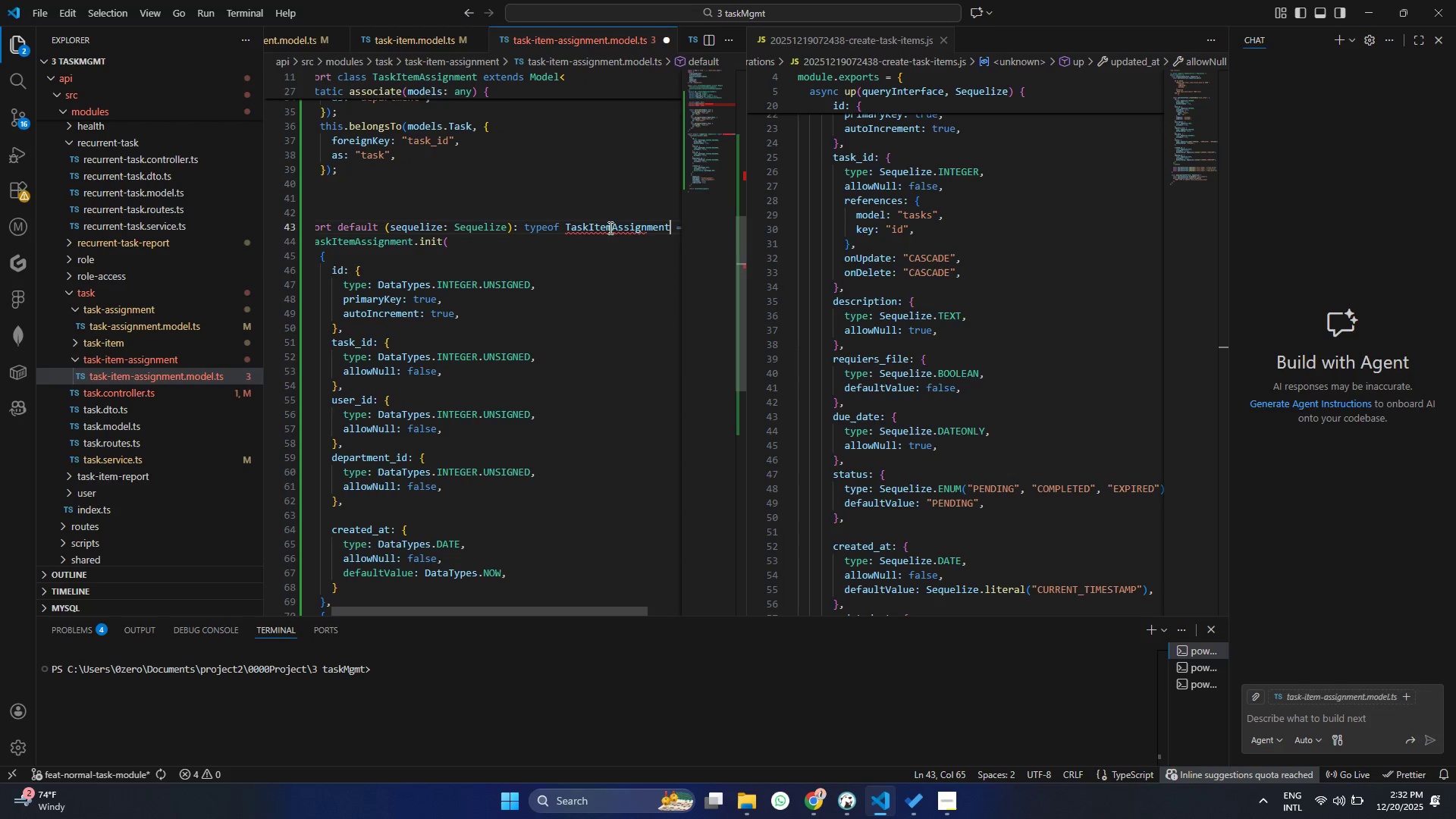 
key(Control+ControlLeft)
 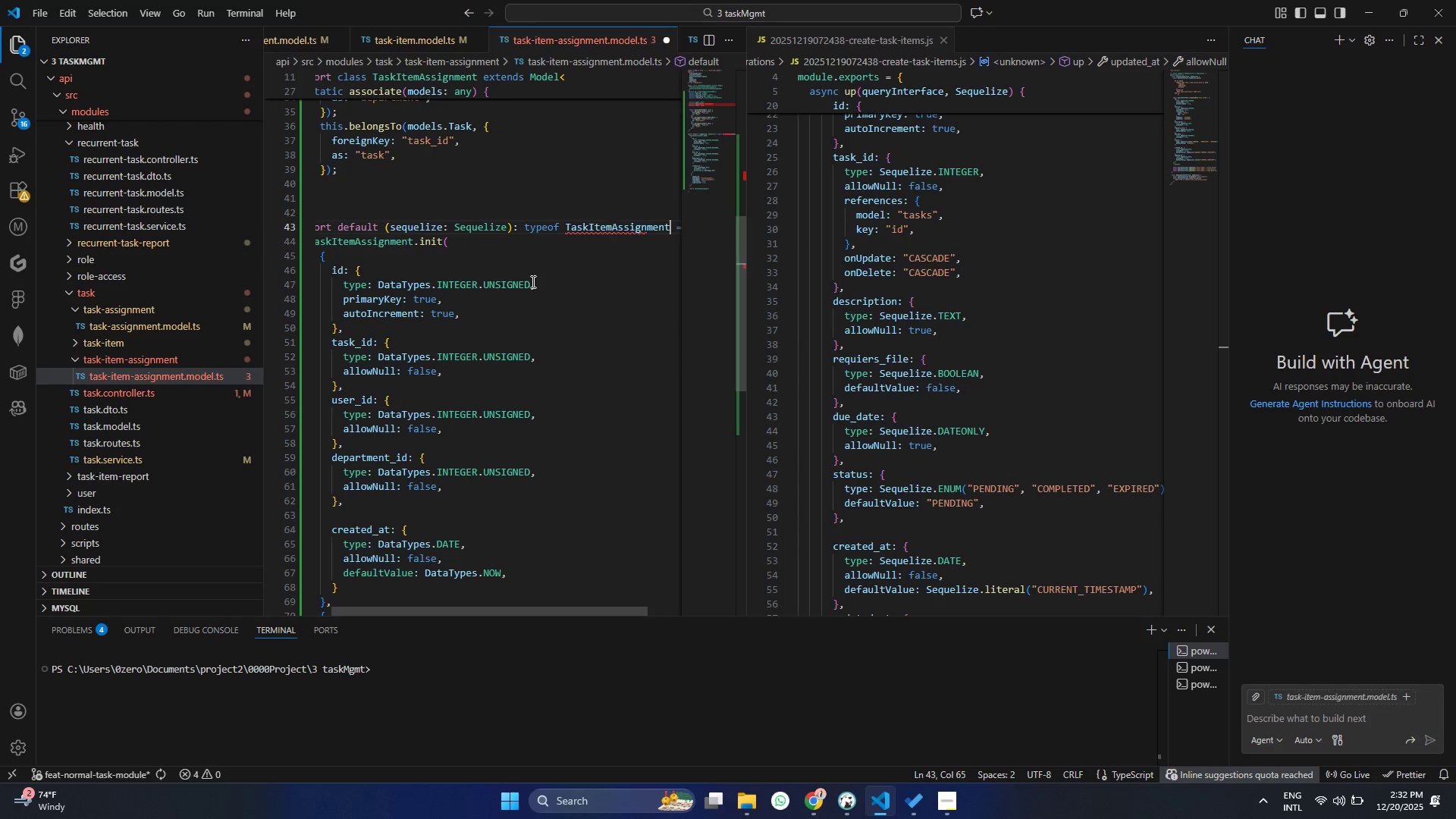 
key(Control+V)
 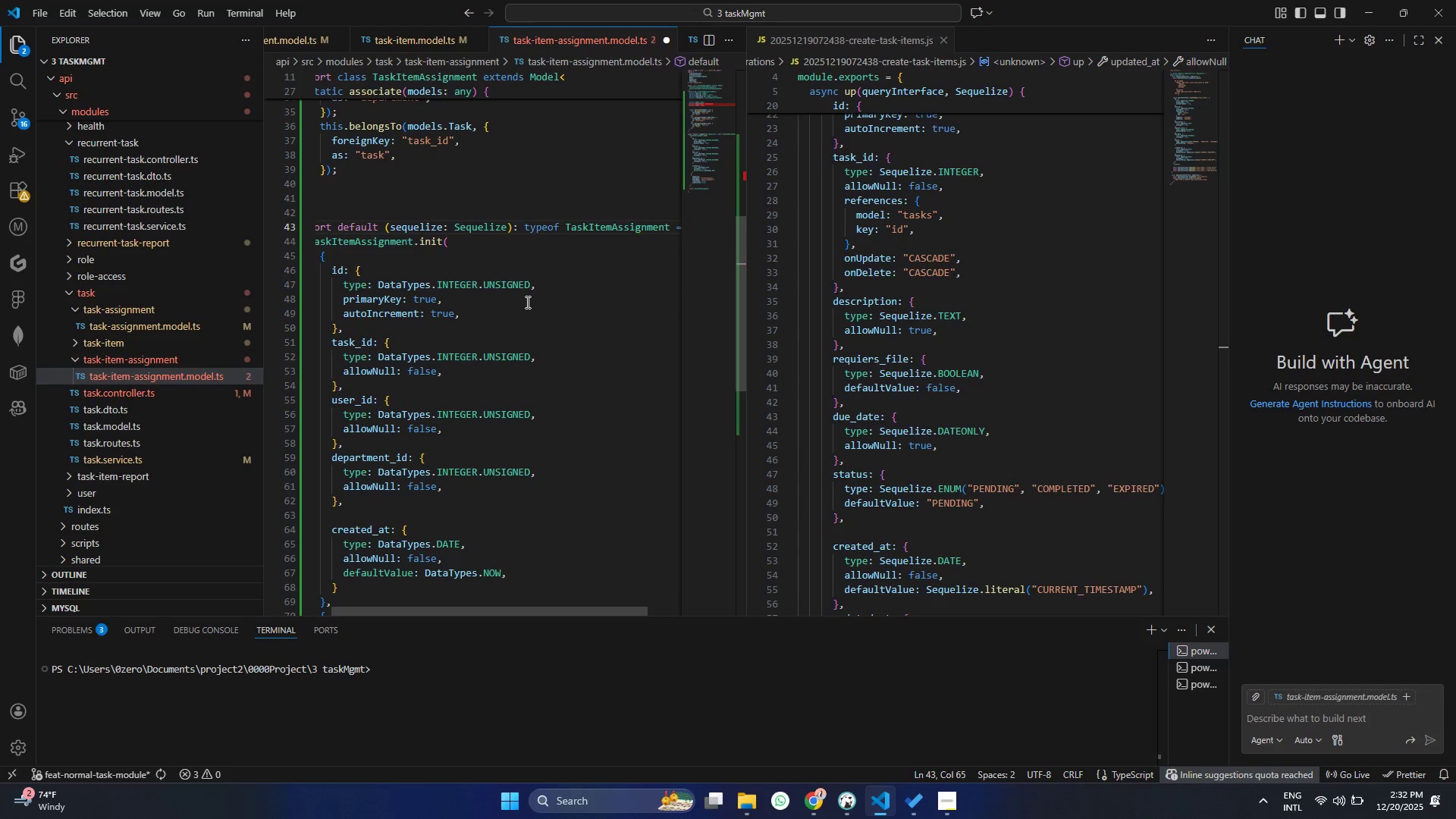 
key(Control+ControlLeft)
 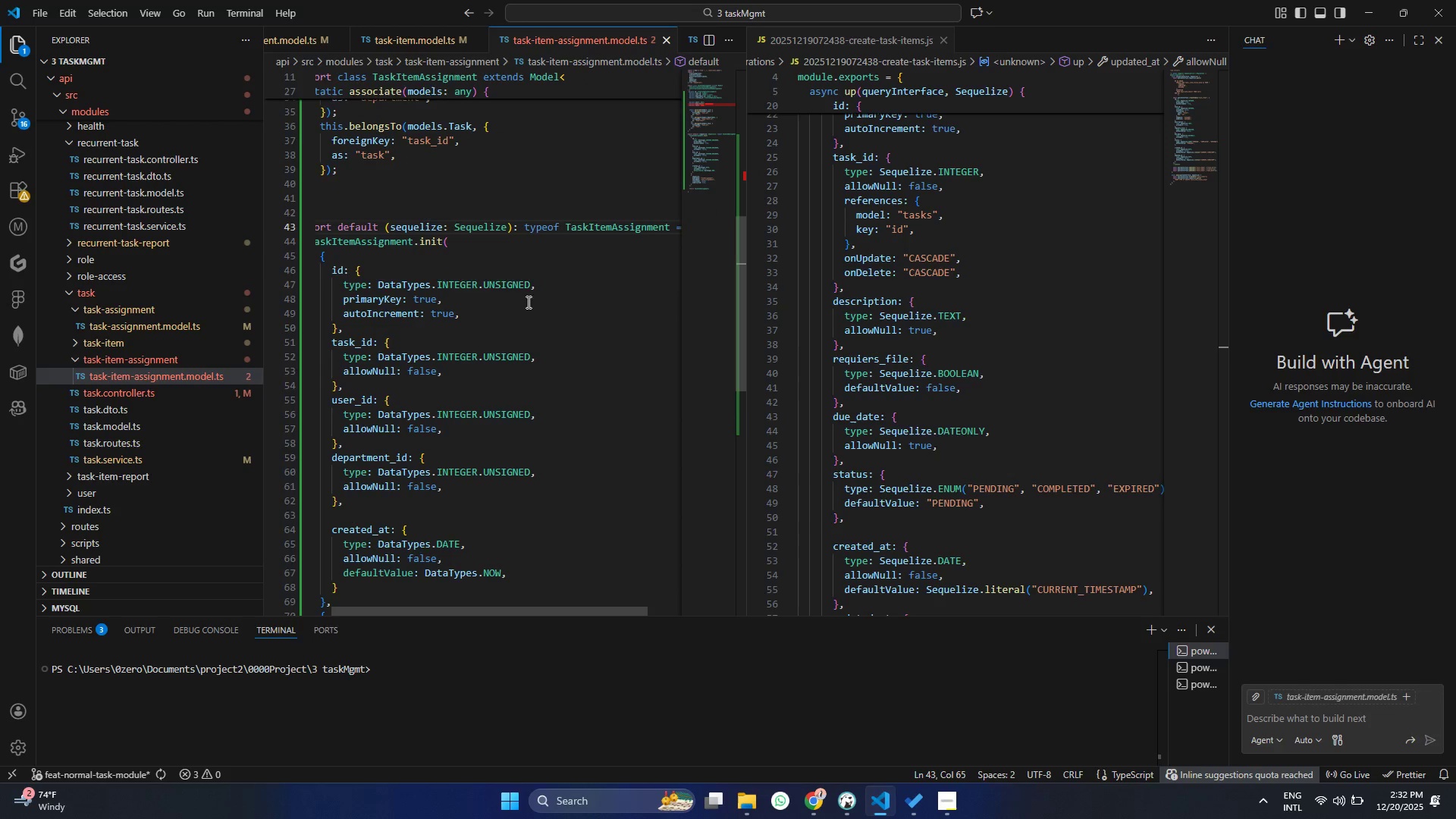 
key(Control+S)
 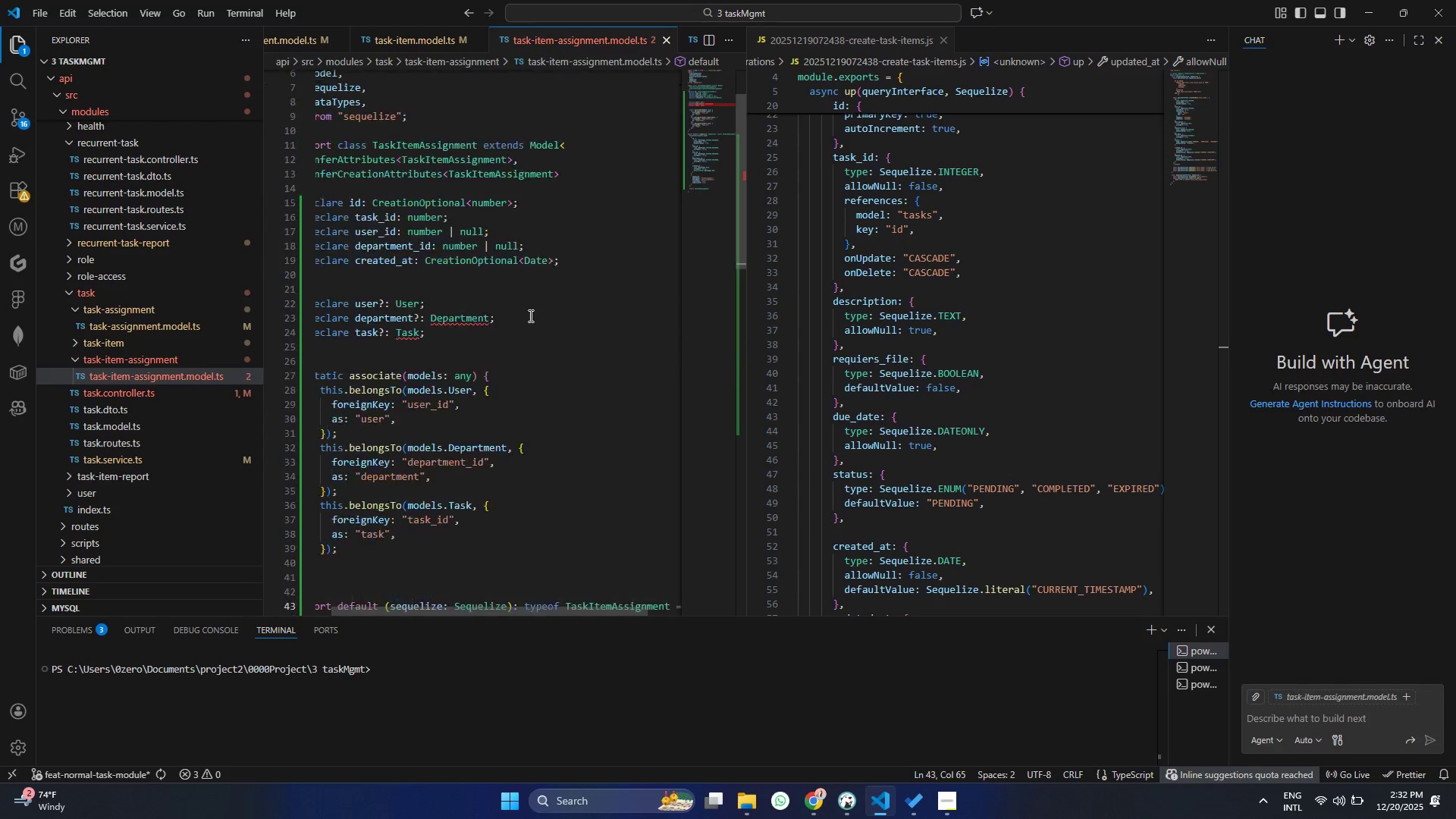 
scroll: coordinate [560, 391], scroll_direction: up, amount: 23.0
 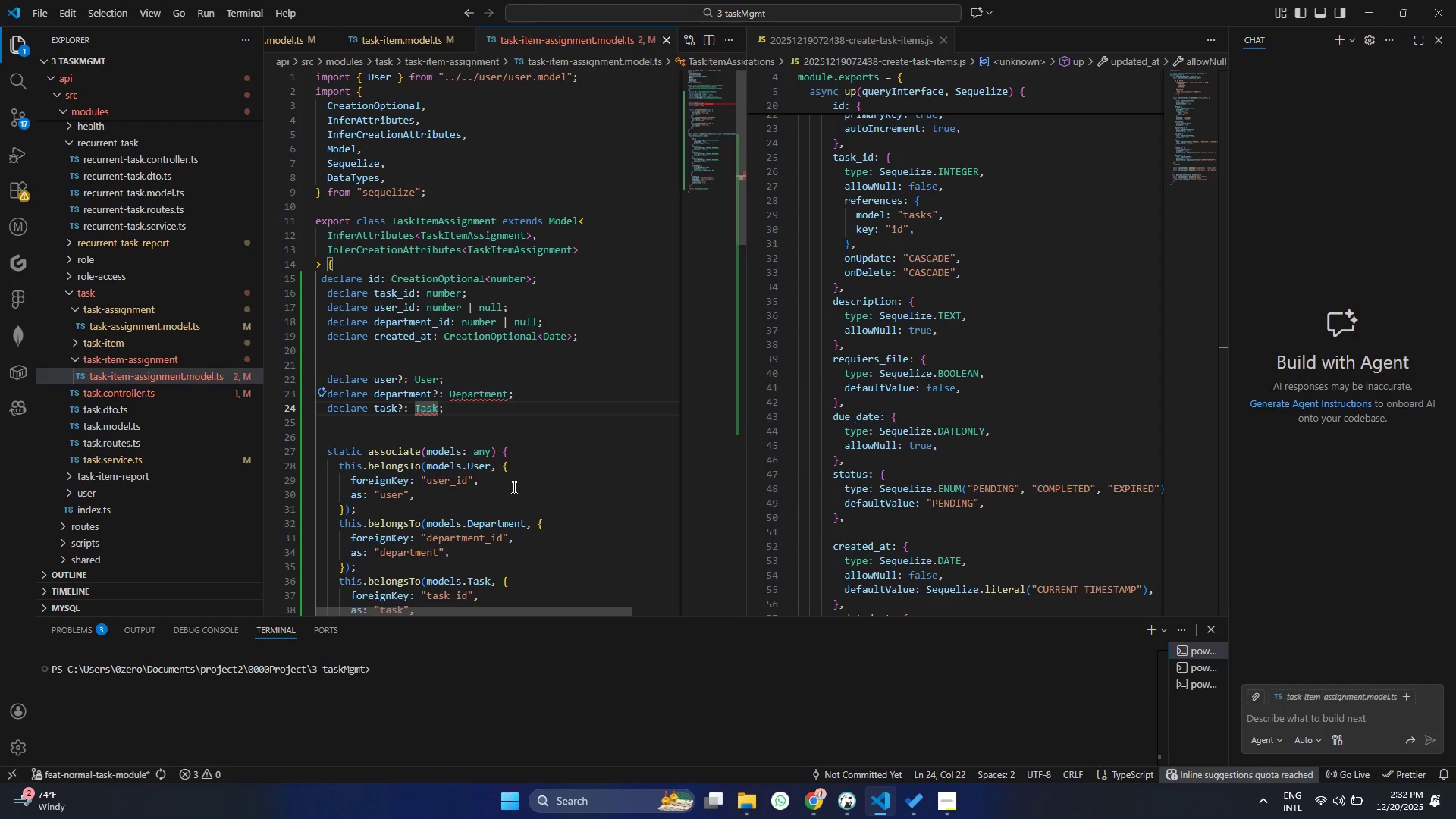 
key(Backspace)
 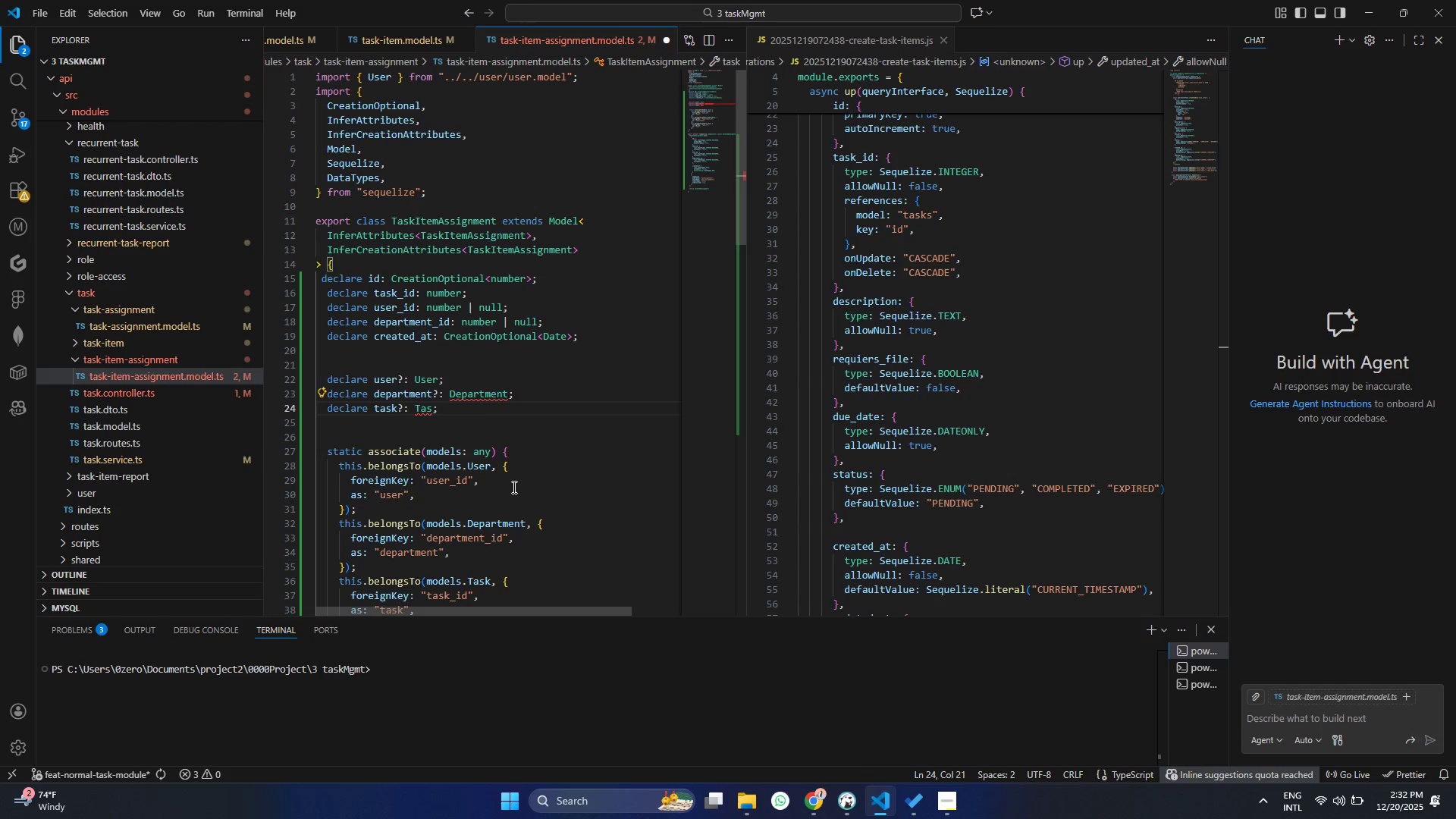 
key(K)
 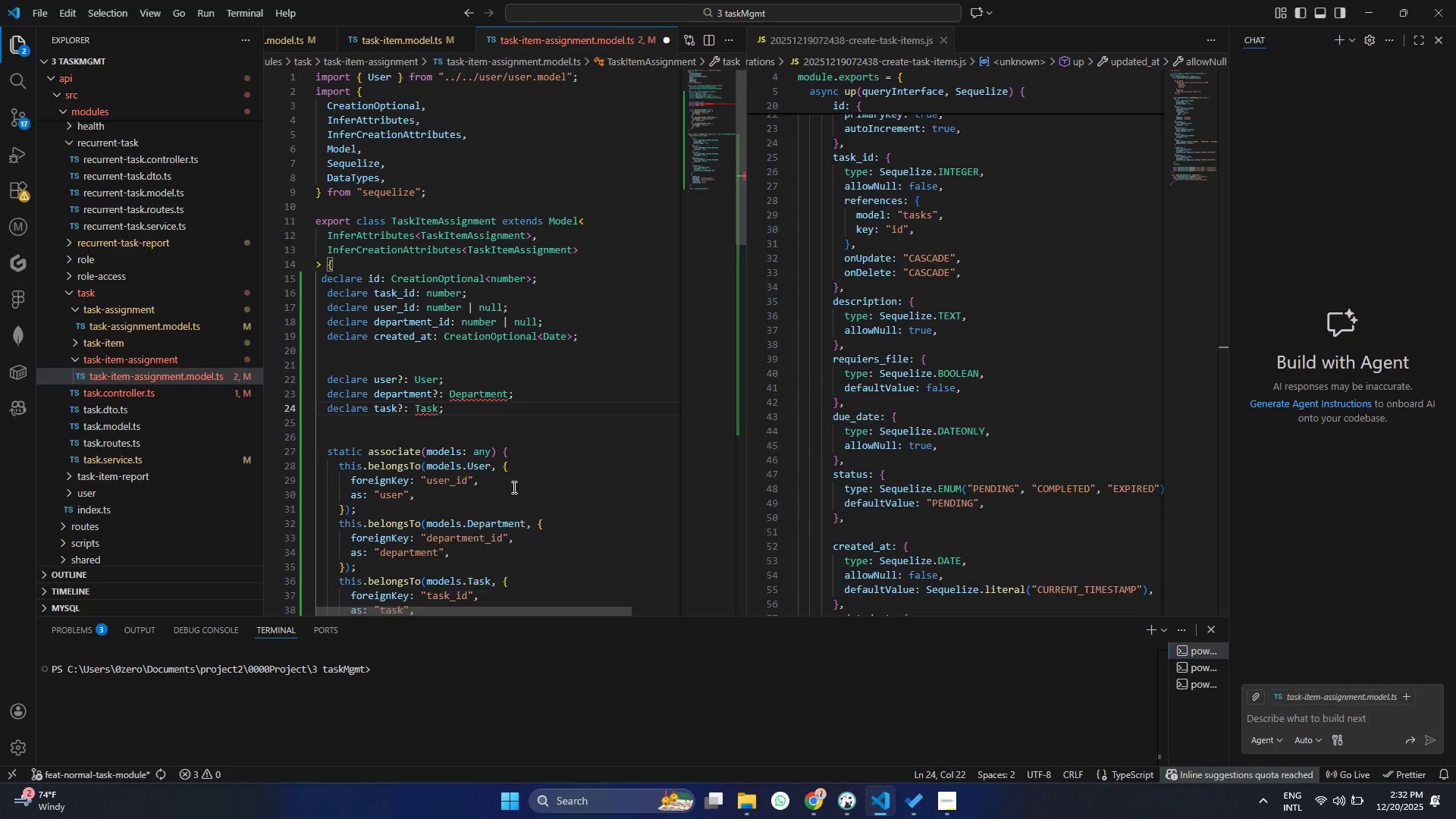 
key(Enter)
 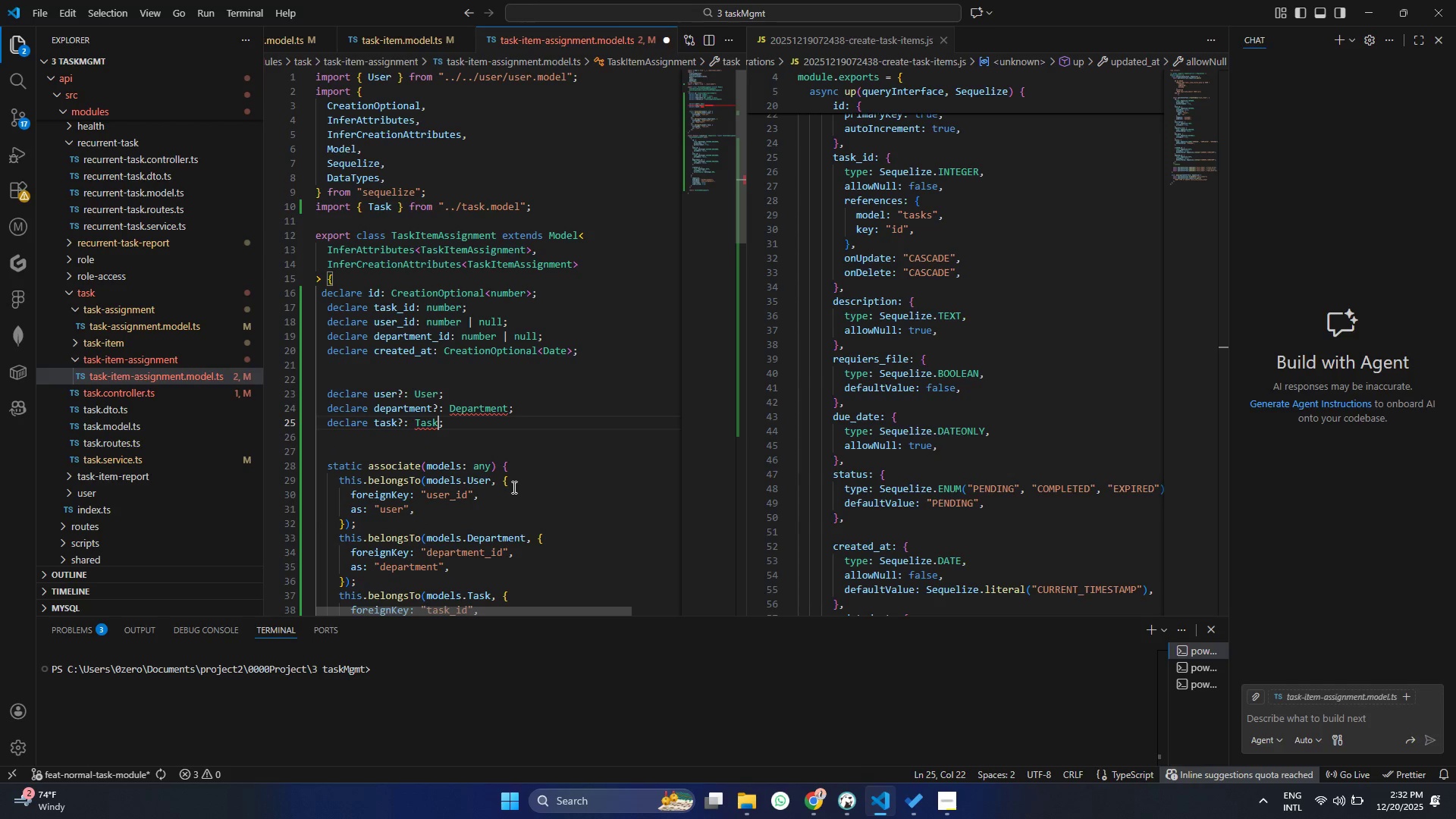 
key(Control+ControlLeft)
 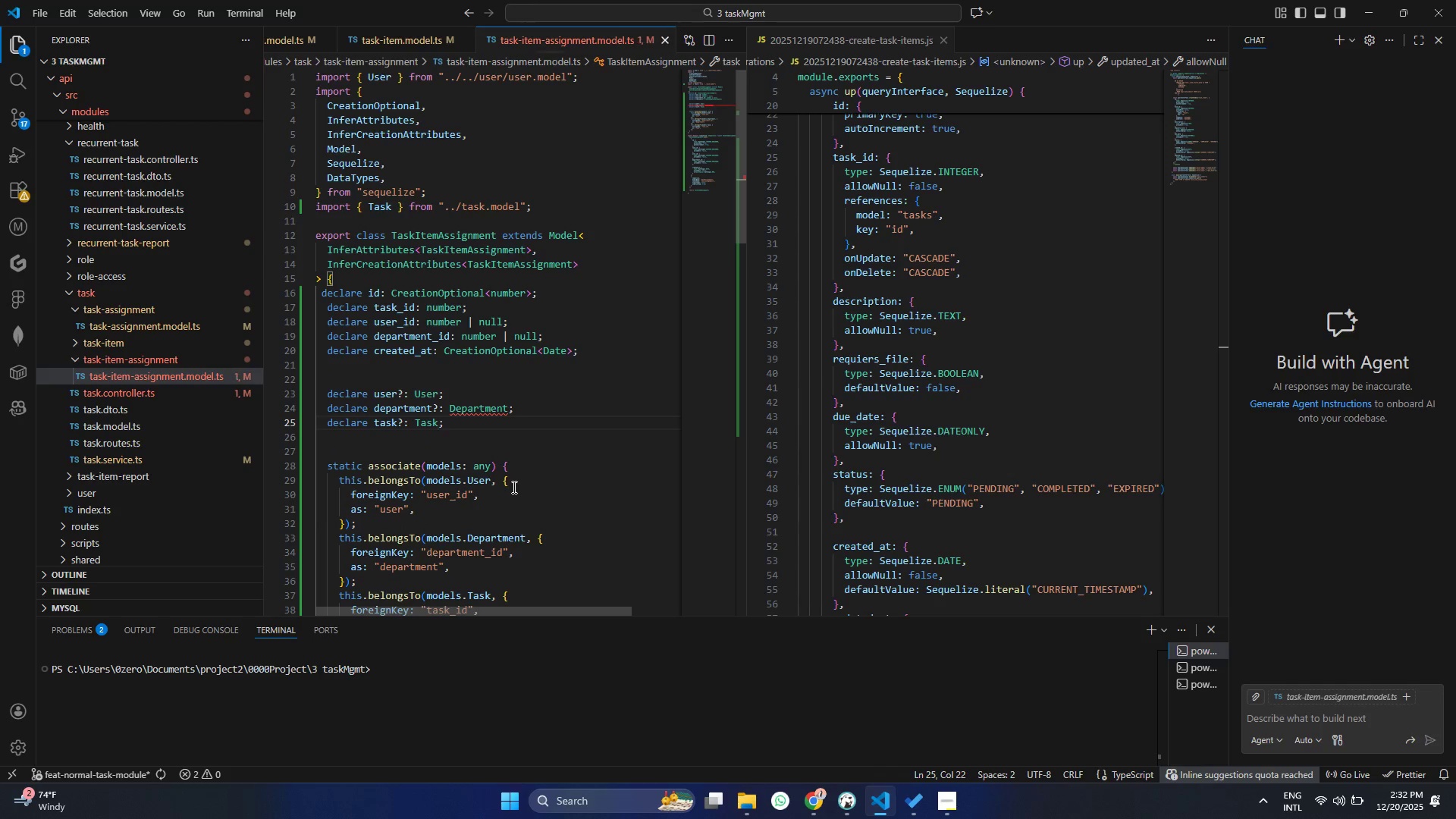 
key(Control+S)
 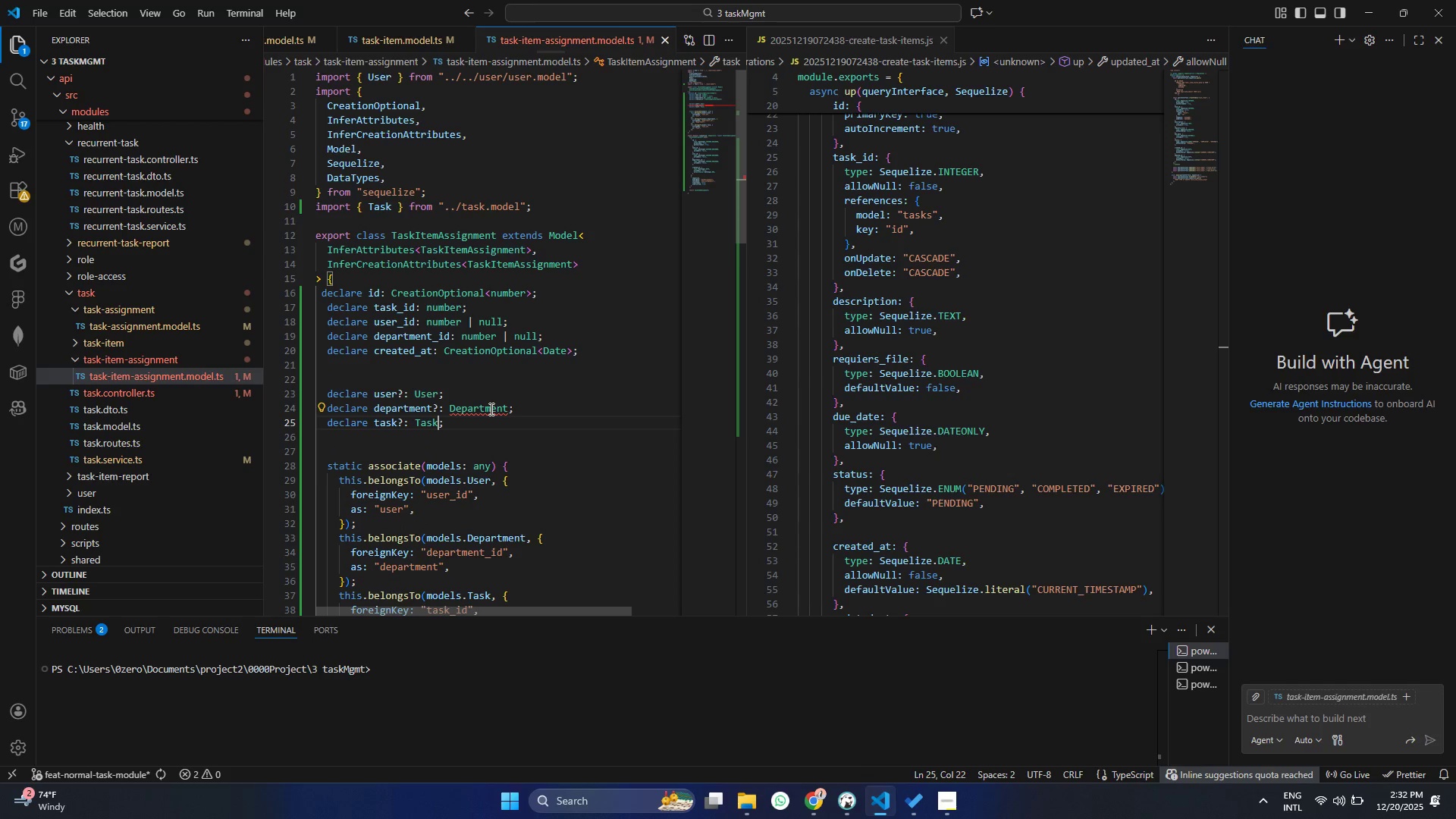 
left_click([490, 409])
 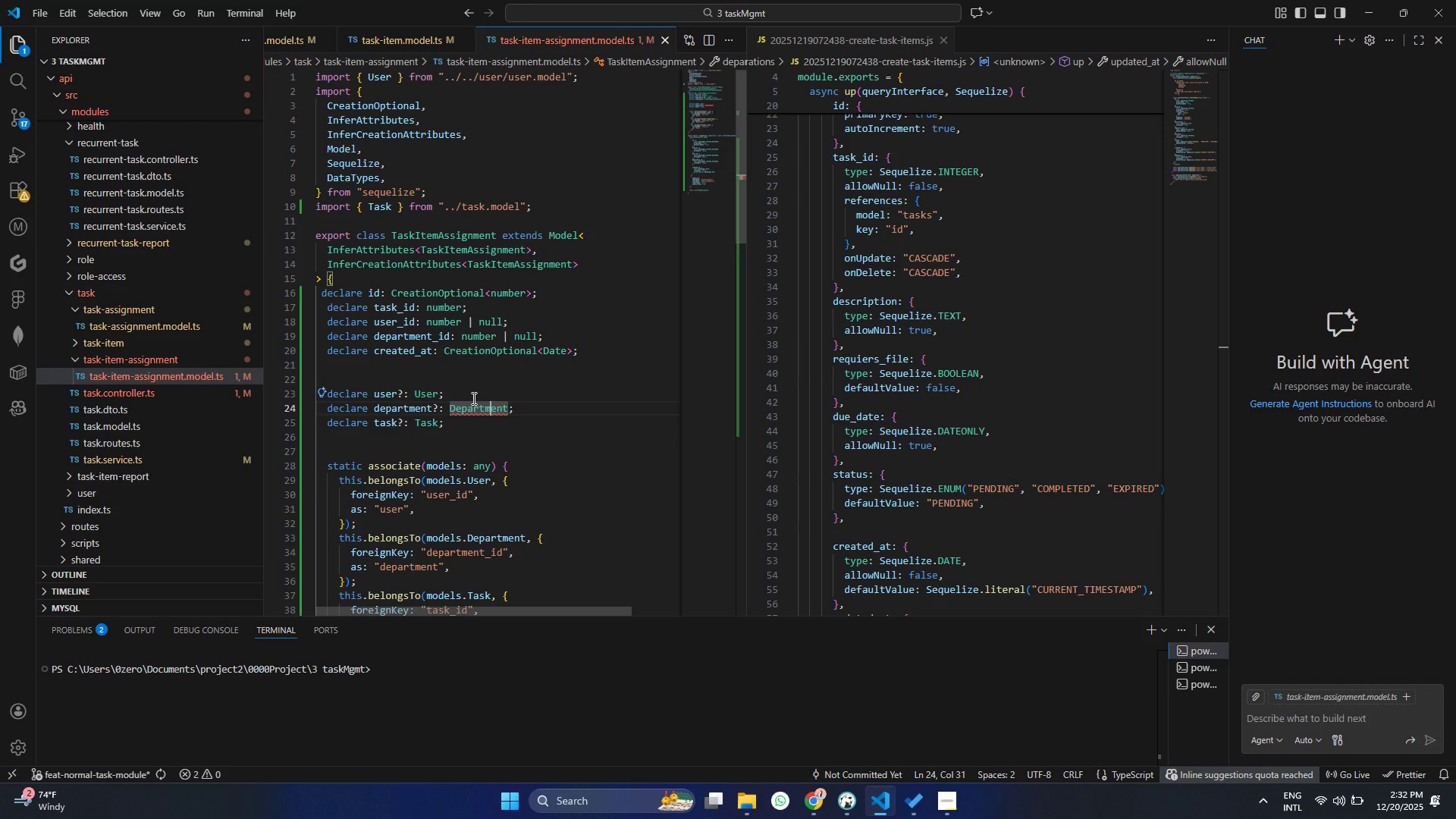 
key(ArrowRight)
 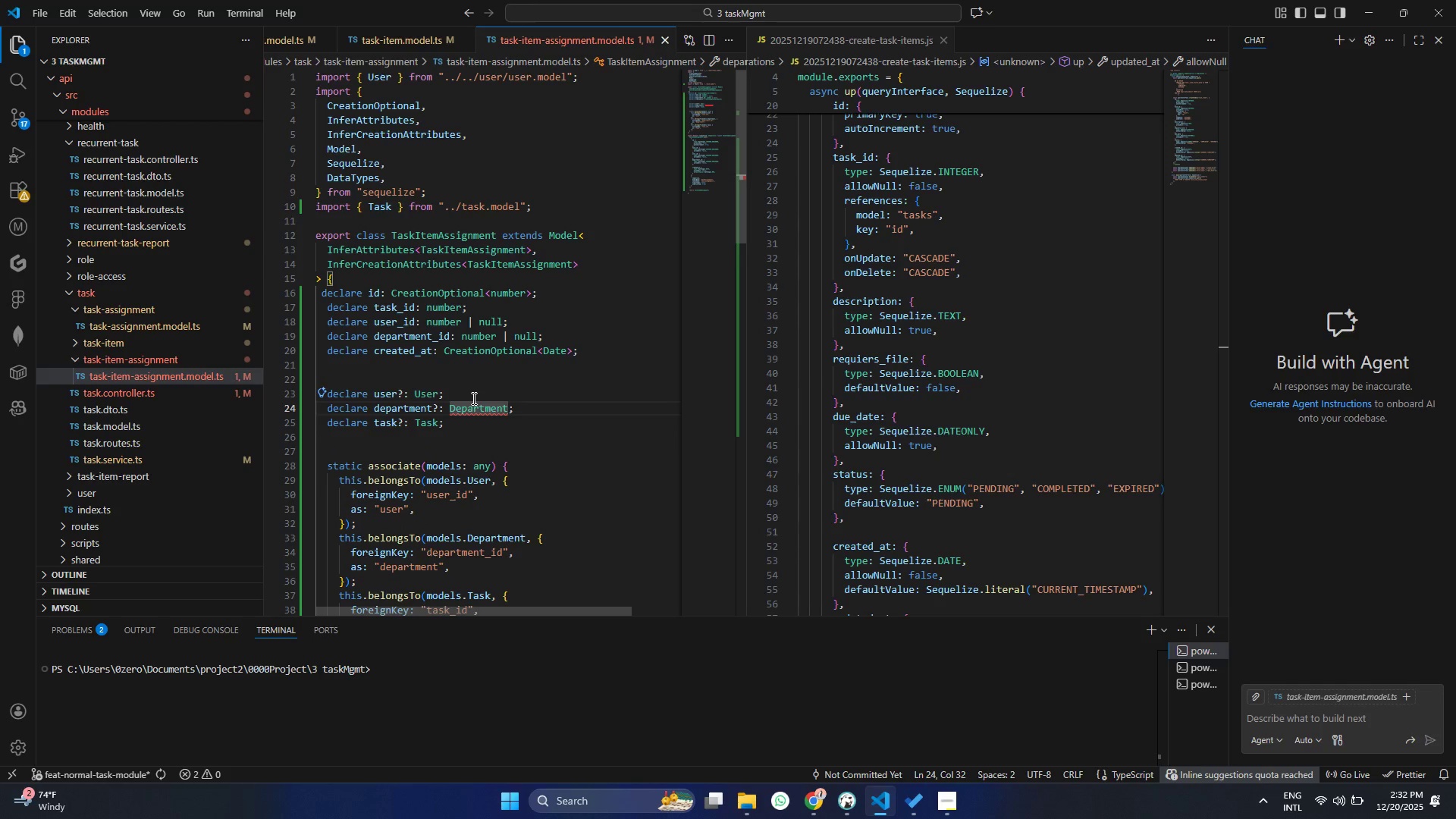 
key(ArrowRight)
 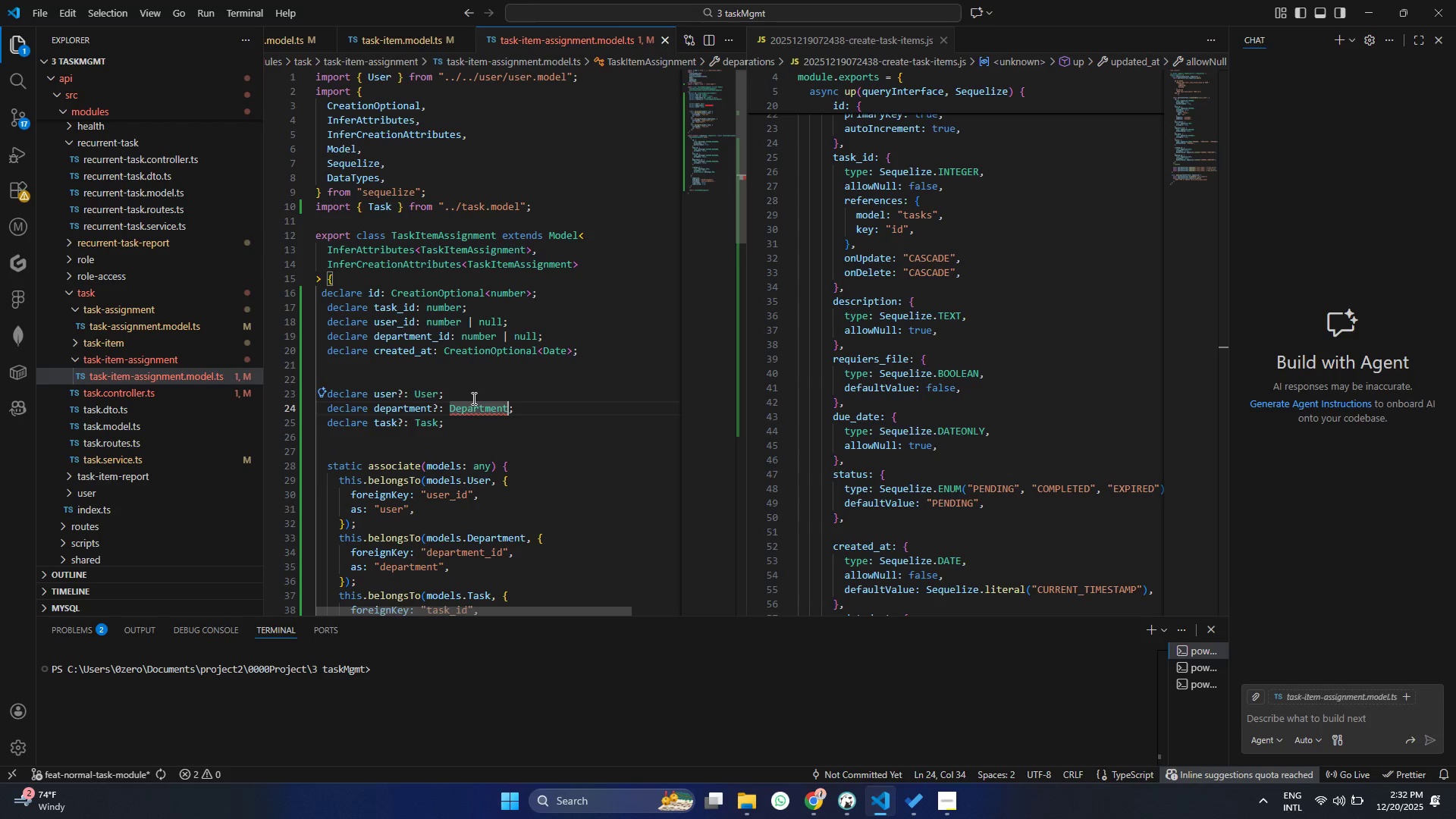 
key(ArrowRight)
 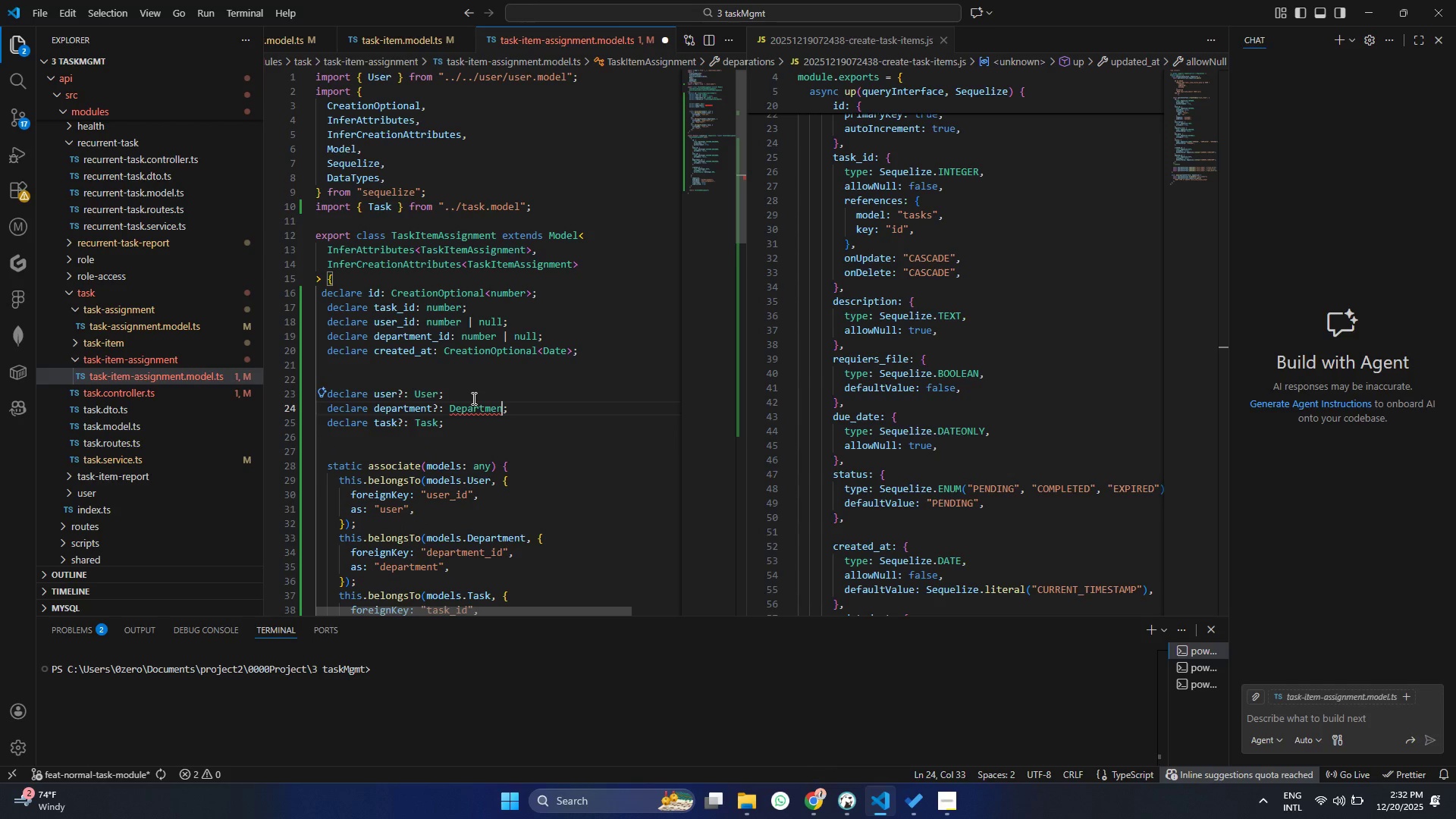 
key(Backspace)
 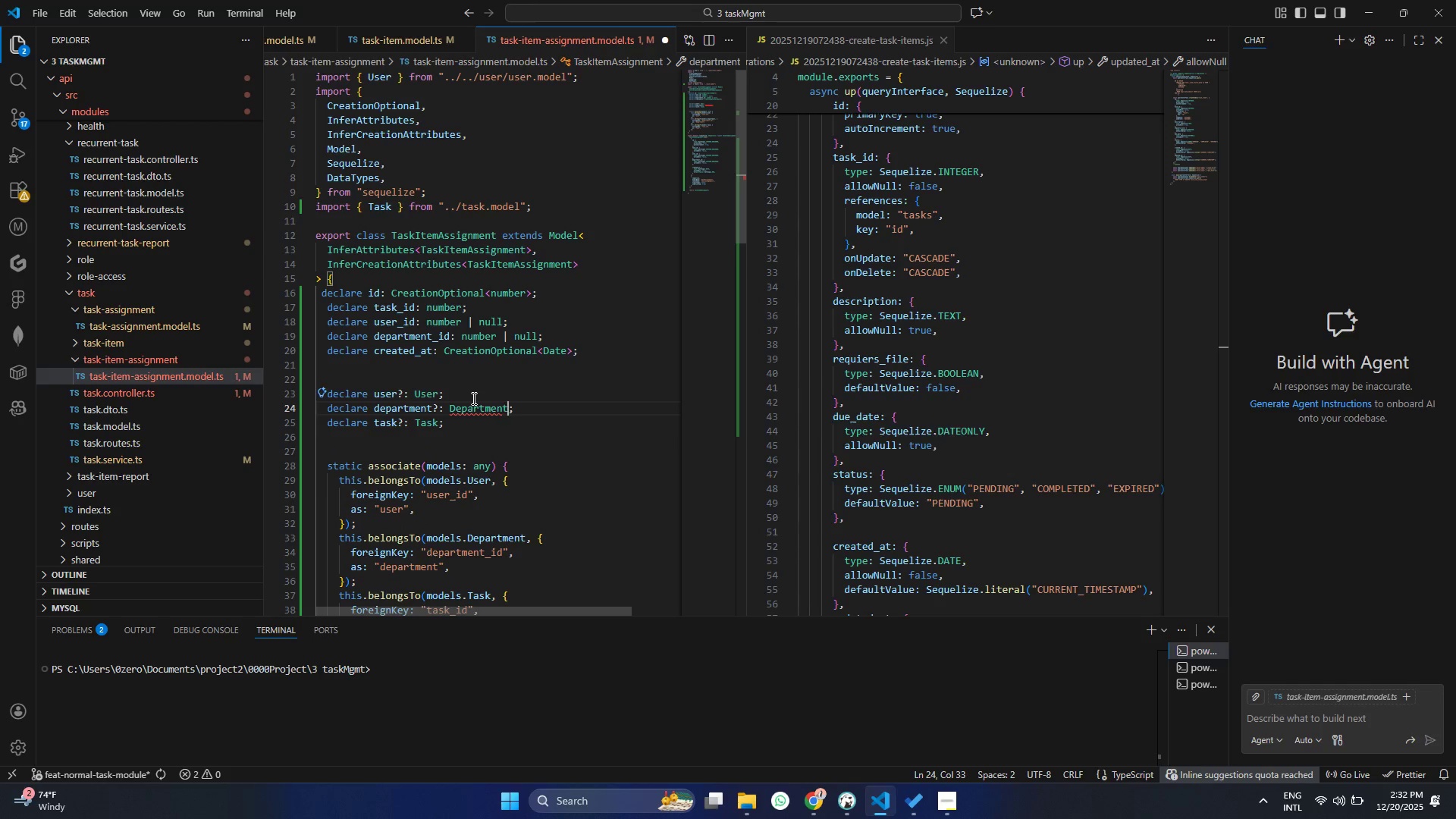 
key(T)
 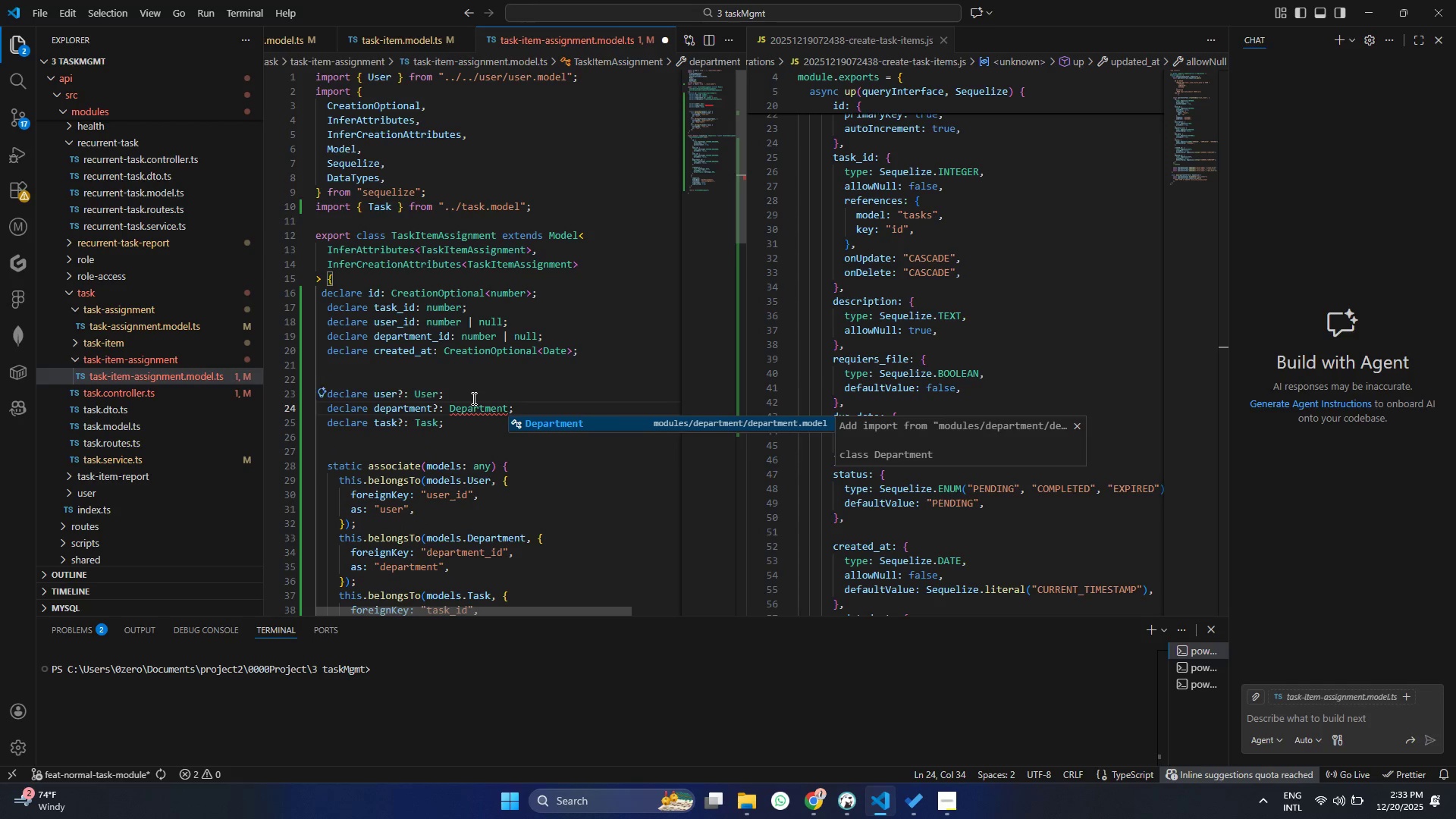 
key(Enter)
 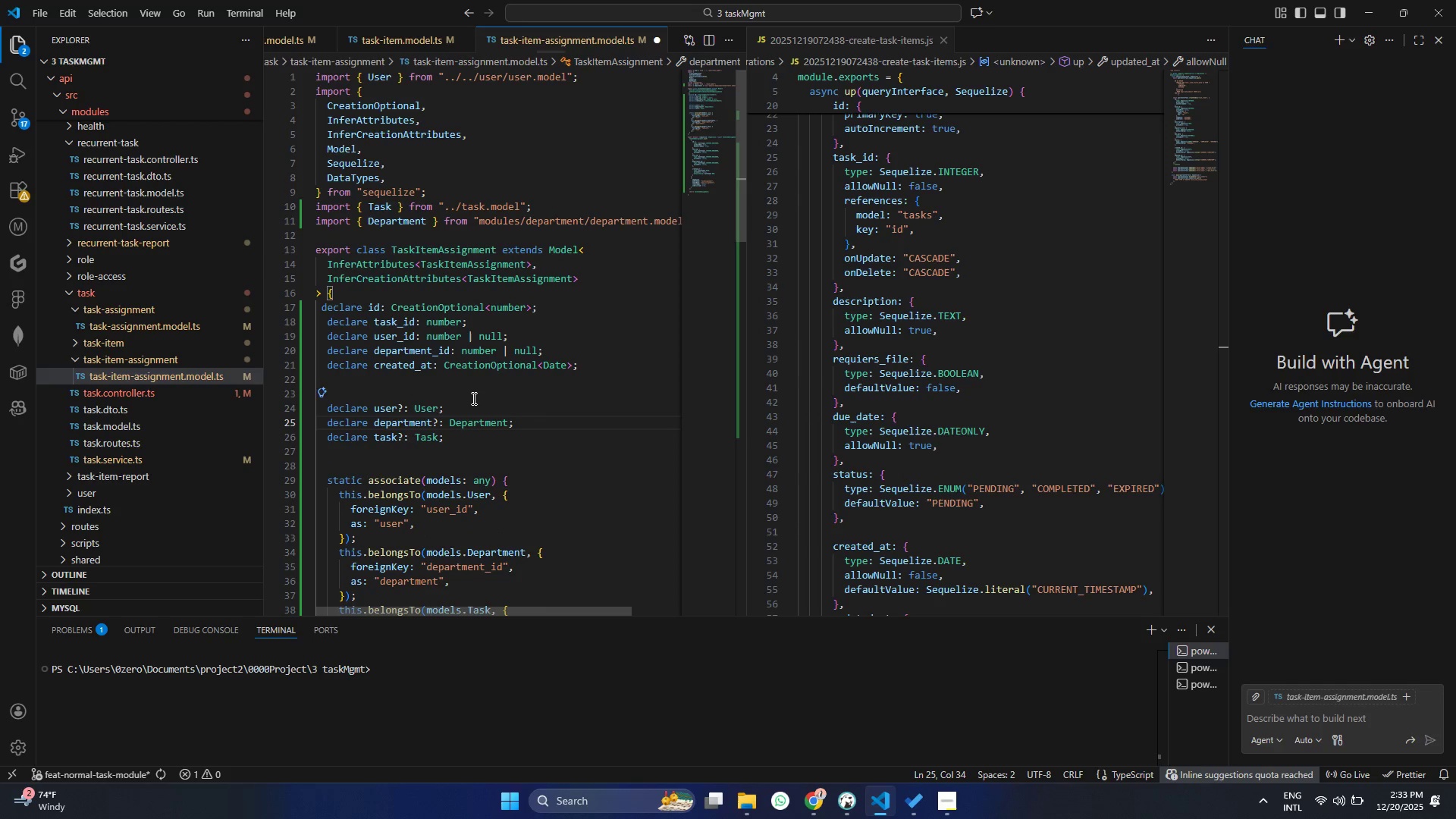 
key(Control+S)
 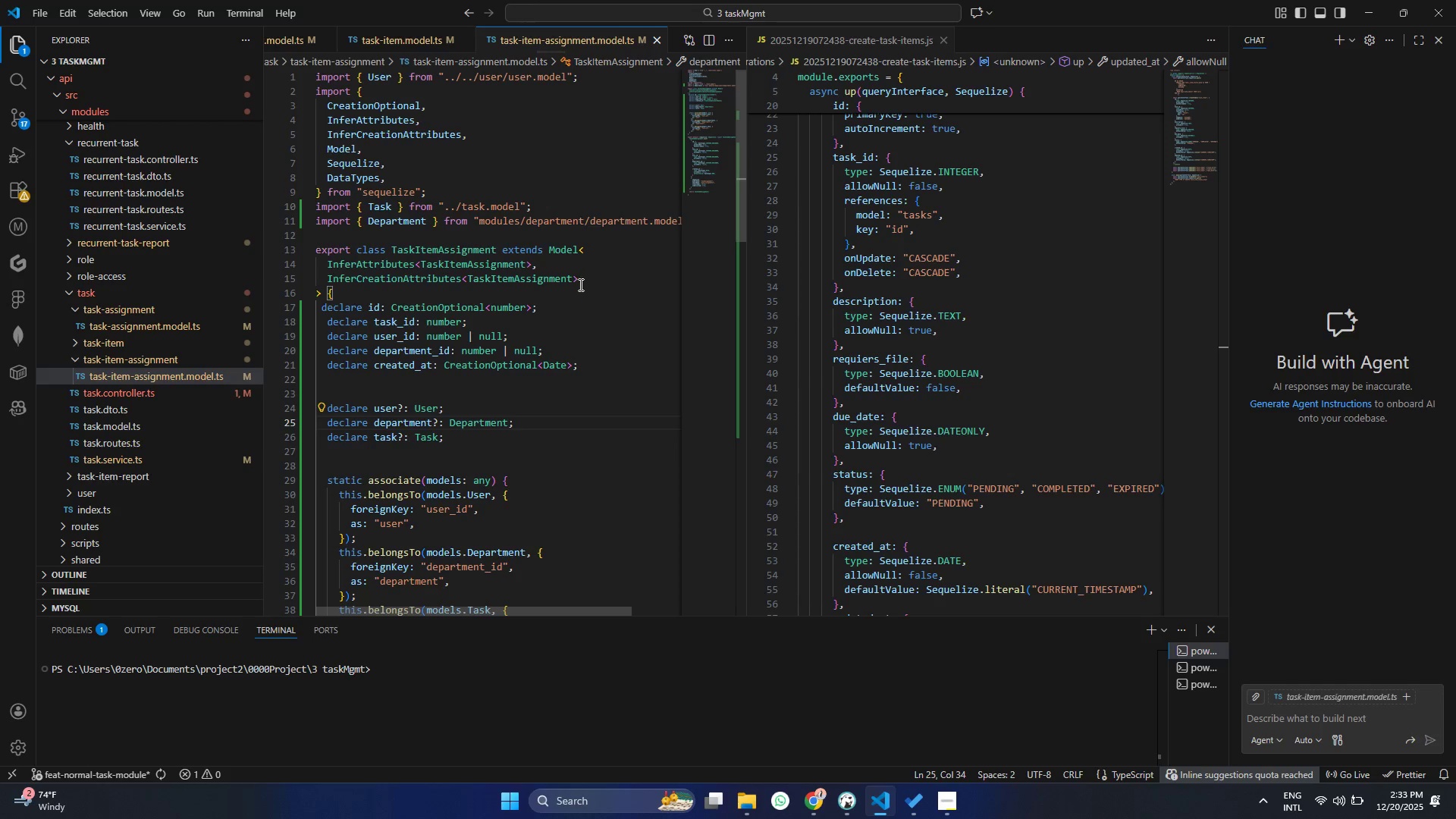 
key(Control+S)
 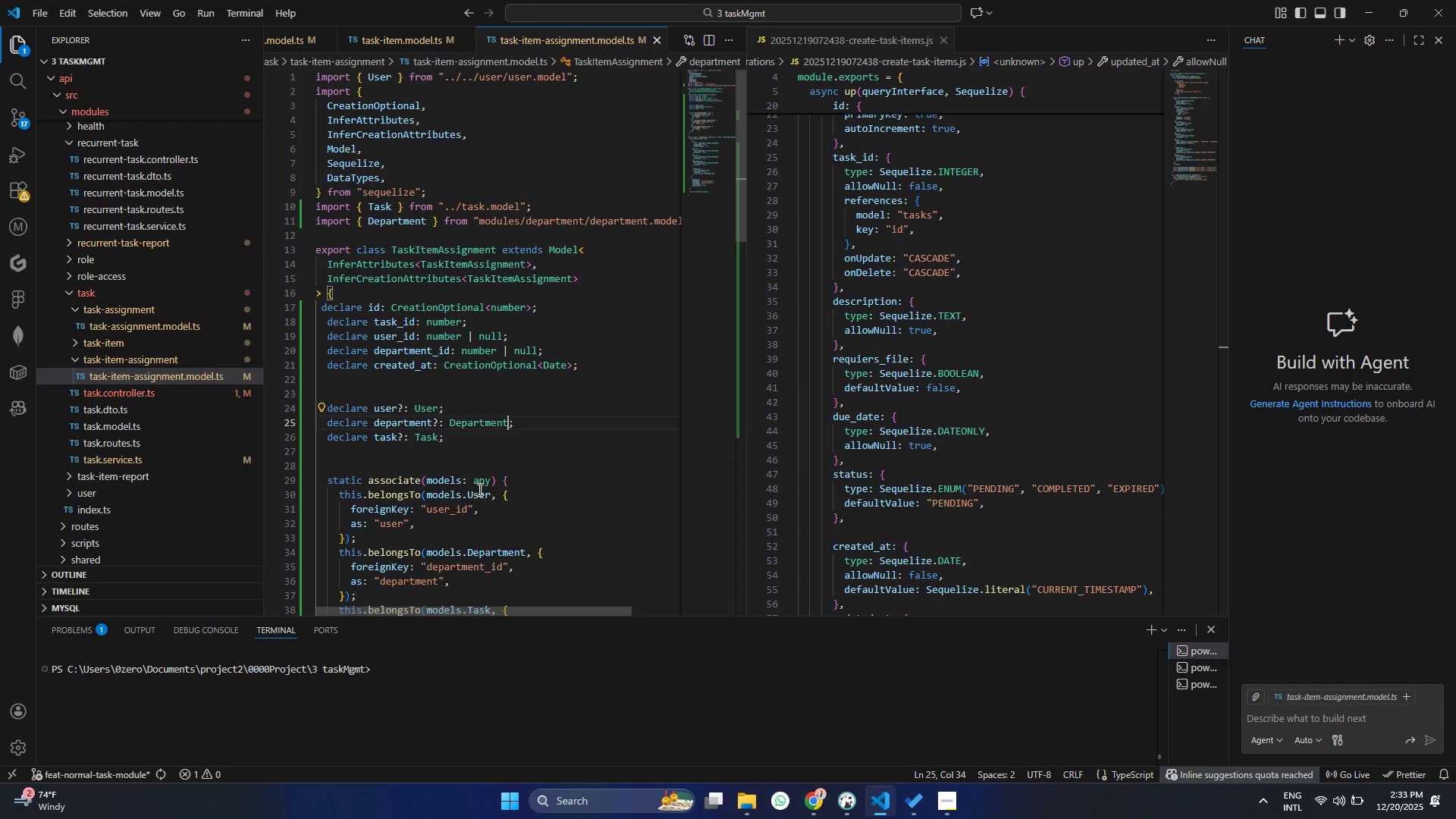 
scroll: coordinate [481, 475], scroll_direction: down, amount: 14.0
 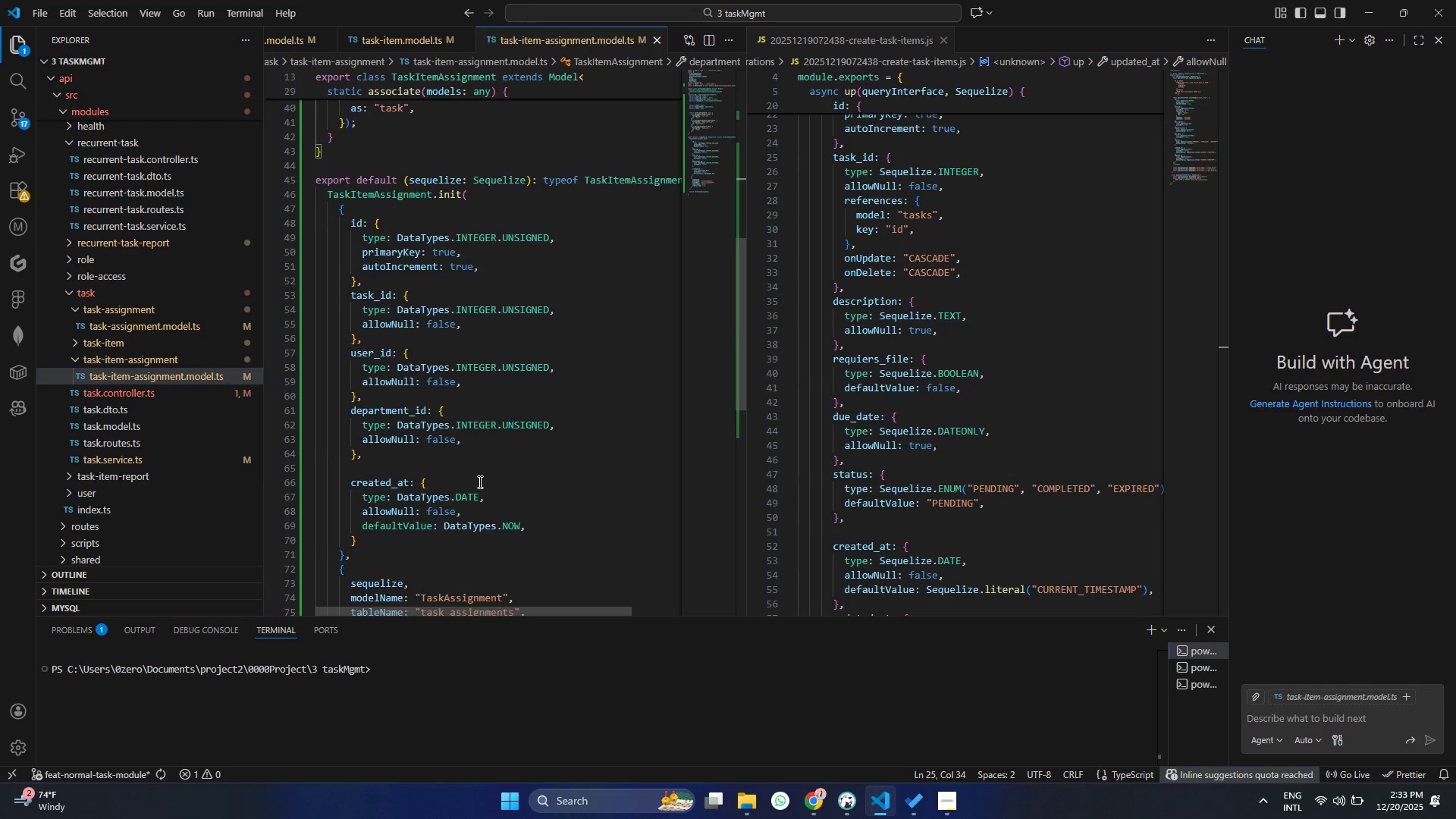 
scroll: coordinate [475, 490], scroll_direction: up, amount: 24.0
 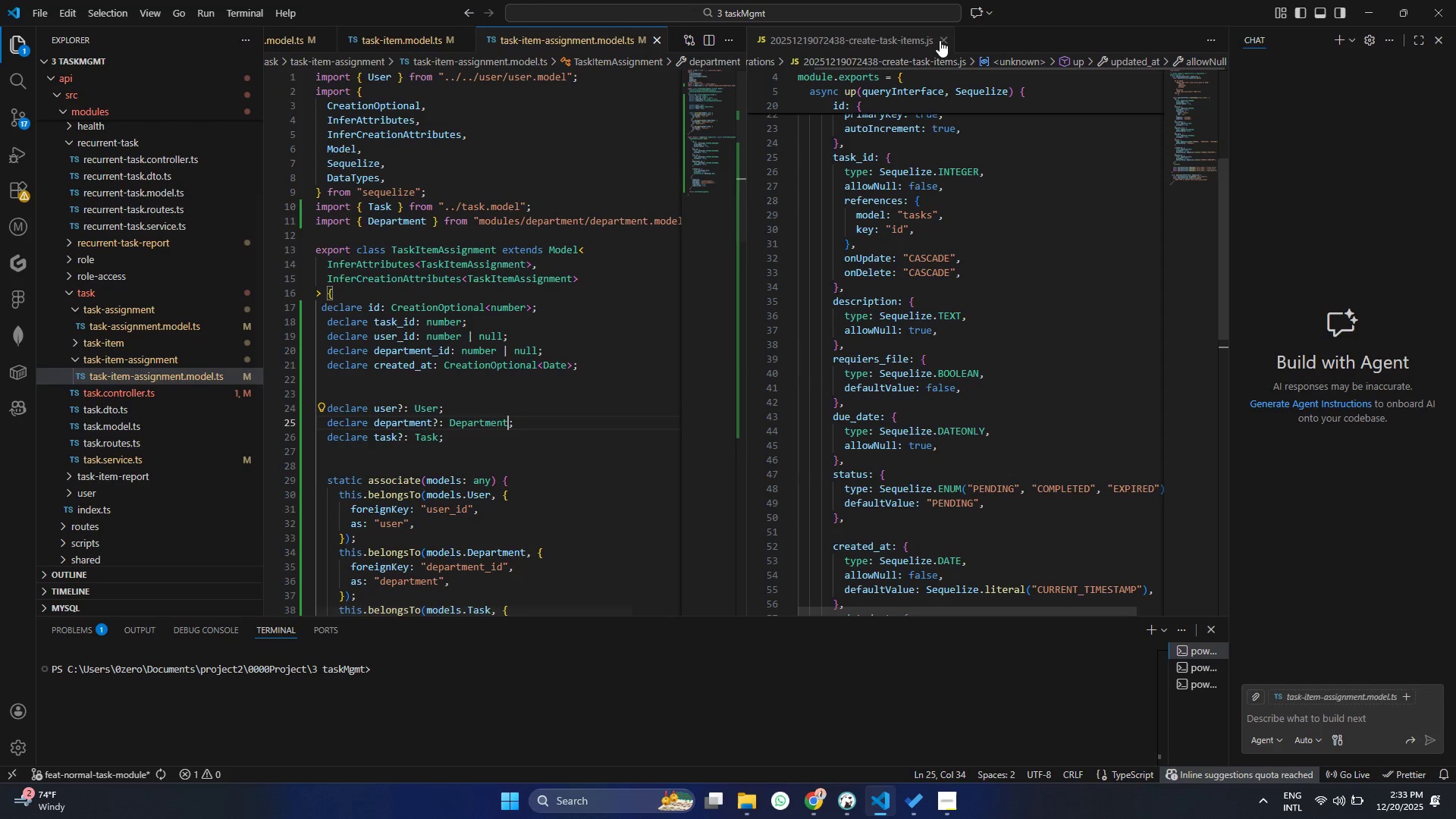 
left_click([944, 43])
 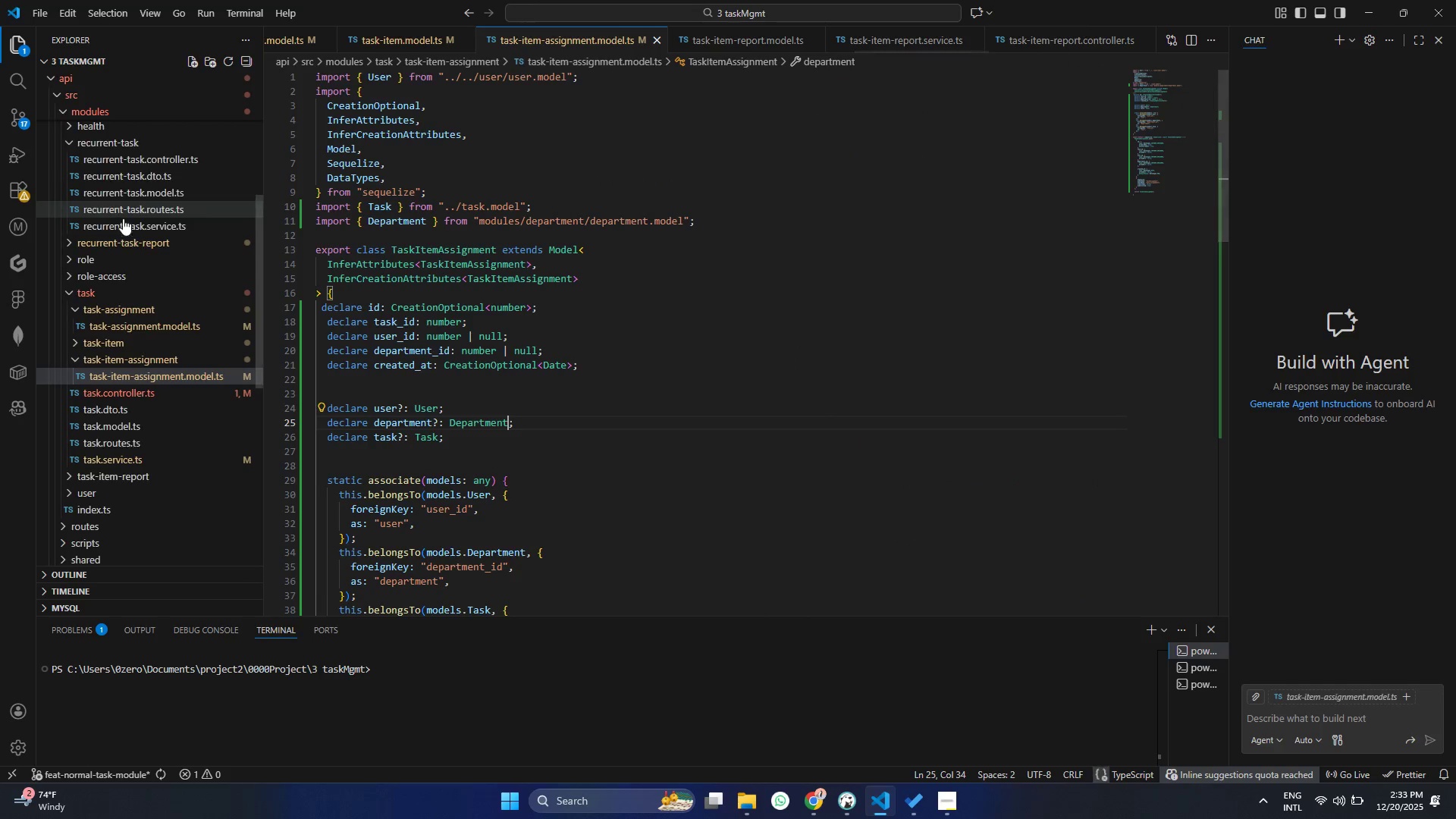 
scroll: coordinate [125, 359], scroll_direction: up, amount: 12.0
 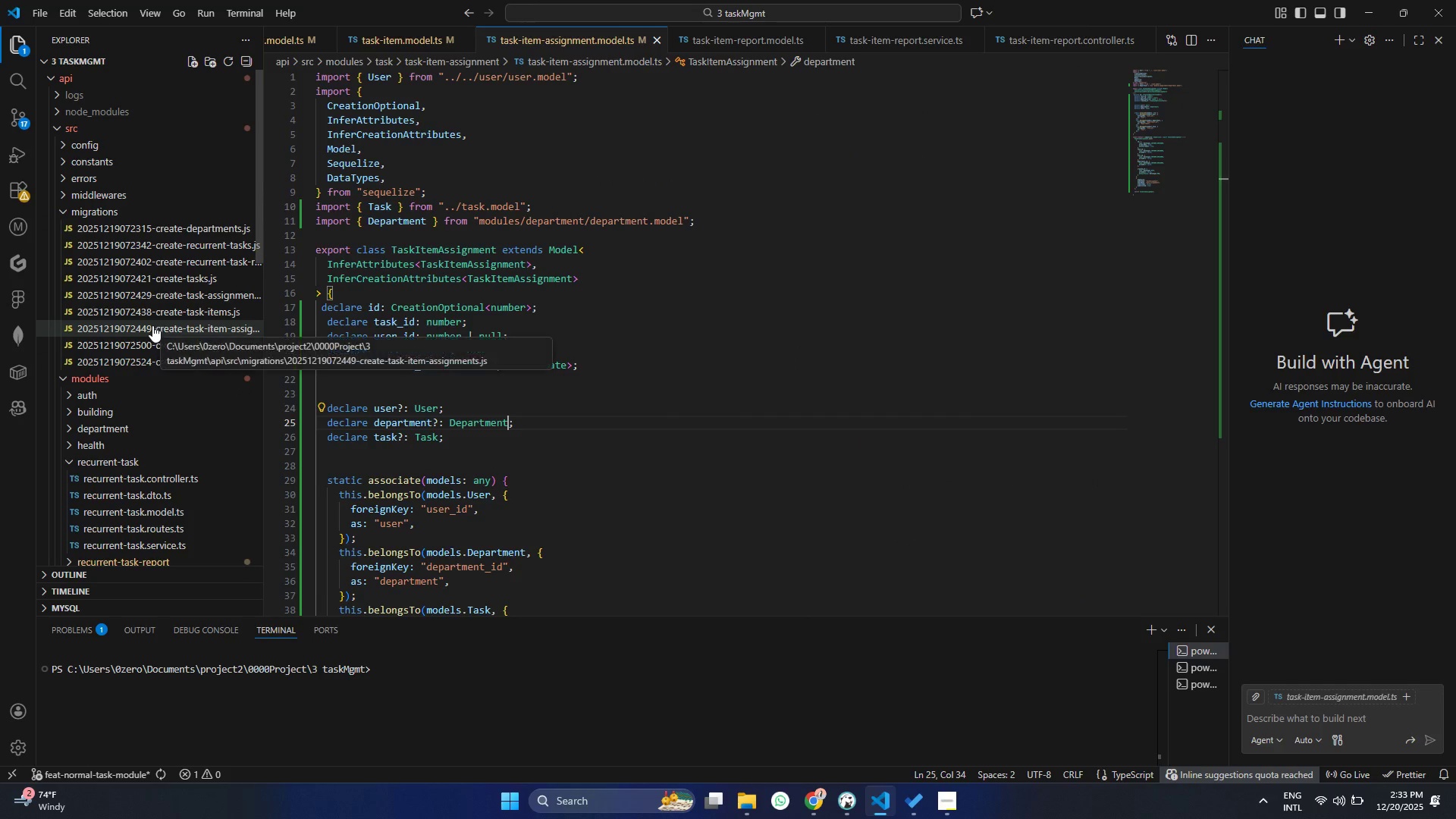 
right_click([152, 325])
 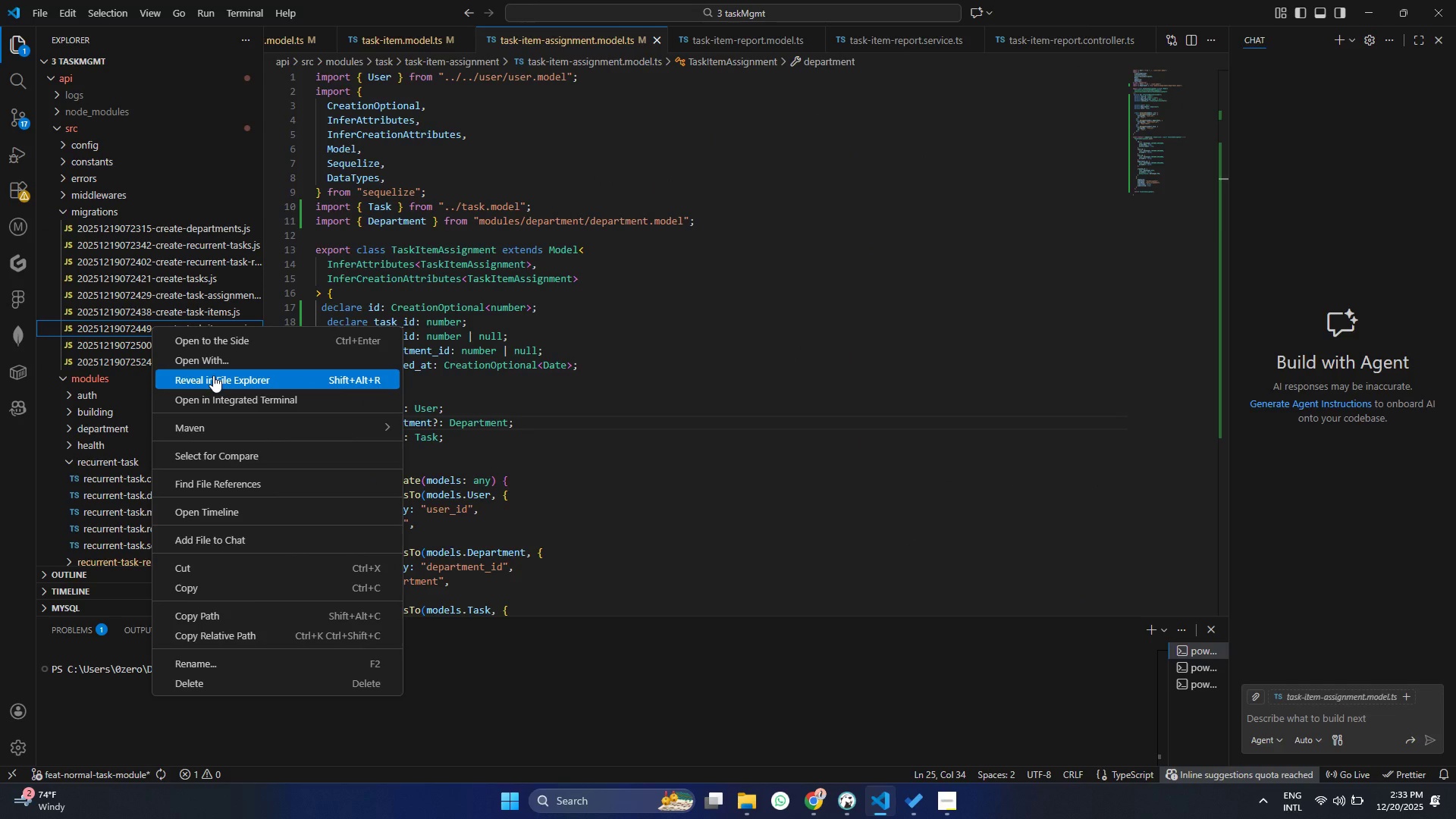 
left_click([221, 343])
 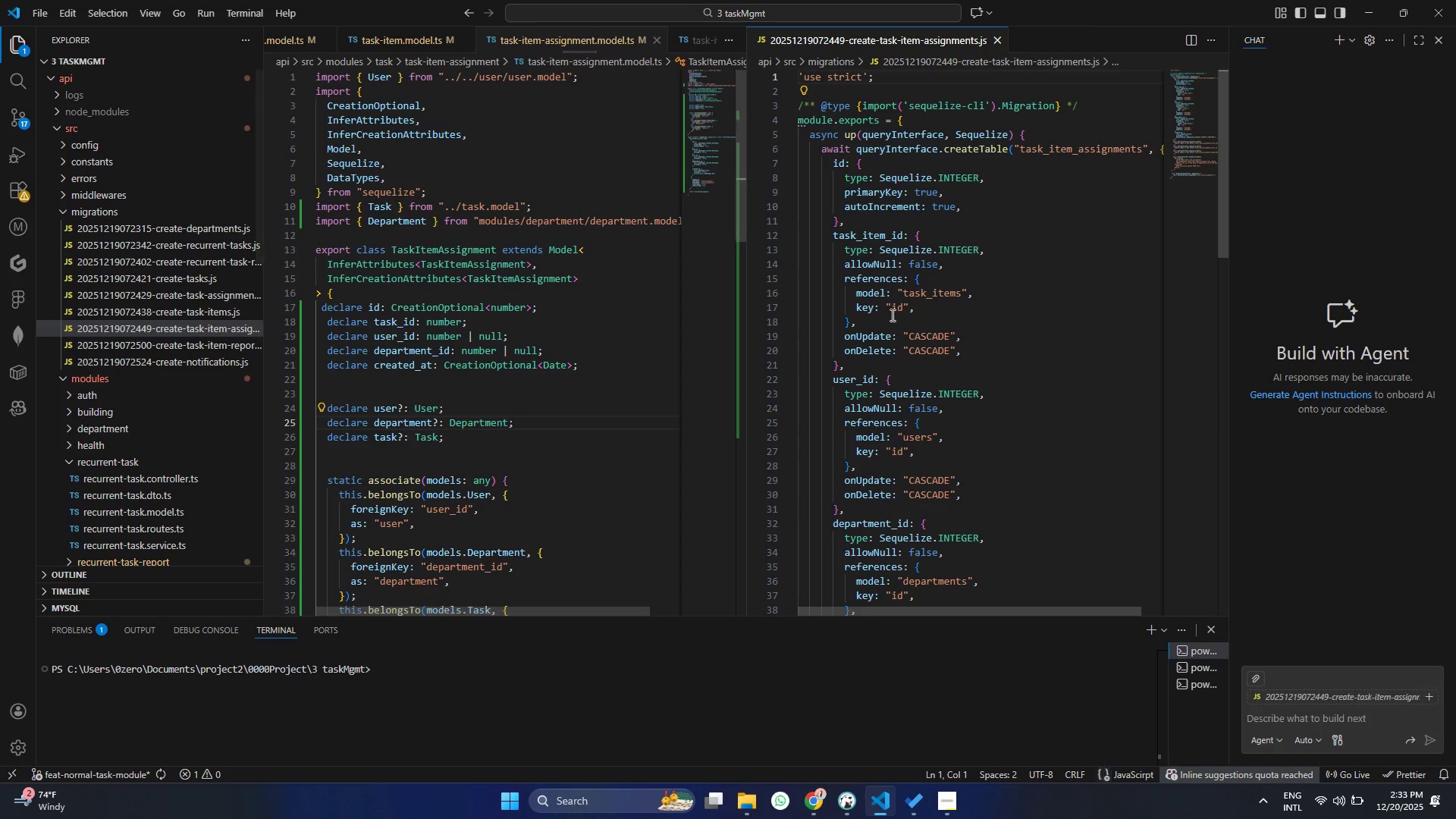 
scroll: coordinate [901, 274], scroll_direction: up, amount: 4.0
 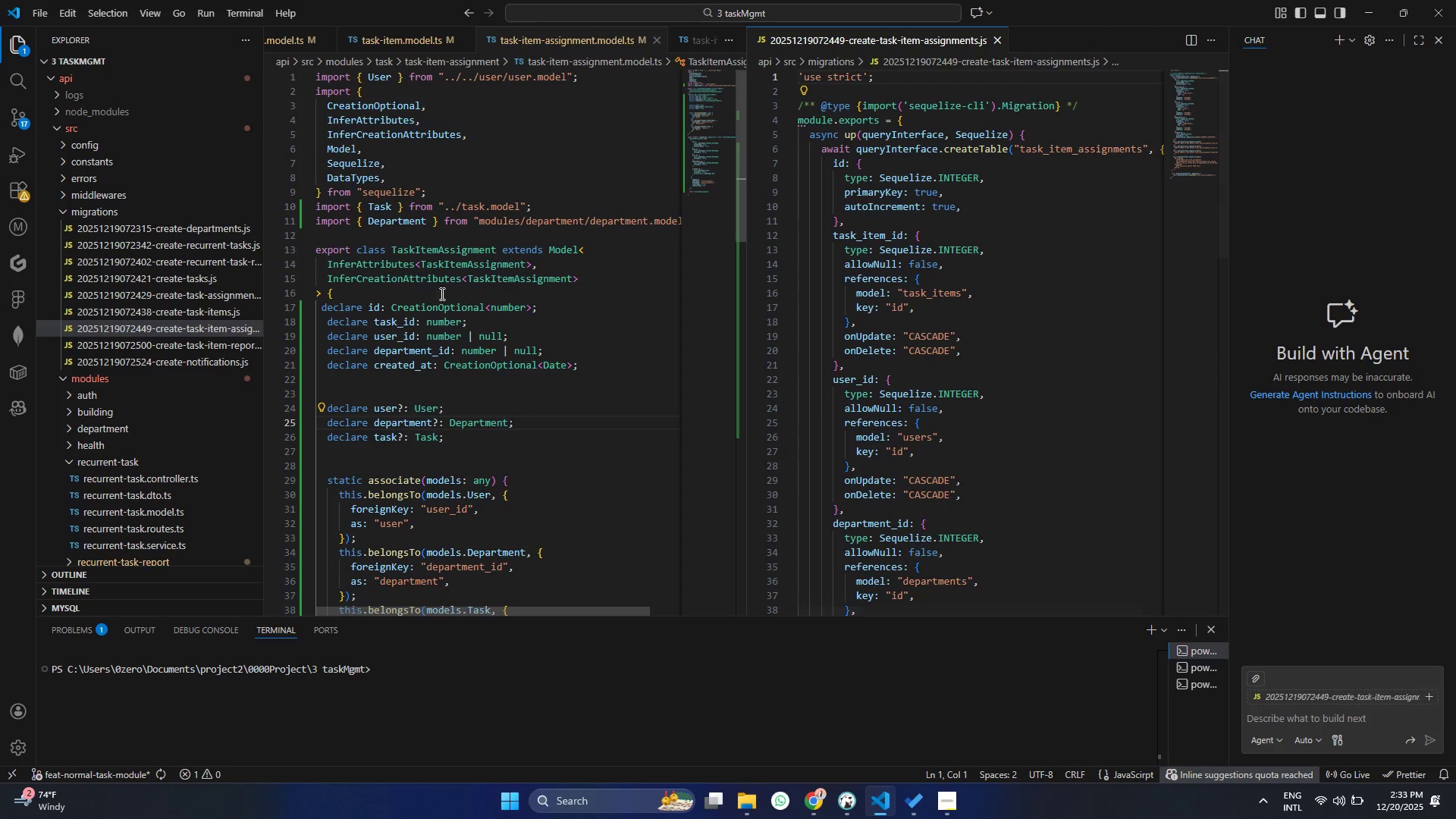 
left_click([384, 326])
 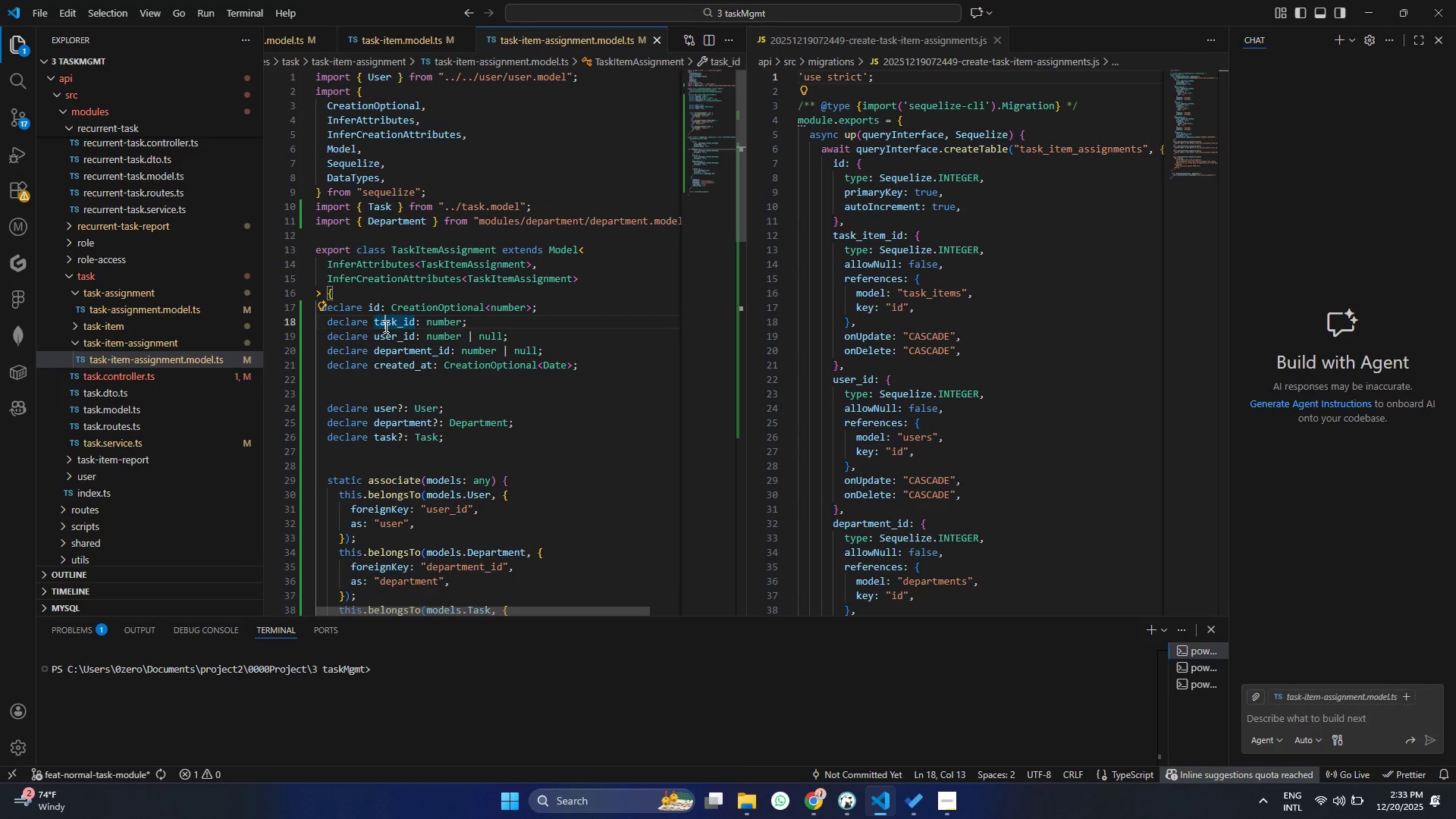 
key(ArrowRight)
 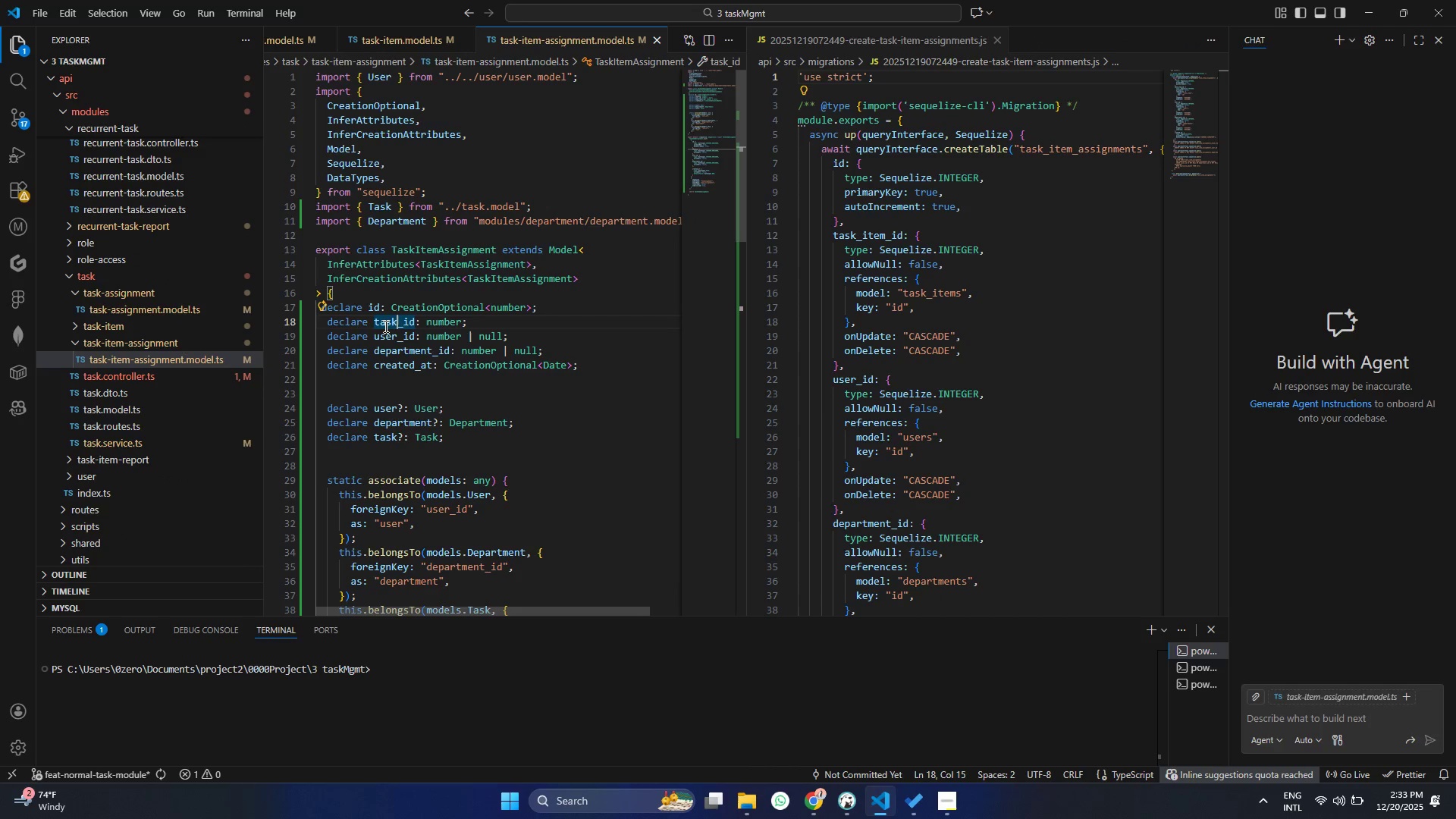 
key(ArrowRight)
 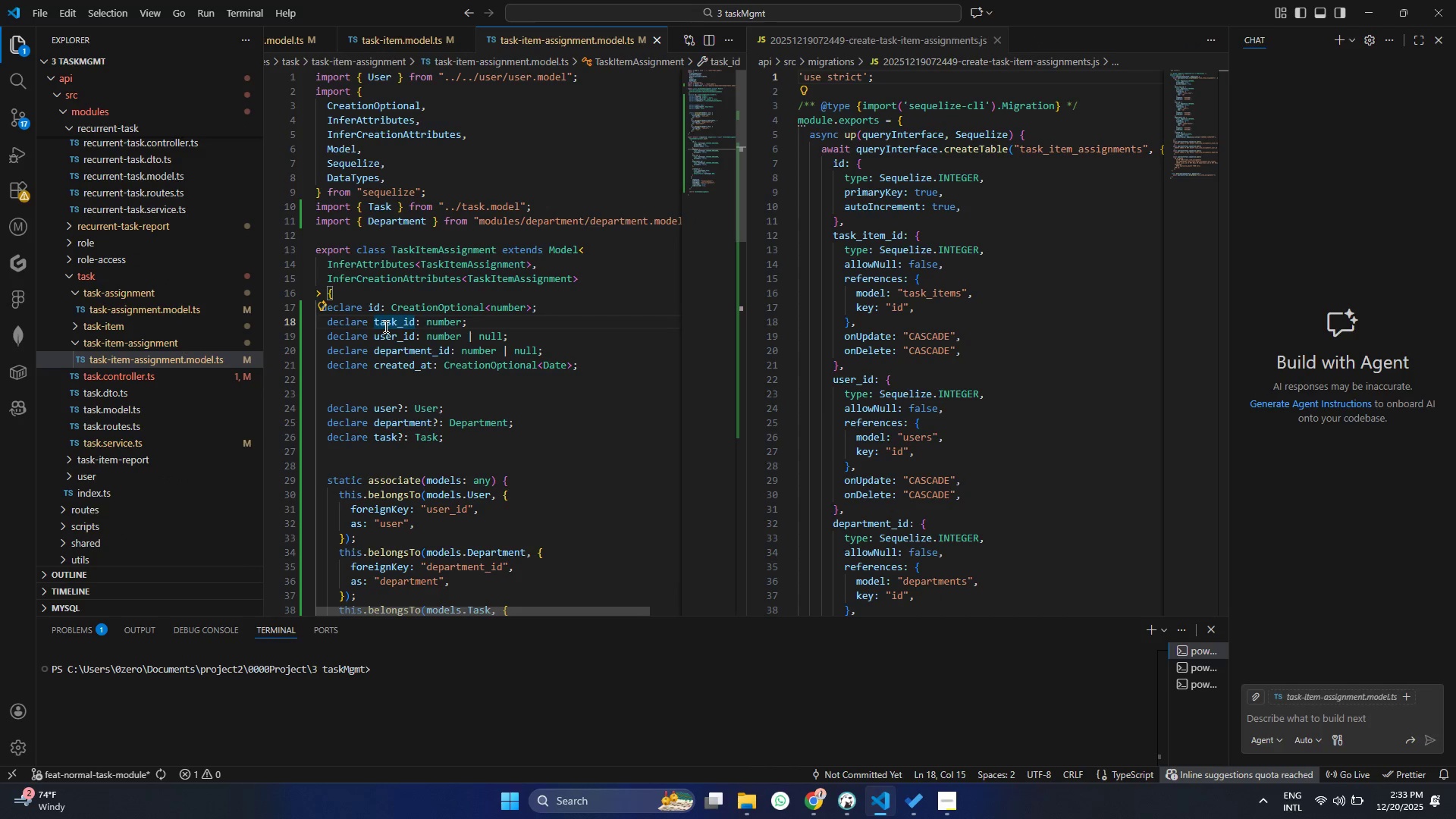 
key(ArrowRight)
 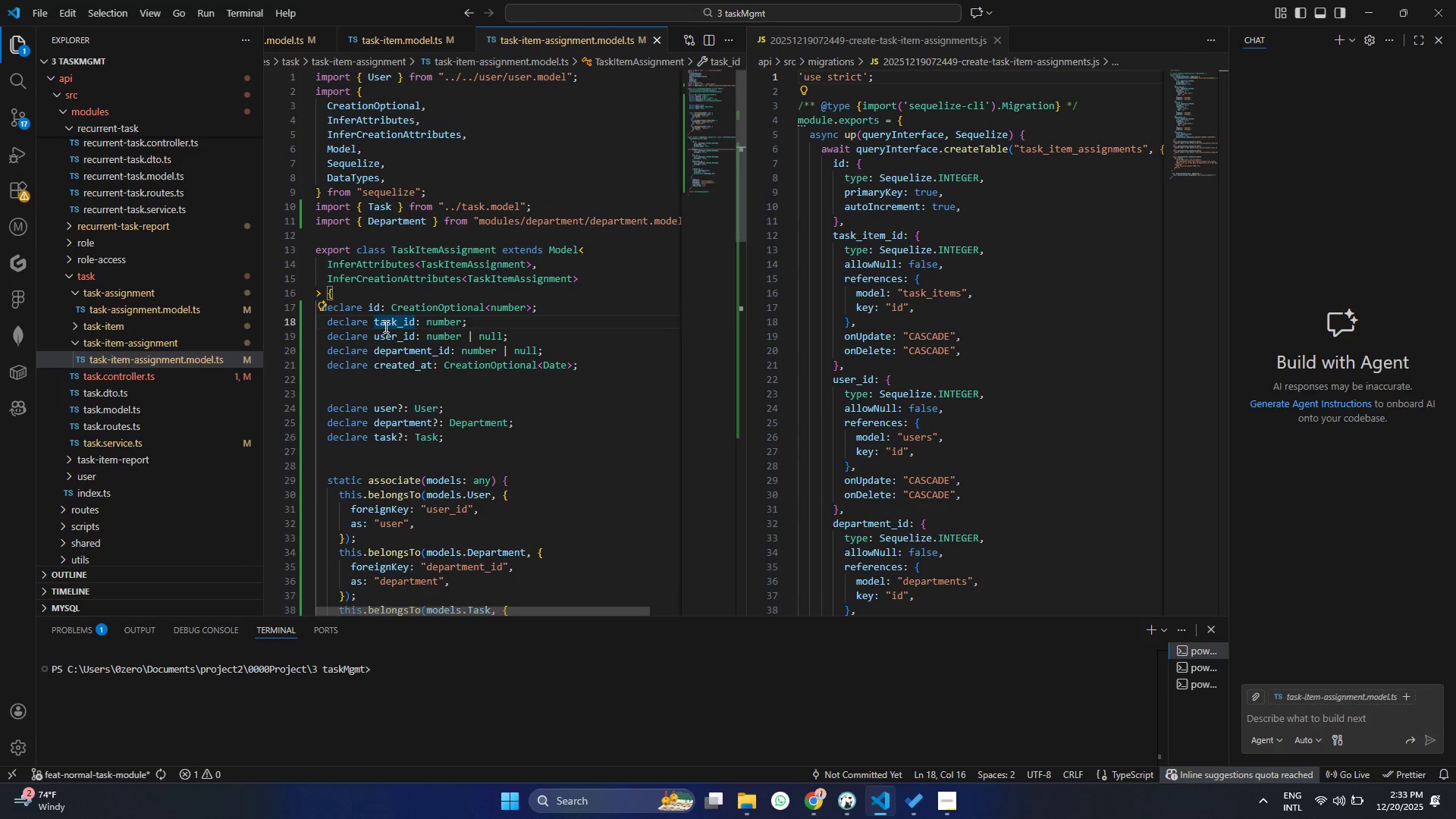 
type(item_)
 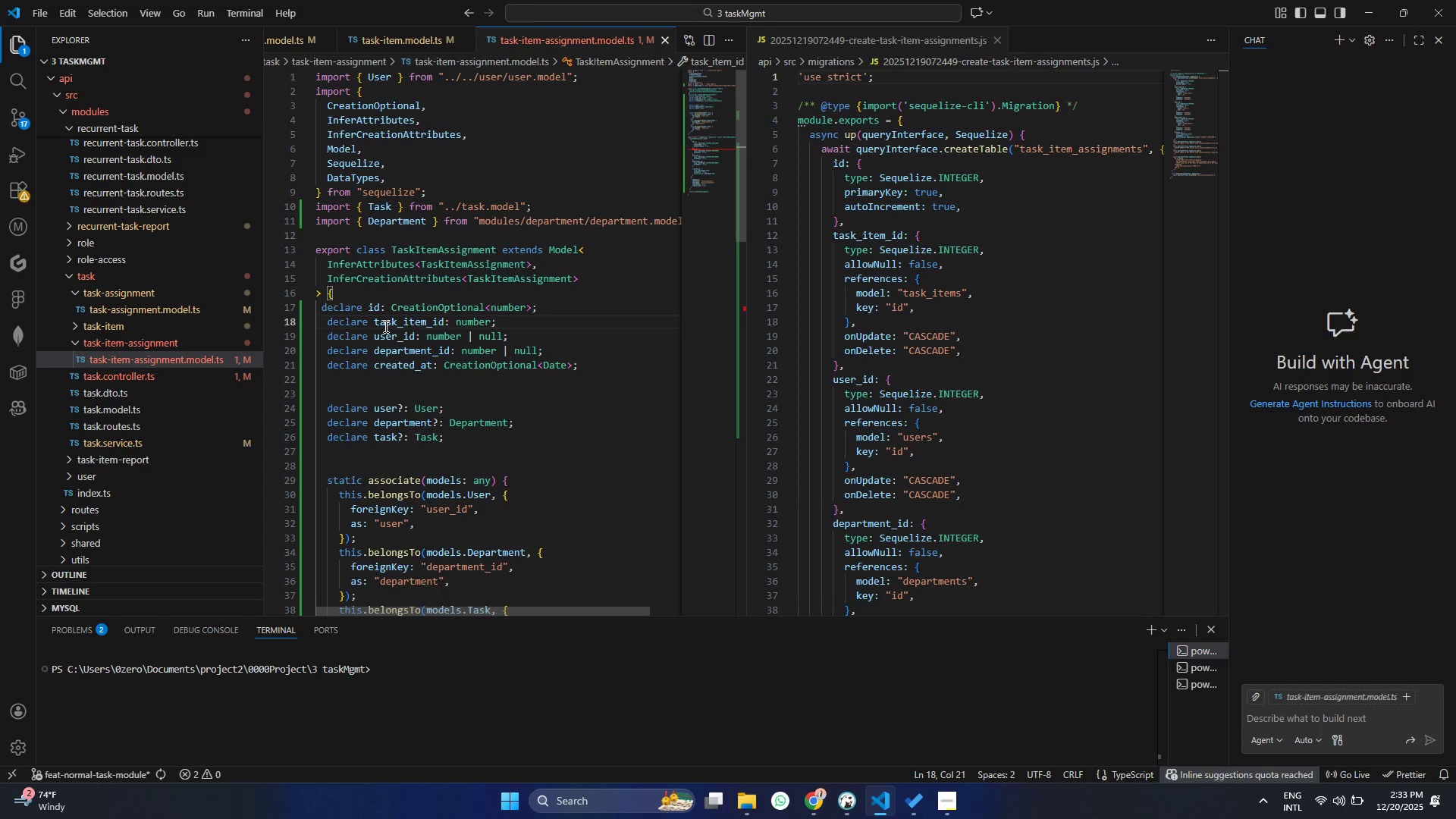 
 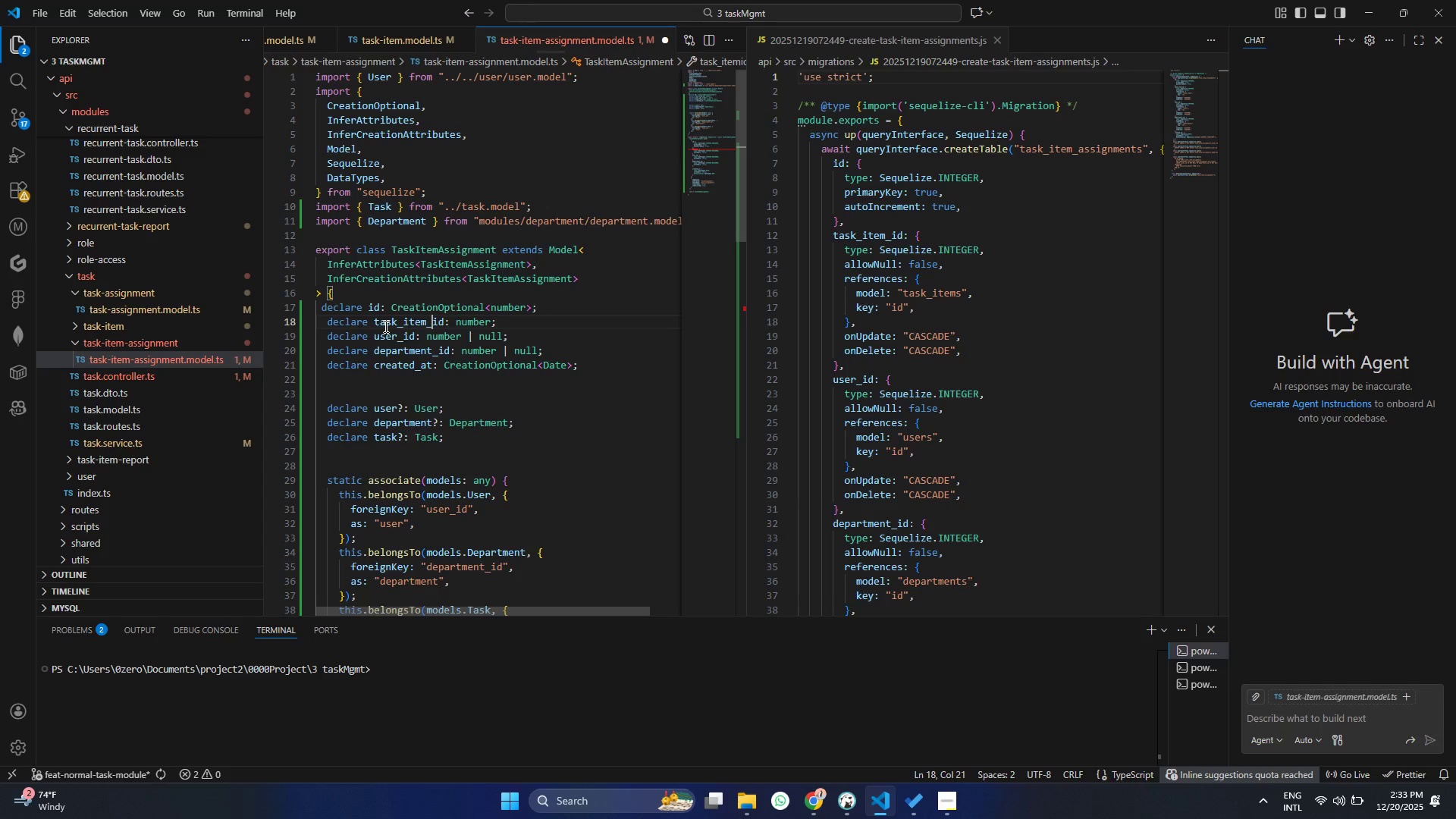 
key(Control+ControlLeft)
 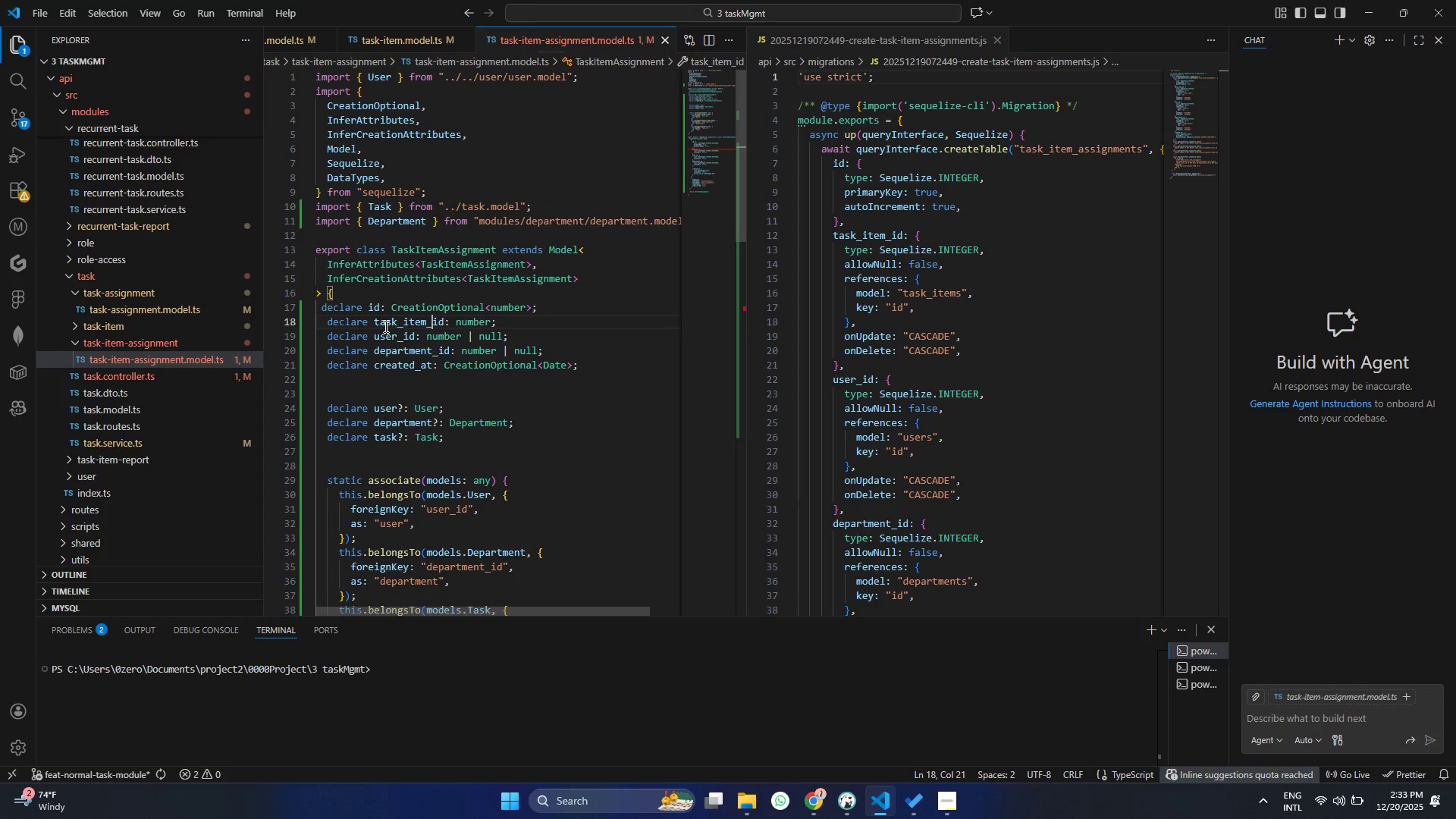 
key(Control+S)
 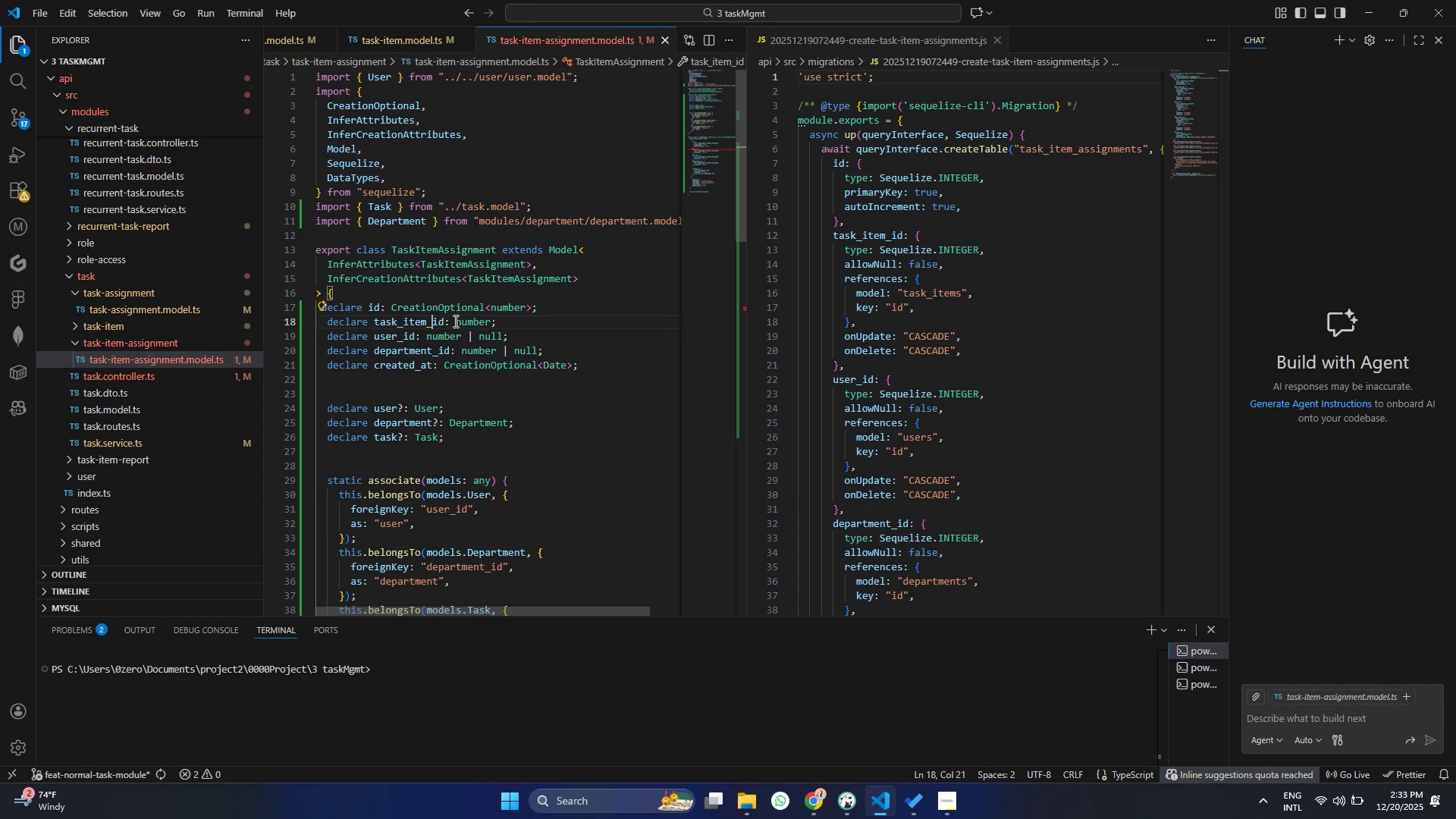 
double_click([454, 321])
 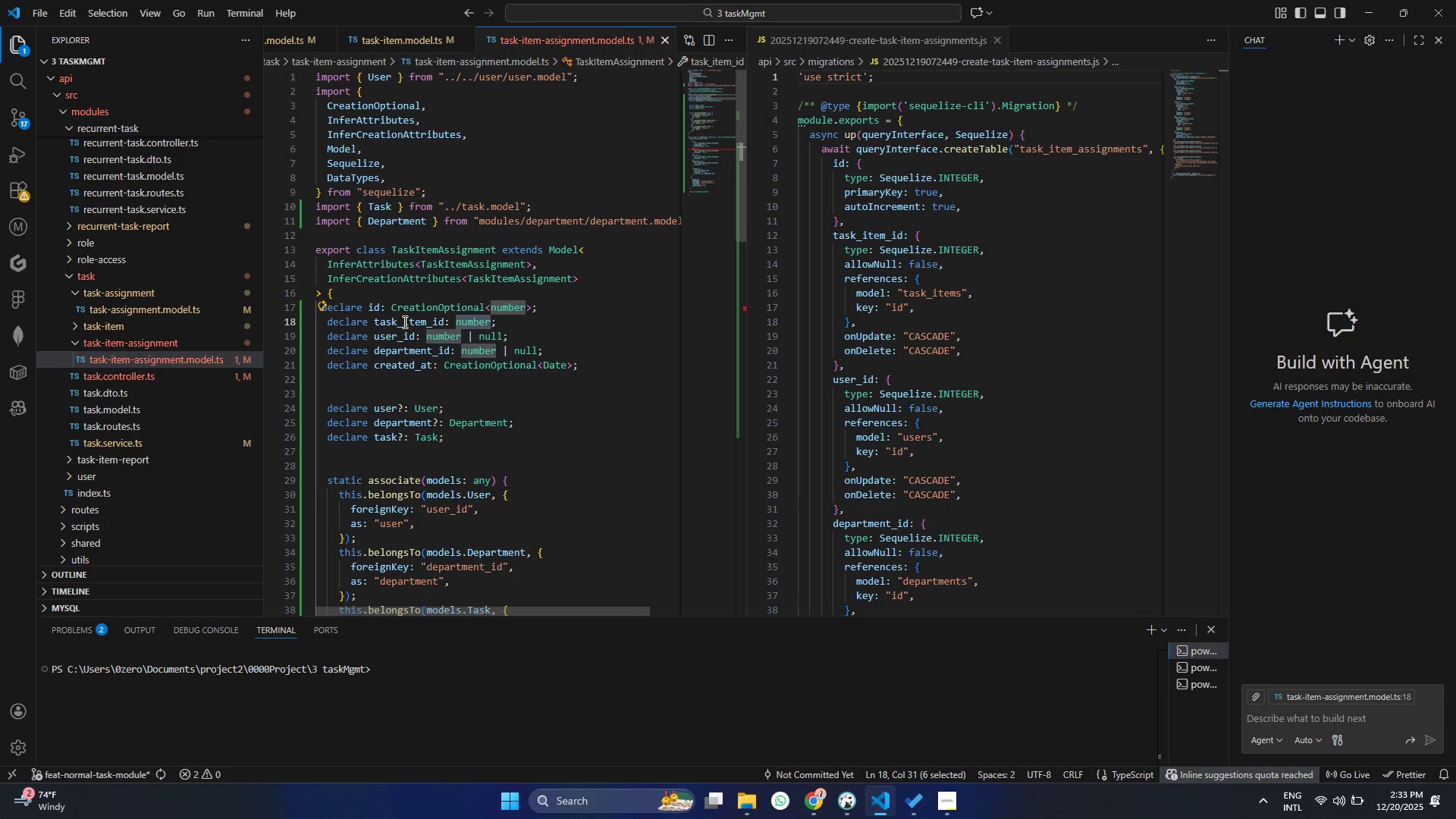 
left_click([403, 324])
 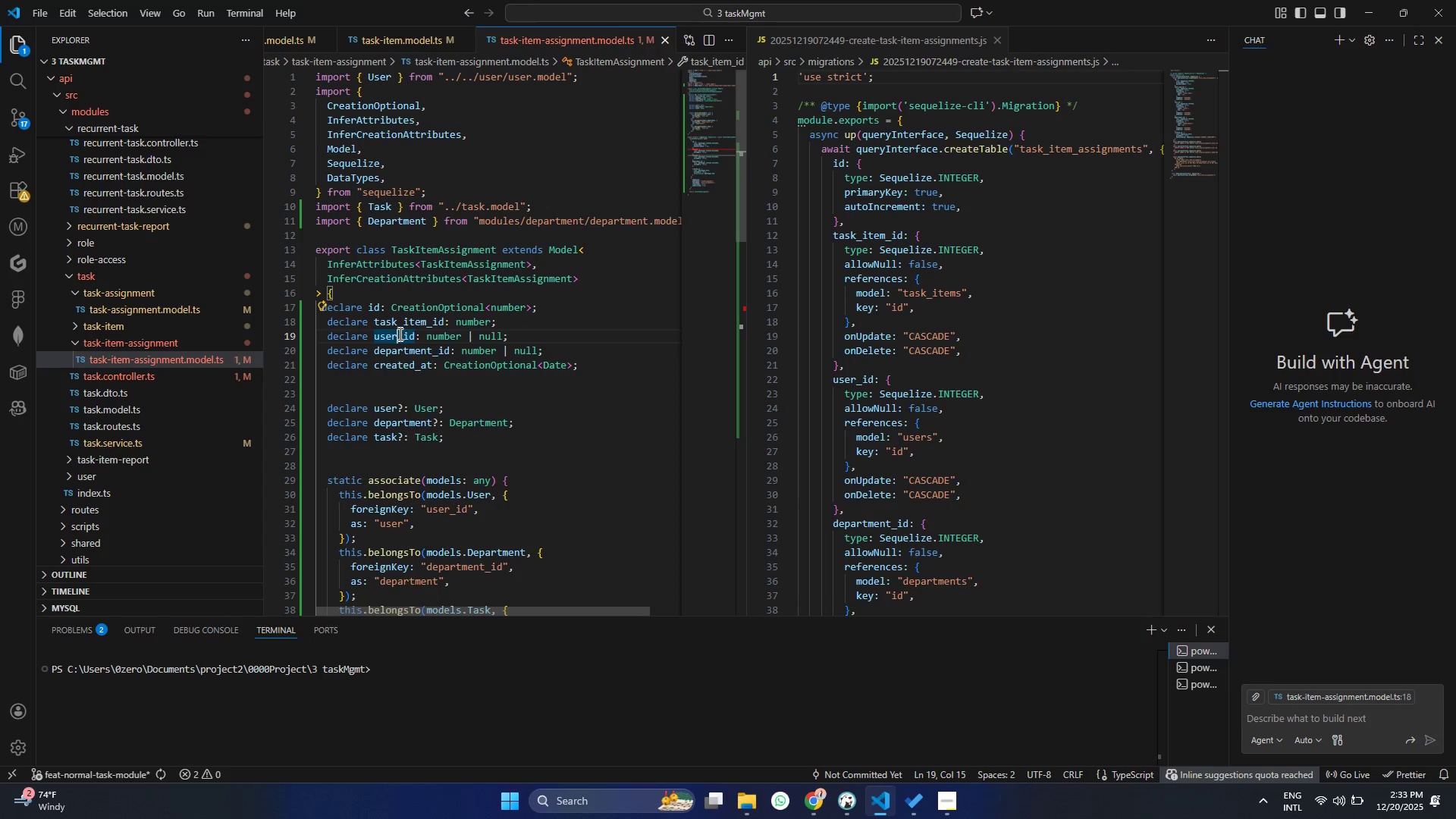 
triple_click([399, 334])
 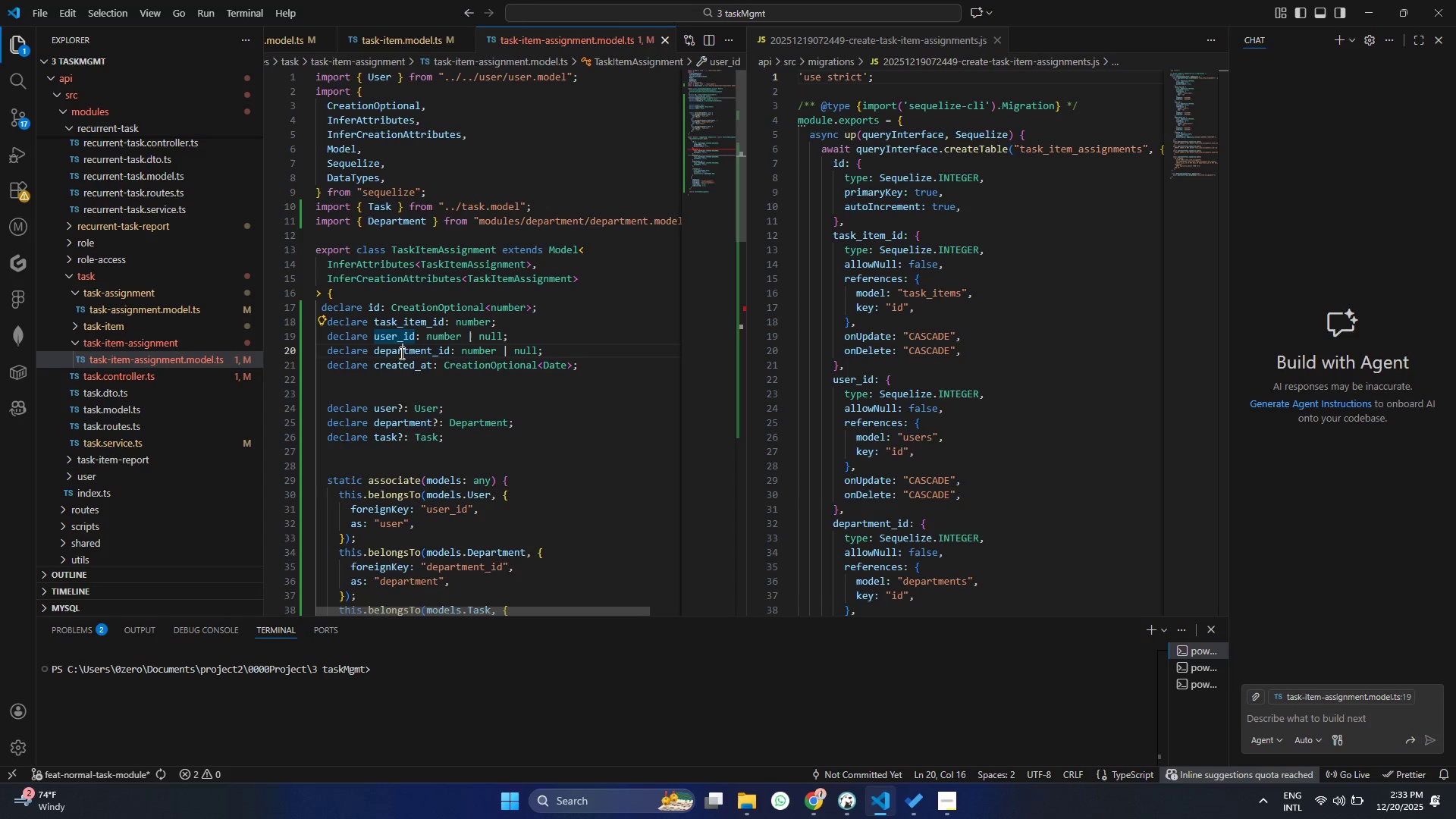 
double_click([400, 353])
 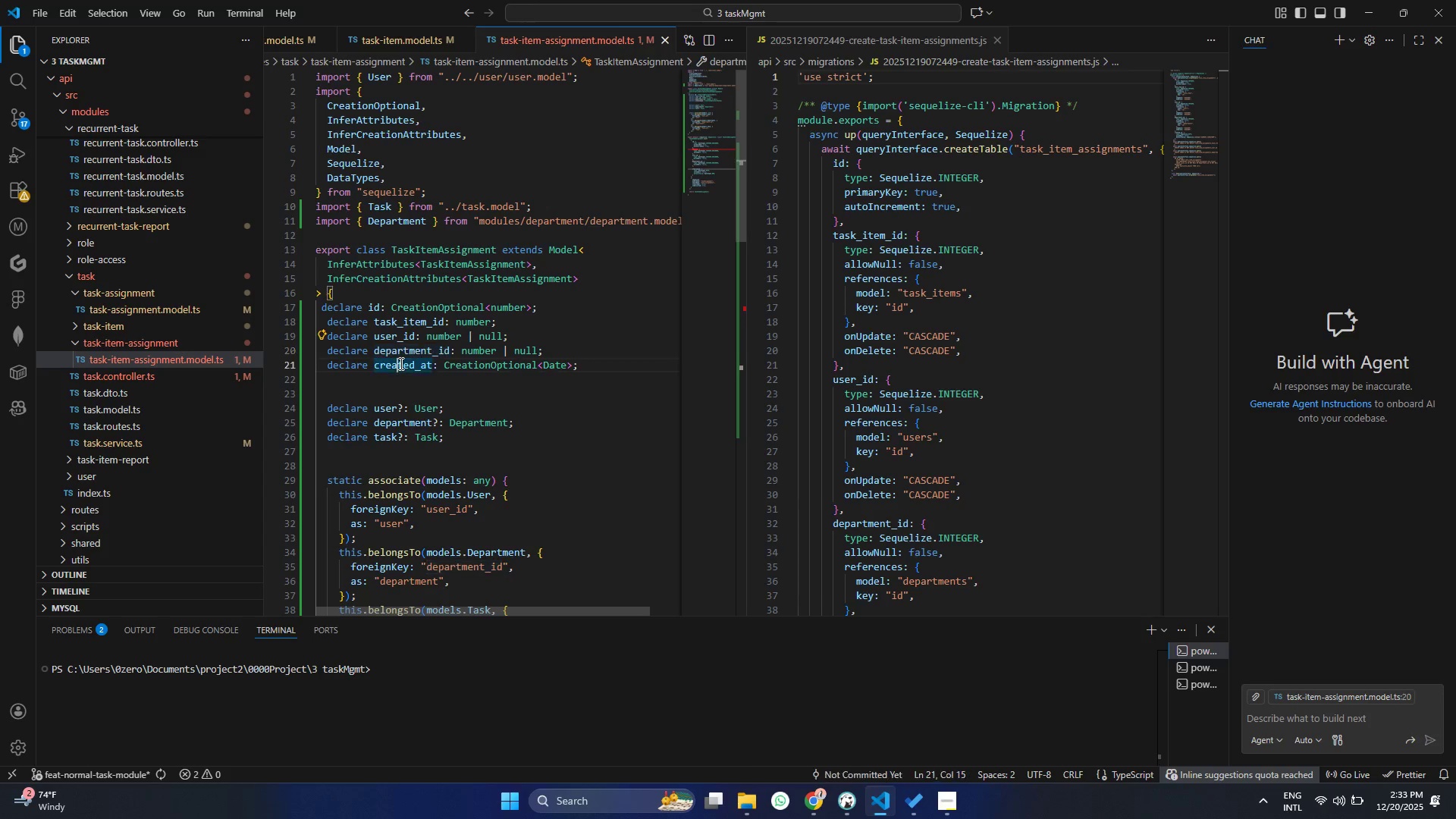 
double_click([400, 363])
 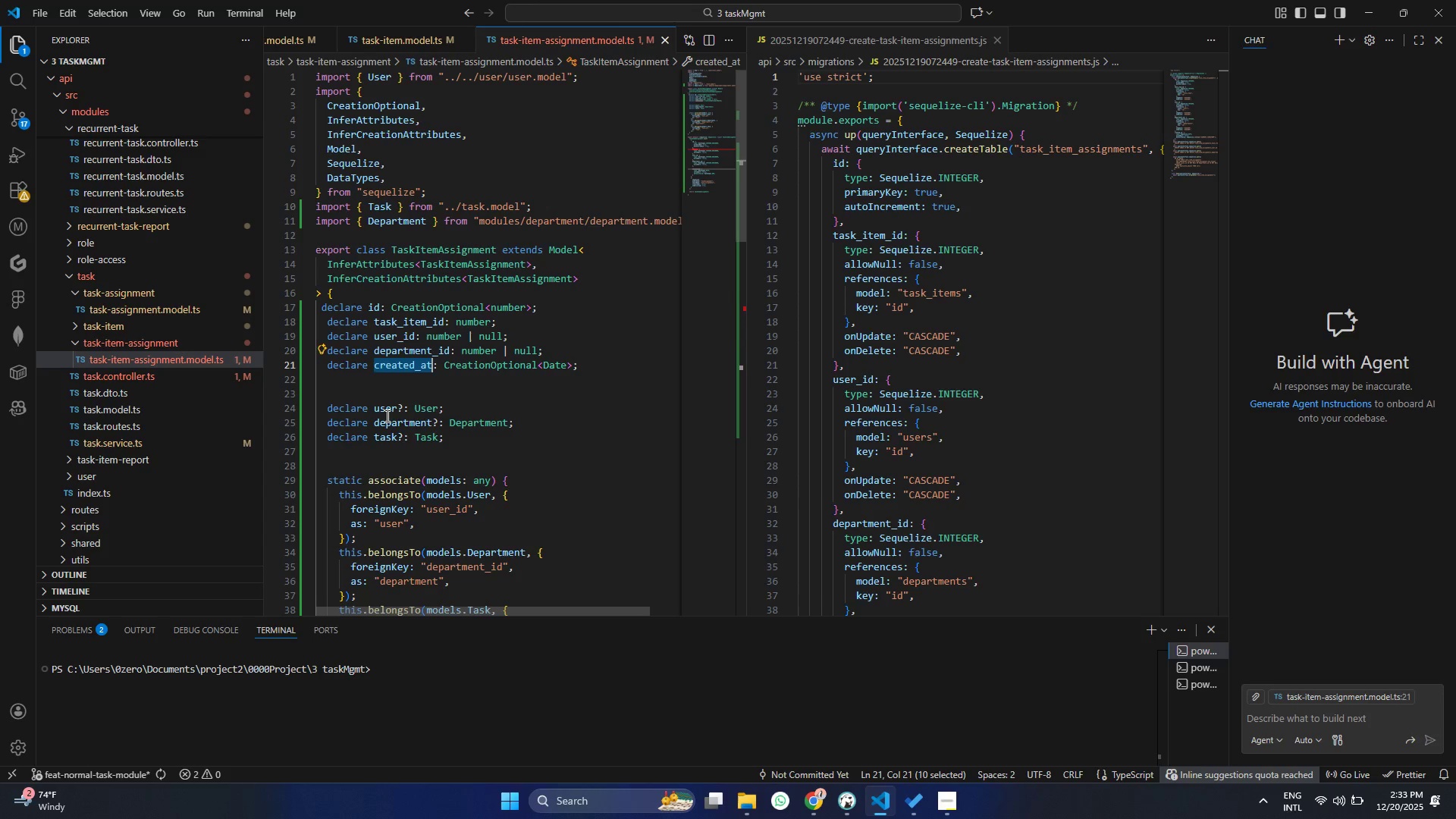 
left_click([388, 413])
 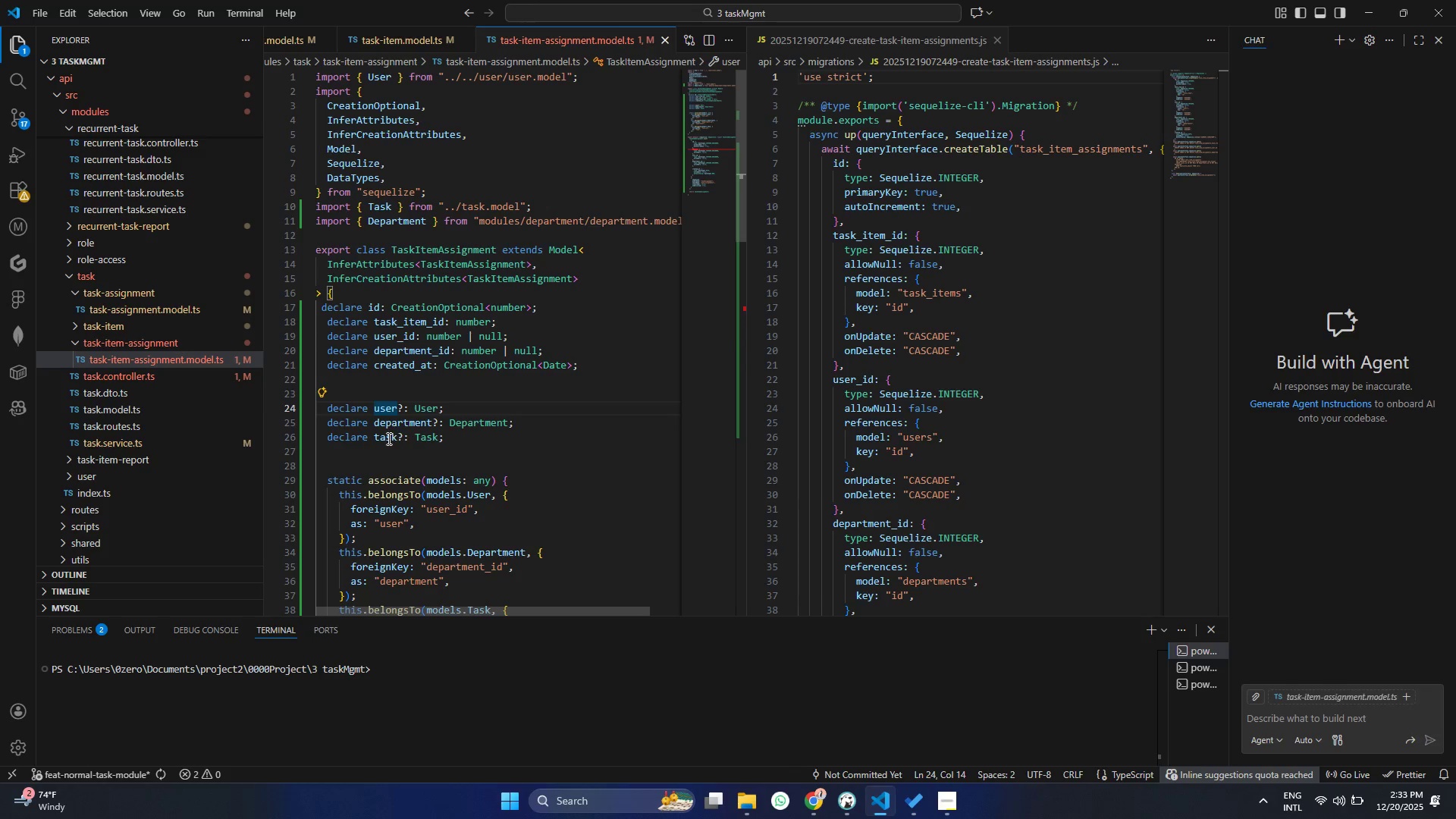 
left_click([388, 438])
 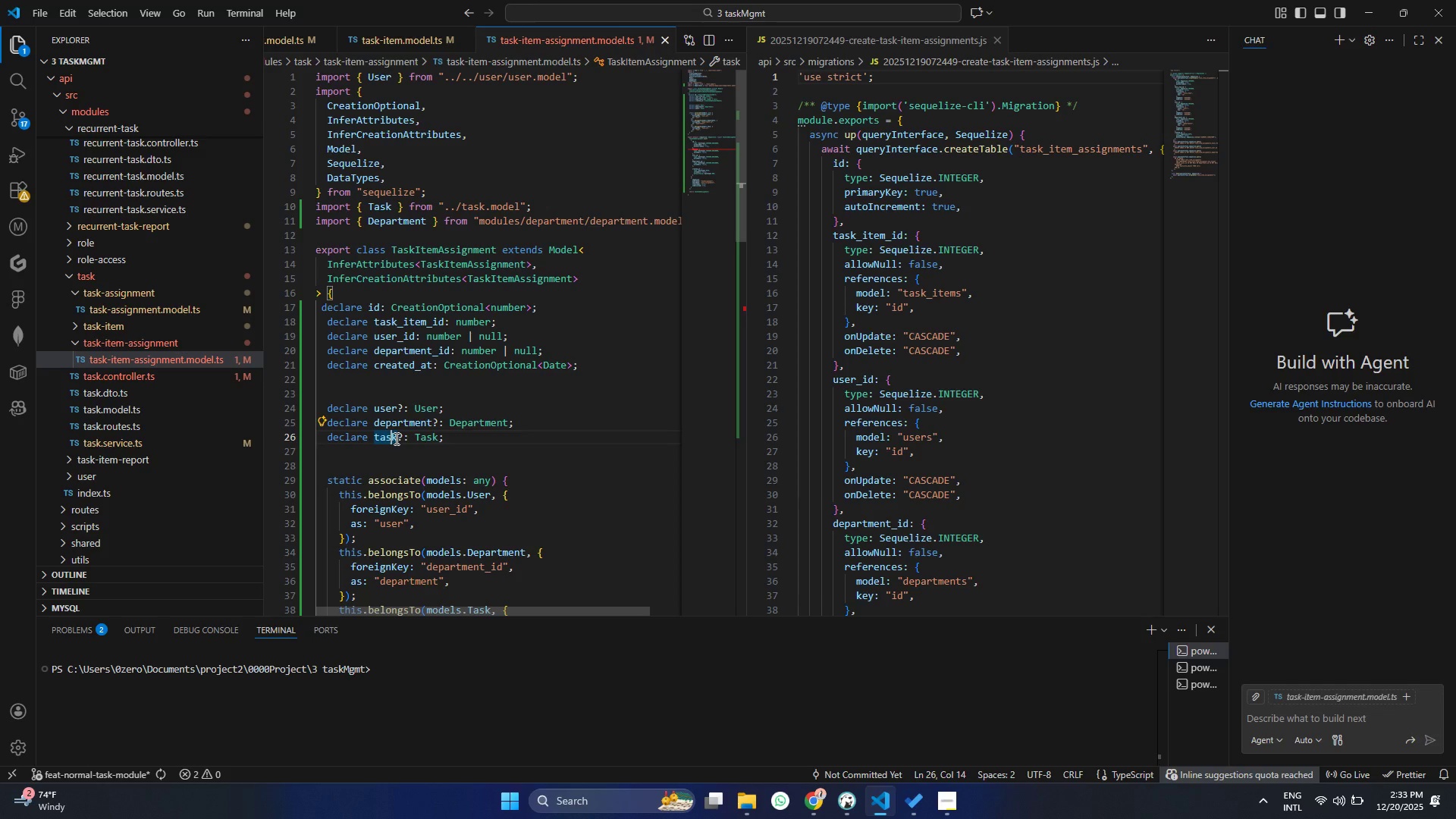 
double_click([395, 438])
 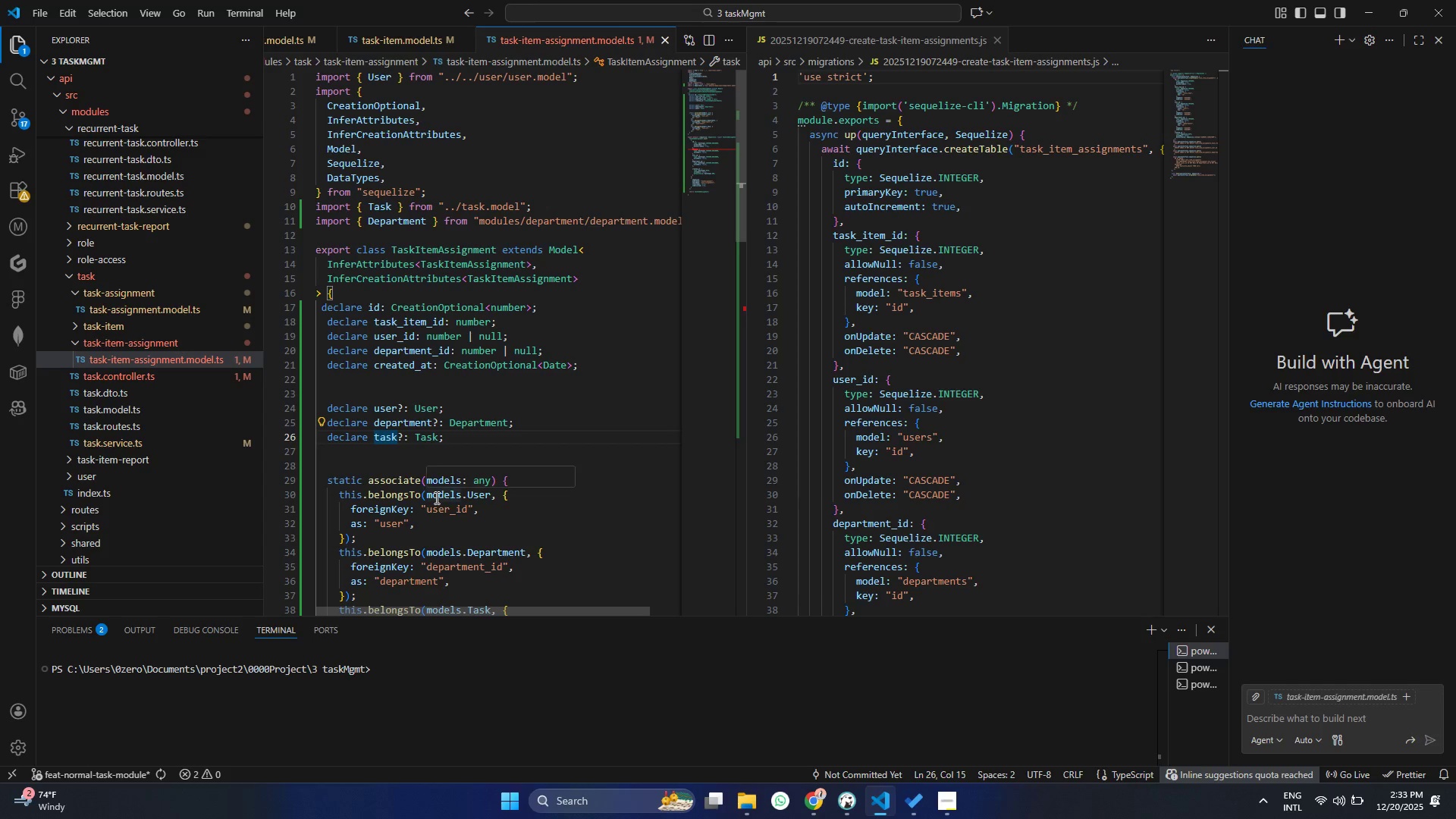 
type(Item)
 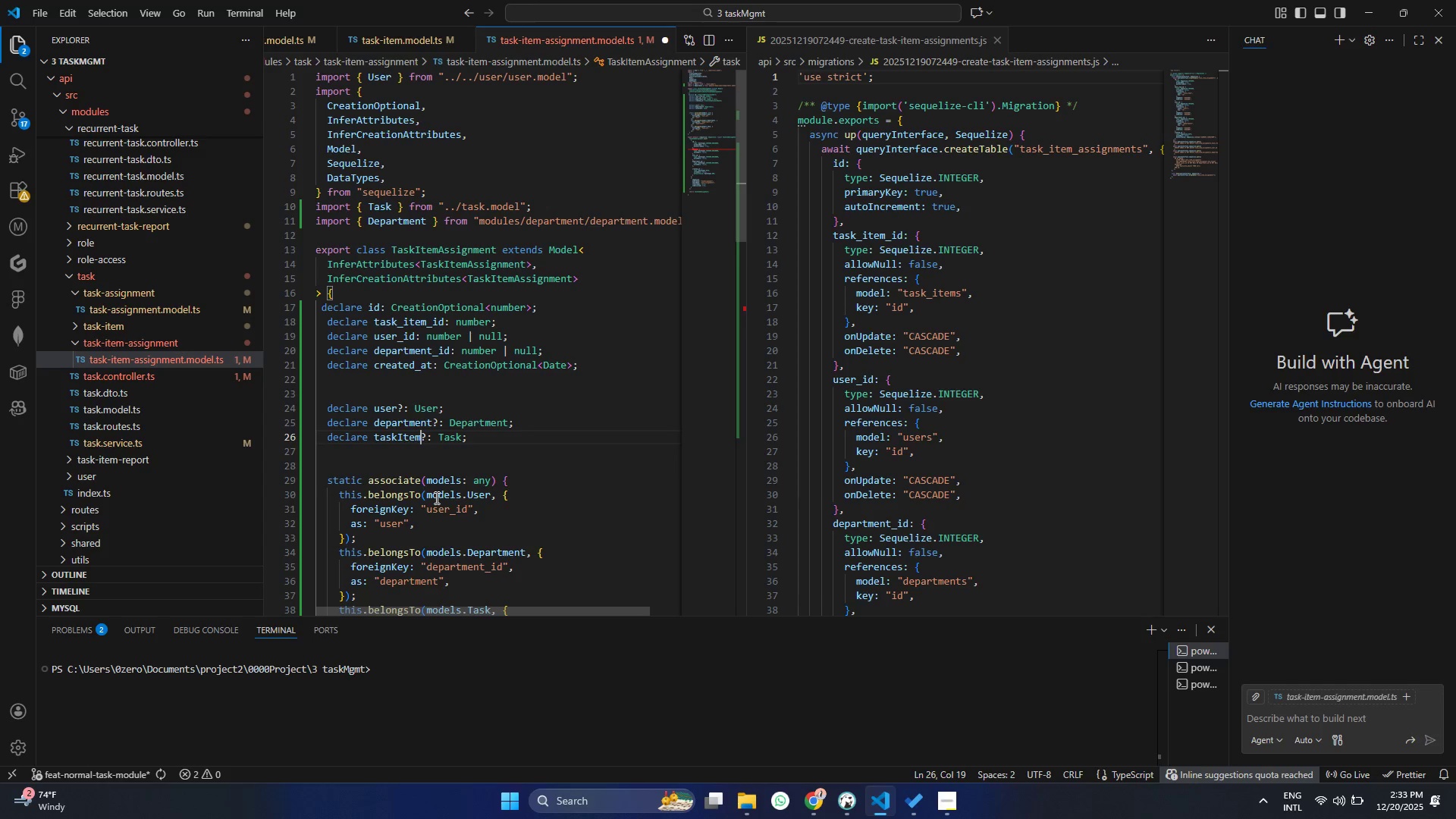 
key(Control+ControlLeft)
 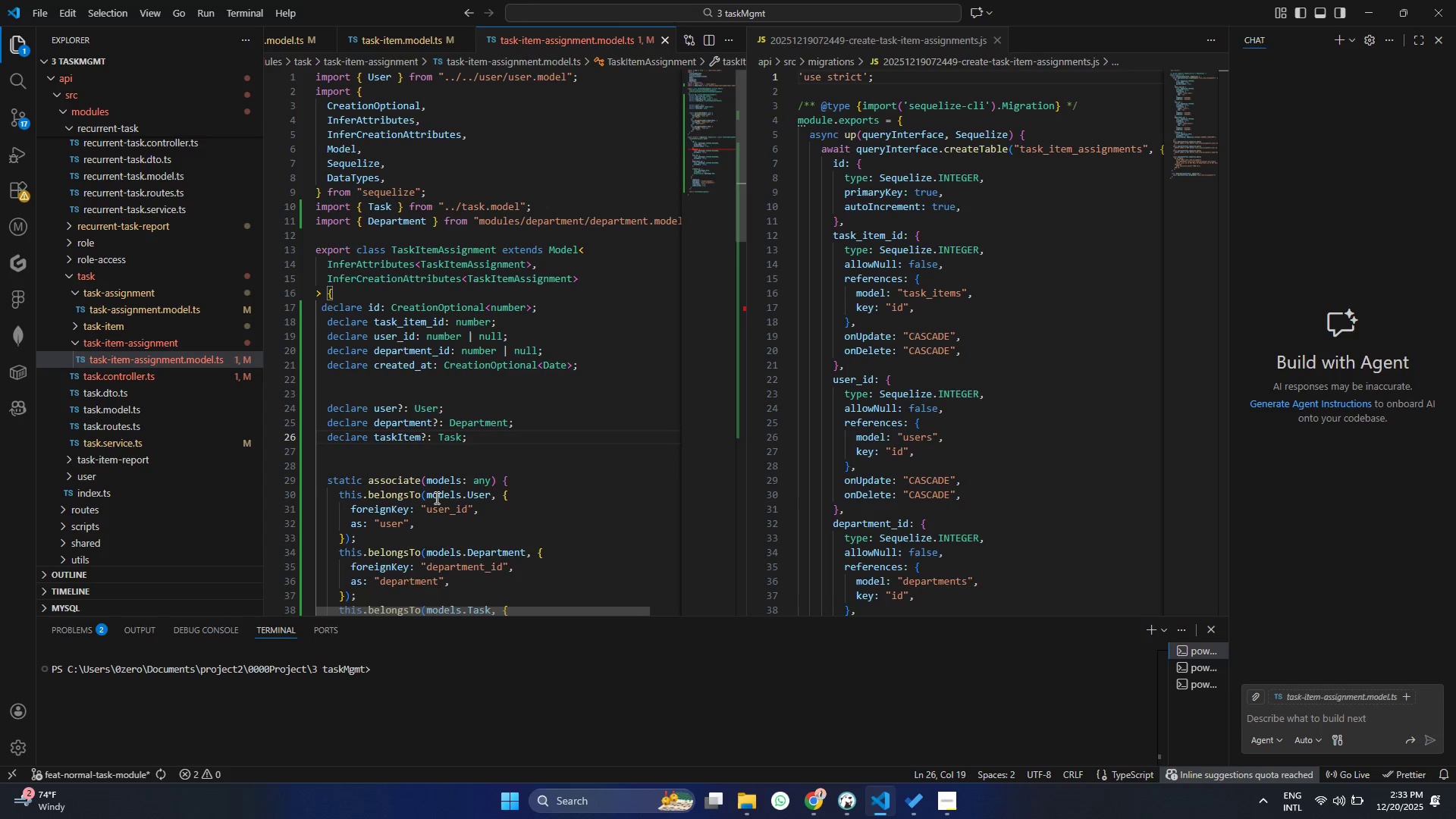 
key(Control+S)
 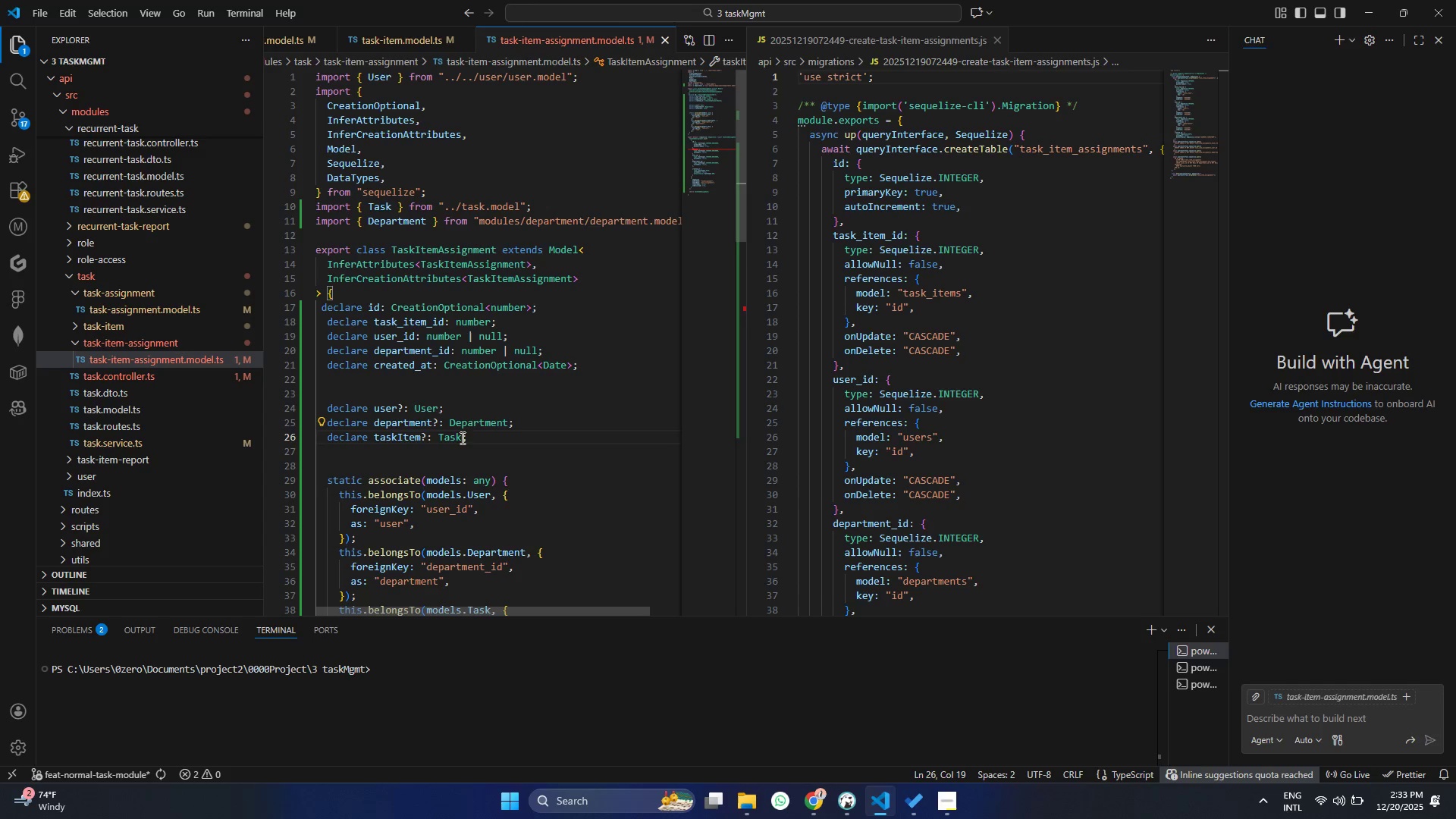 
left_click([462, 434])
 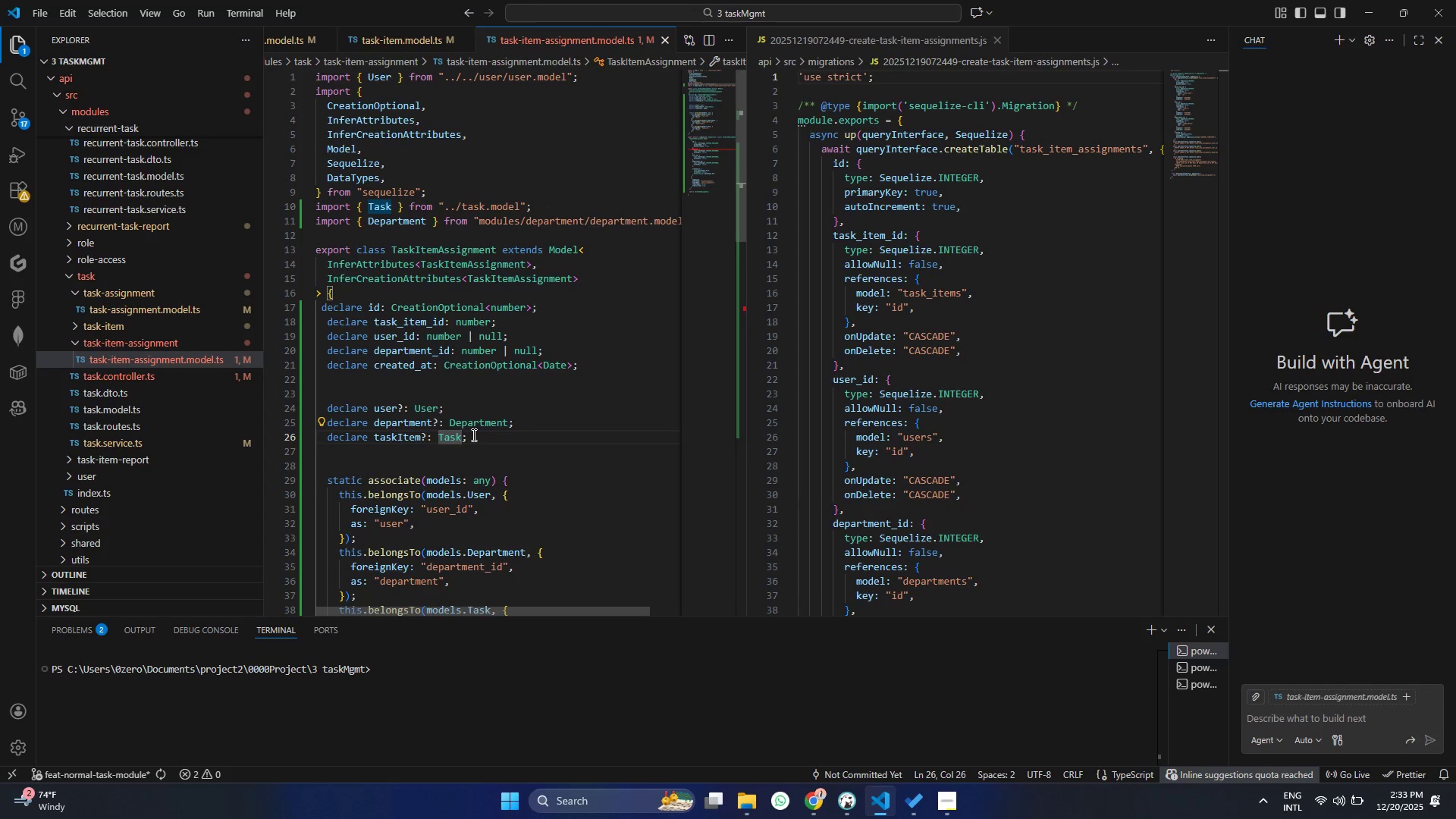 
type(Item)
 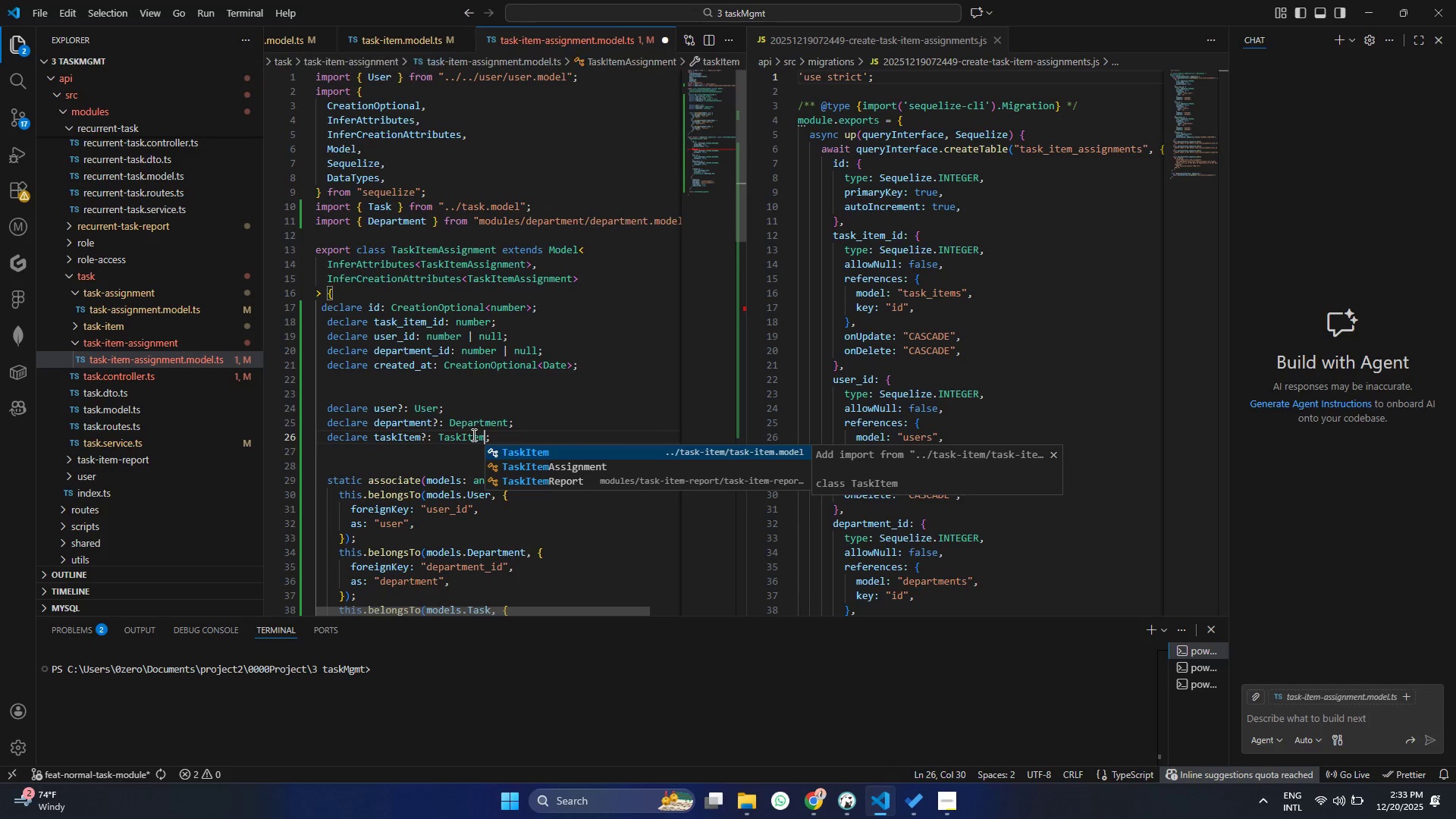 
key(Control+ControlLeft)
 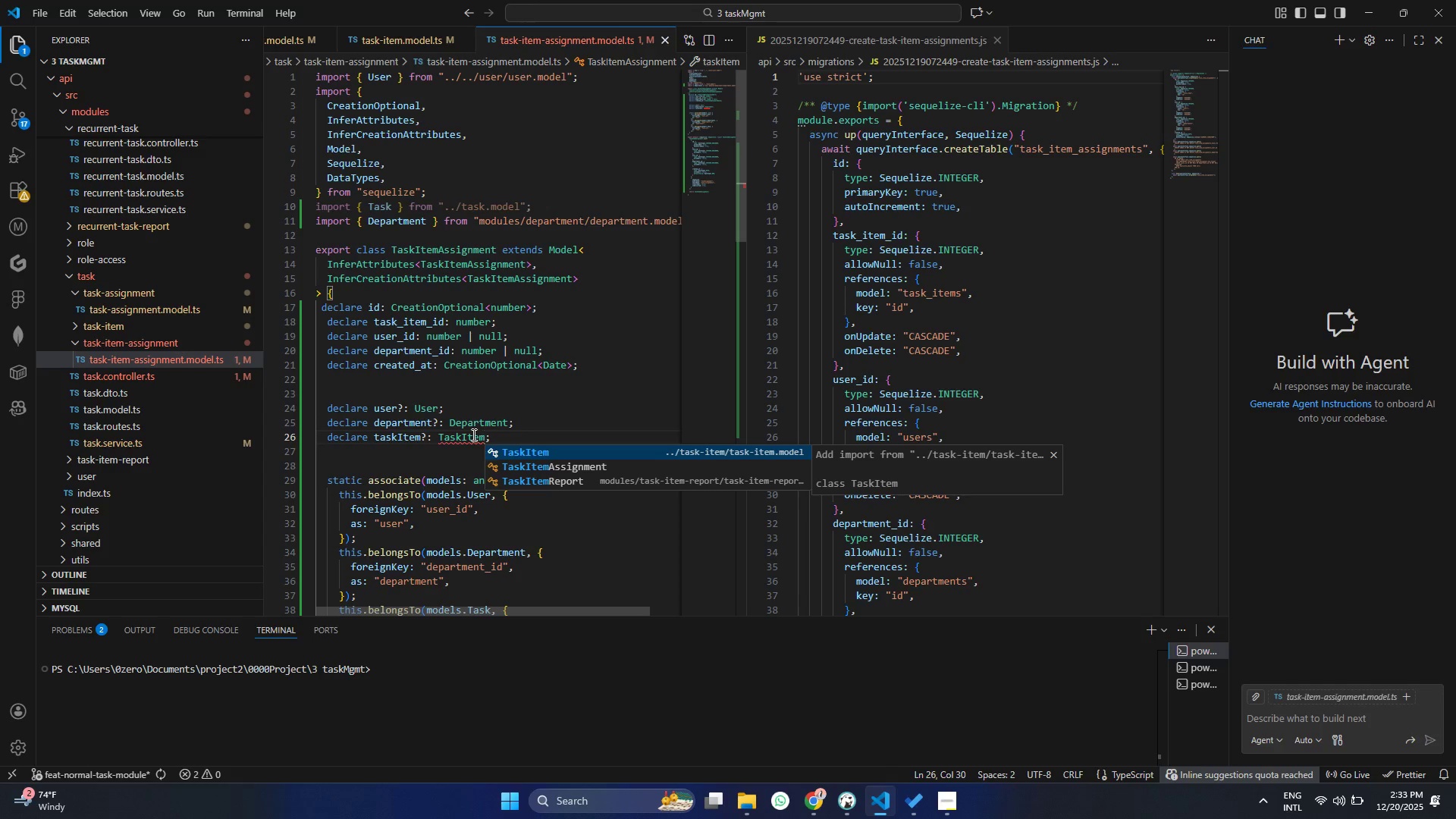 
key(Control+S)
 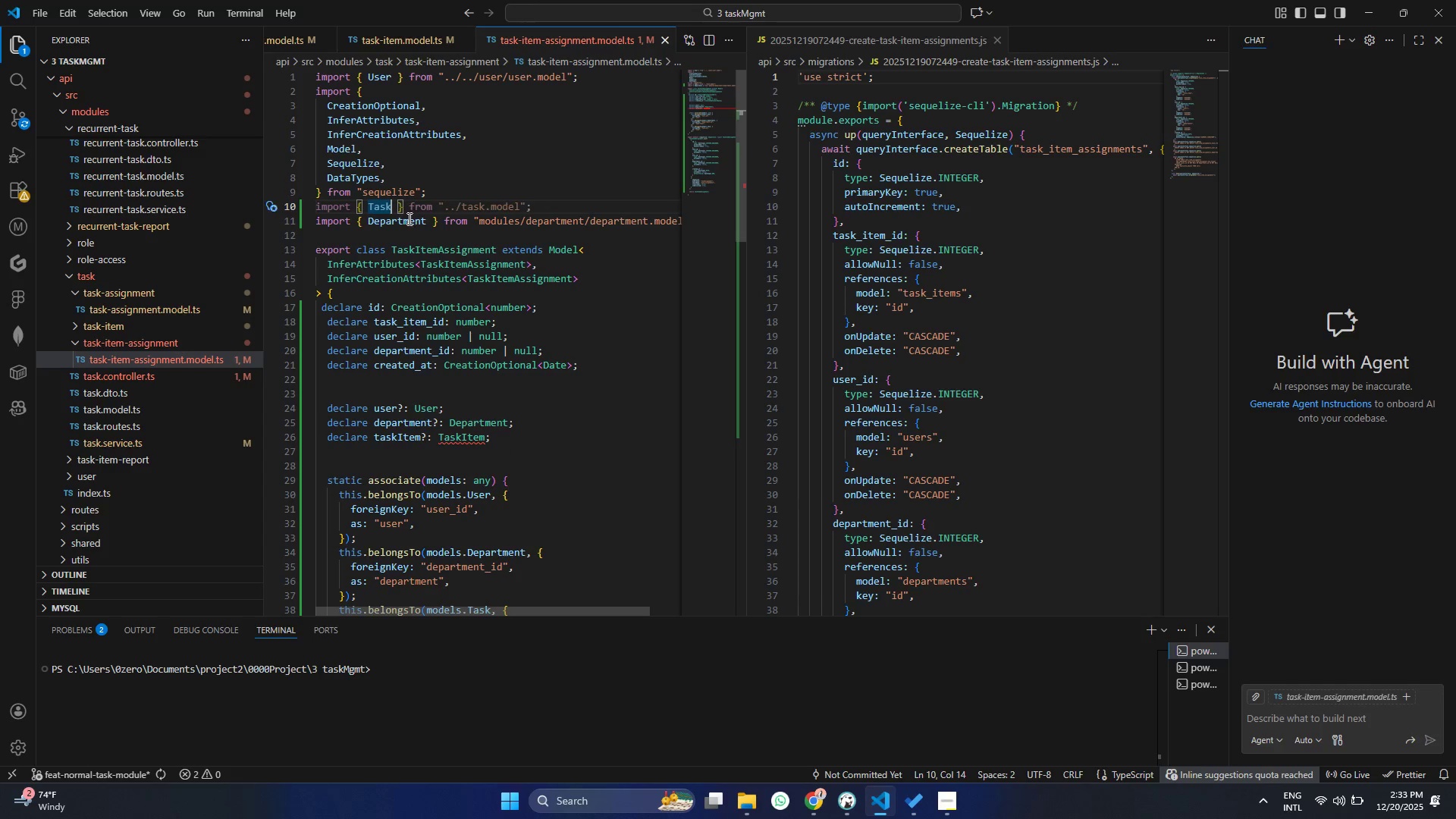 
type(Item)
 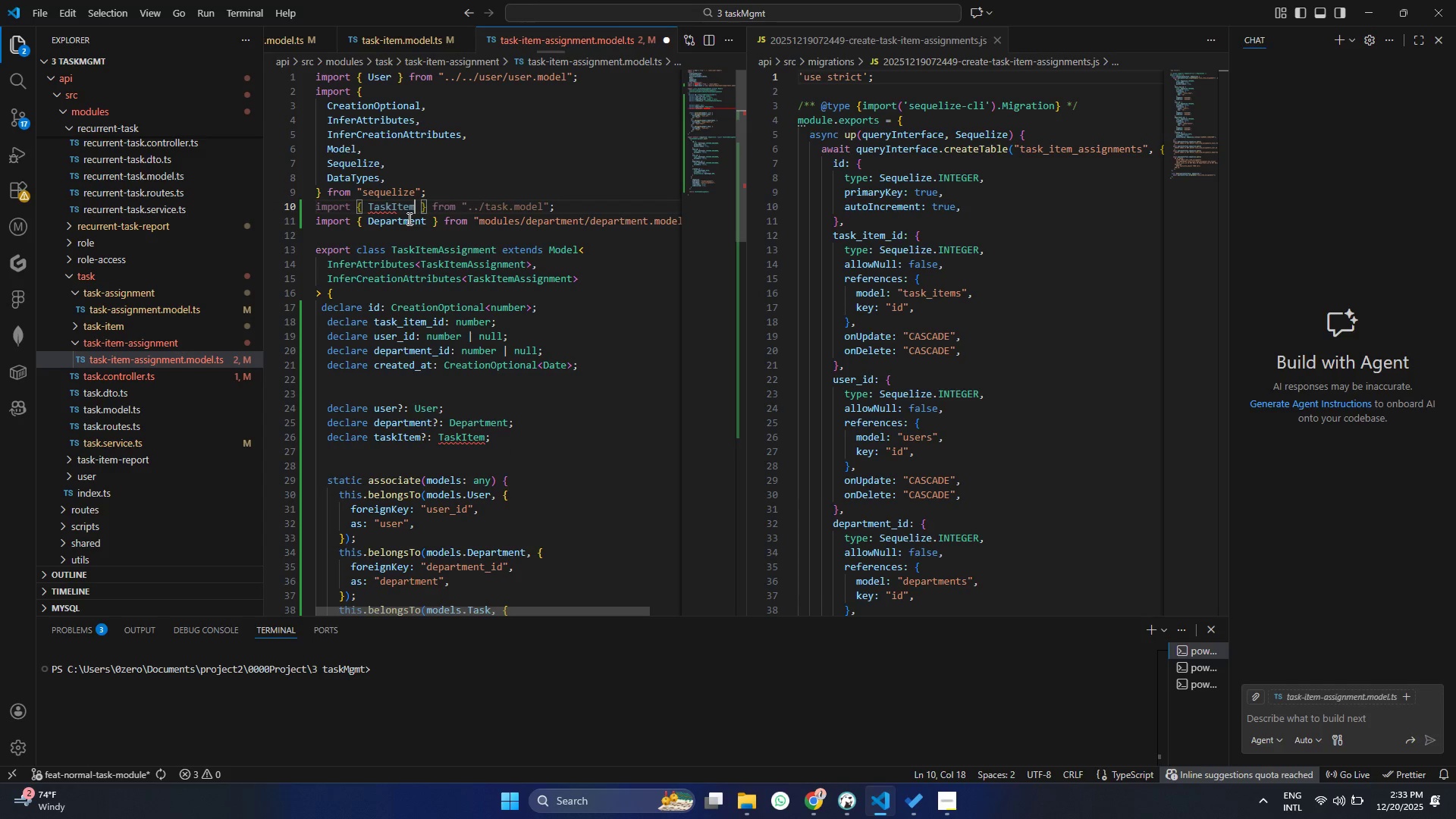 
key(Control+ControlLeft)
 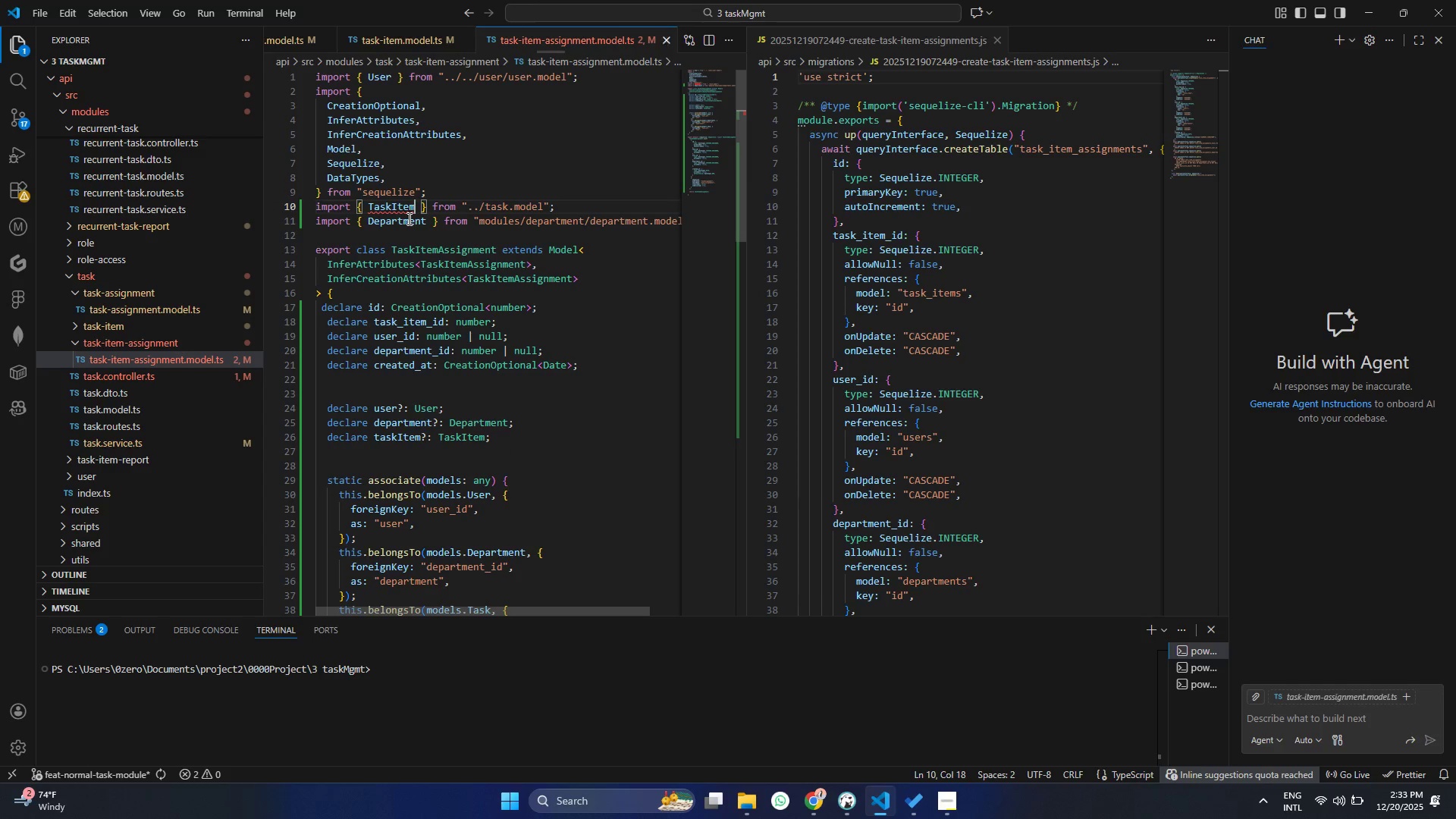 
key(Control+S)
 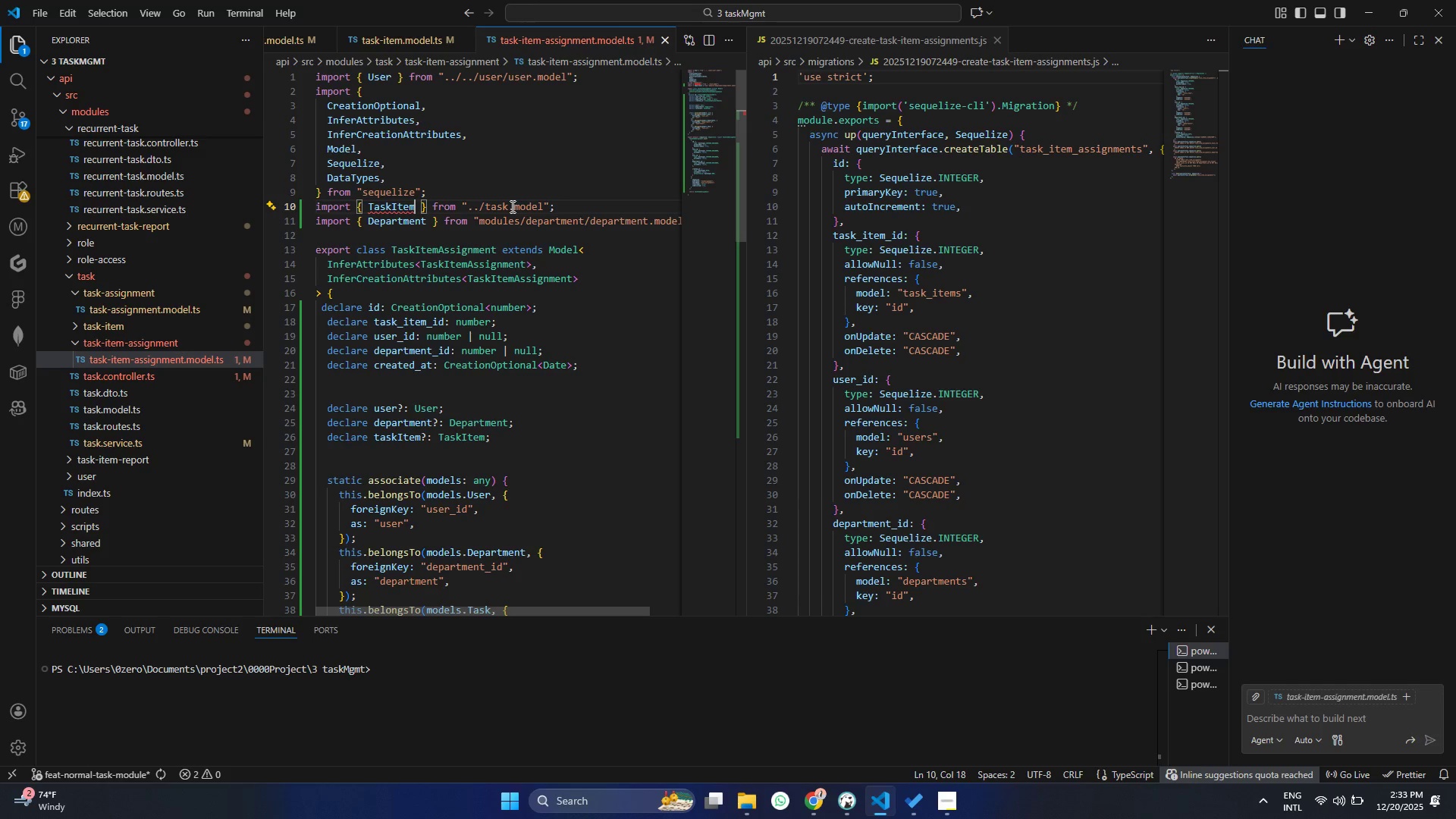 
left_click([507, 206])
 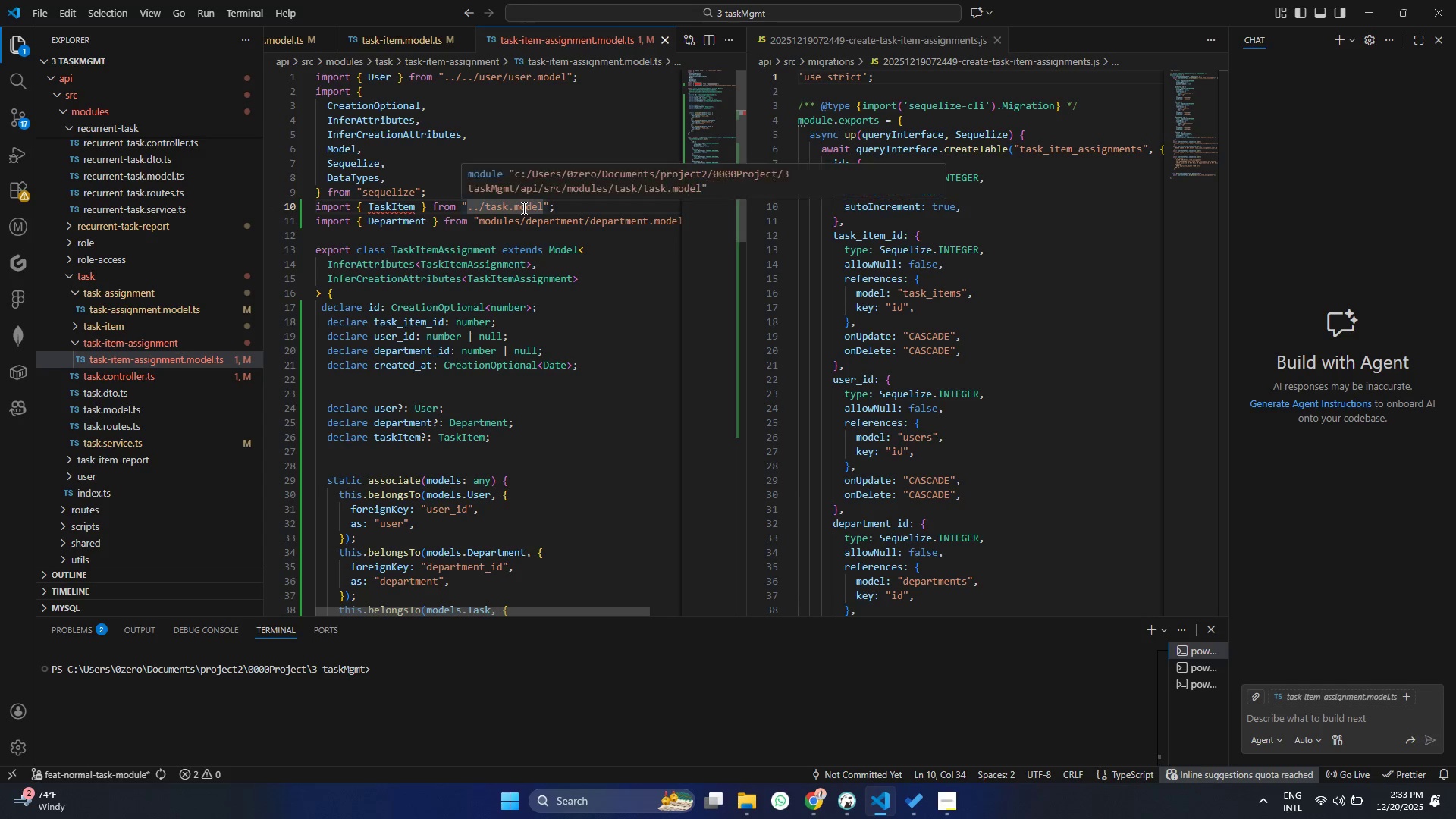 
type(Item)
 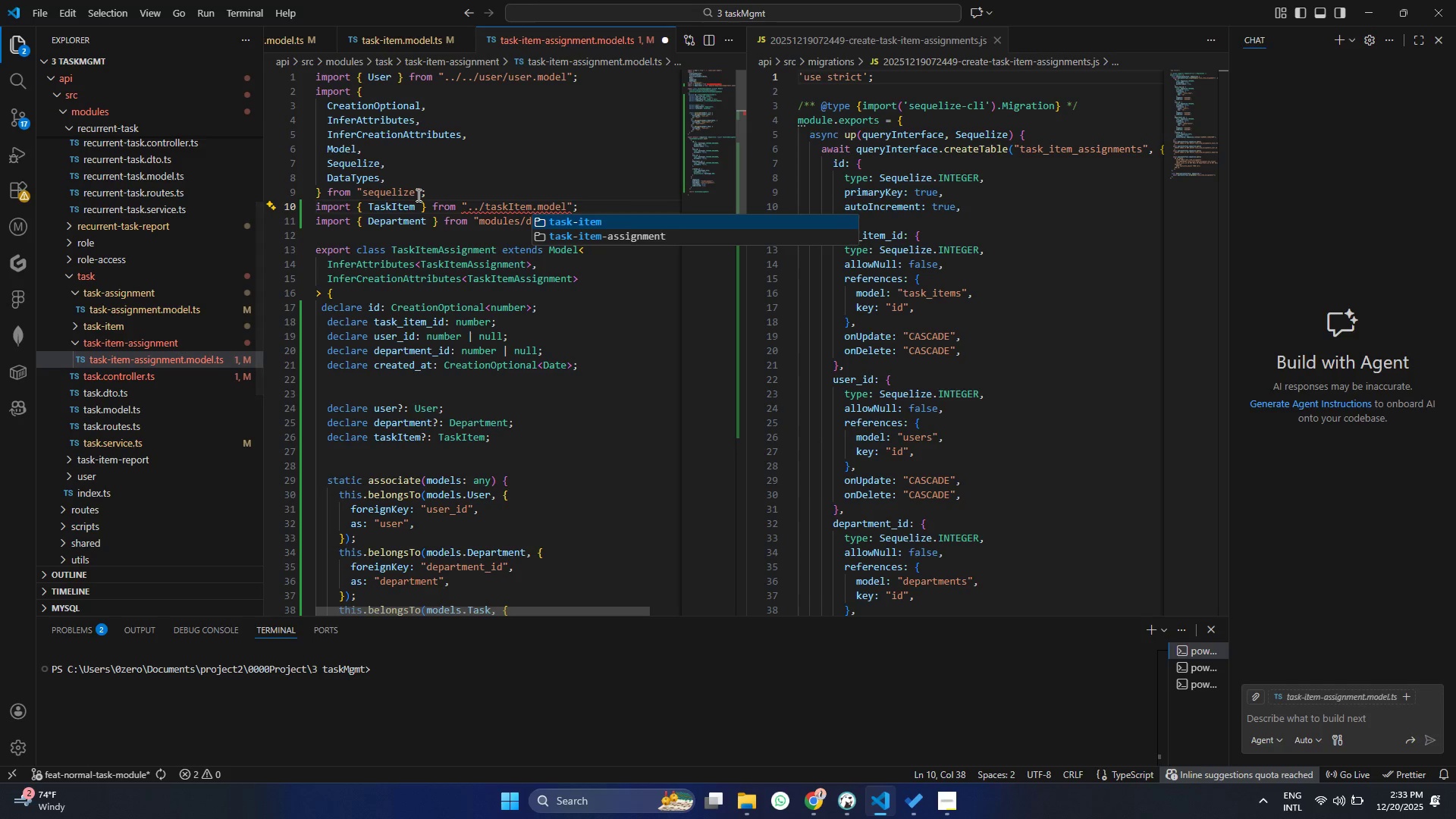 
key(Backspace)
key(Backspace)
key(Backspace)
key(Backspace)
type(-e)
key(Backspace)
type(tem)
key(Backspace)
key(Backspace)
key(Backspace)
type(item)
 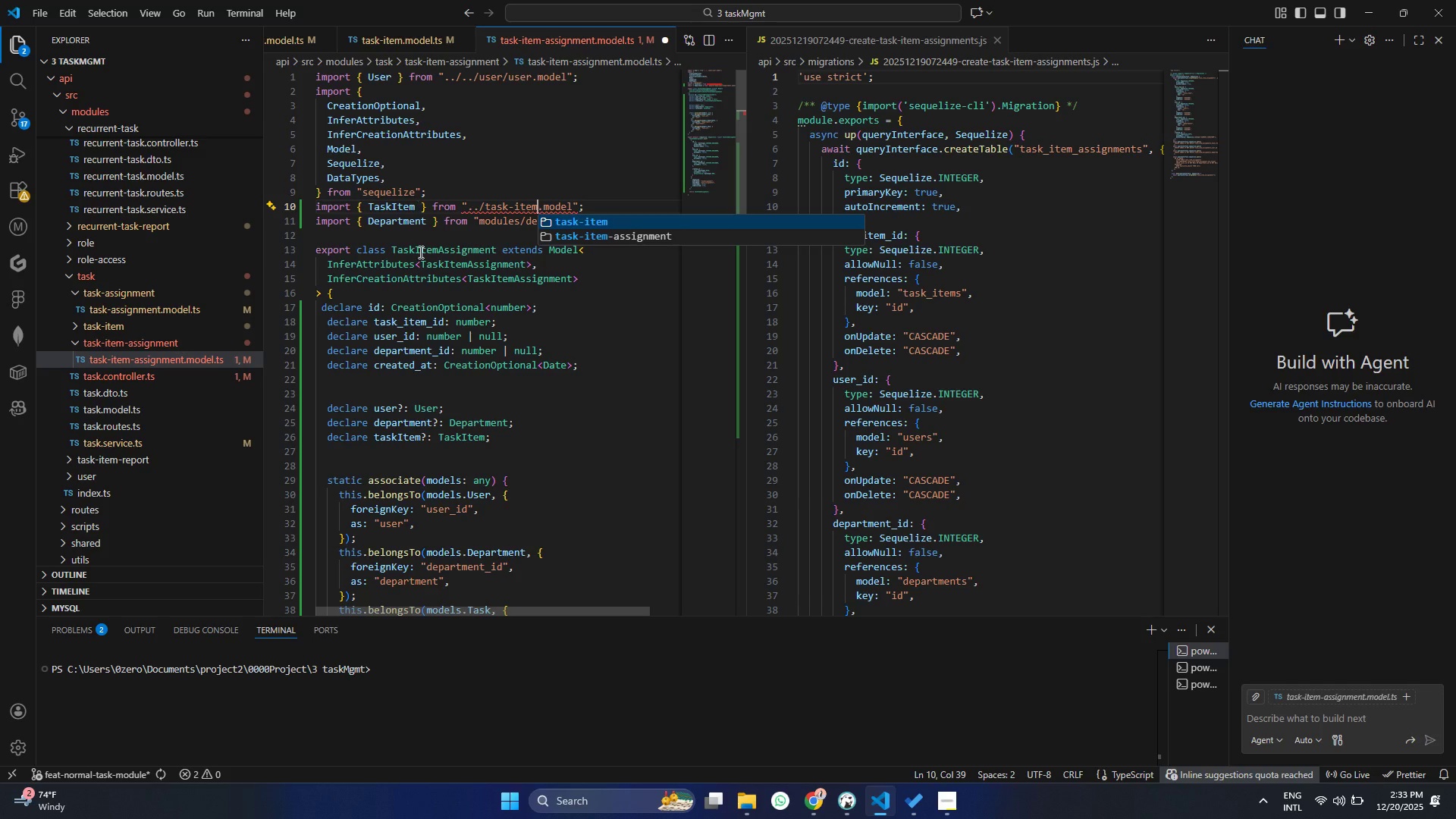 
left_click([461, 319])
 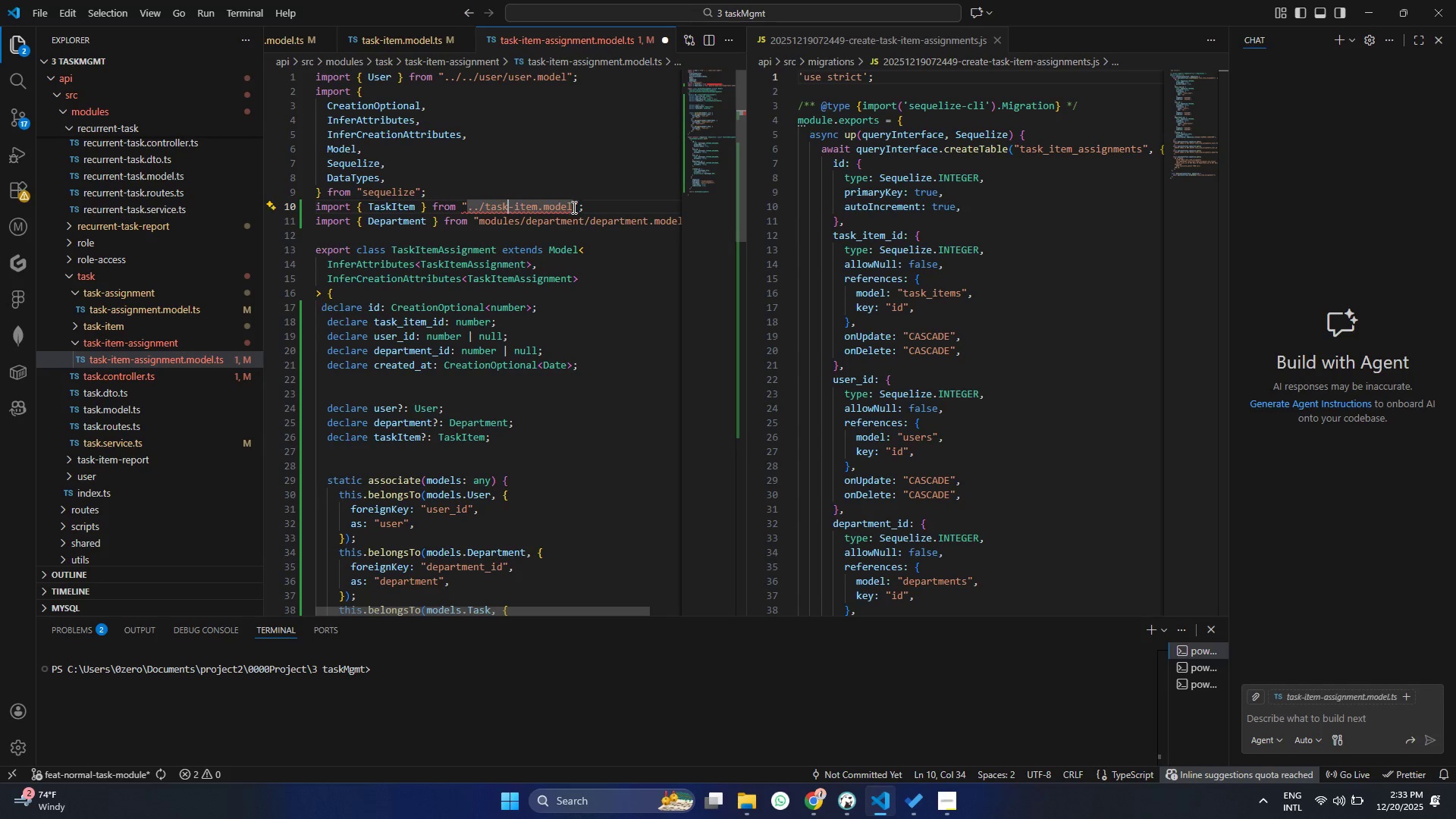 
double_click([573, 207])
 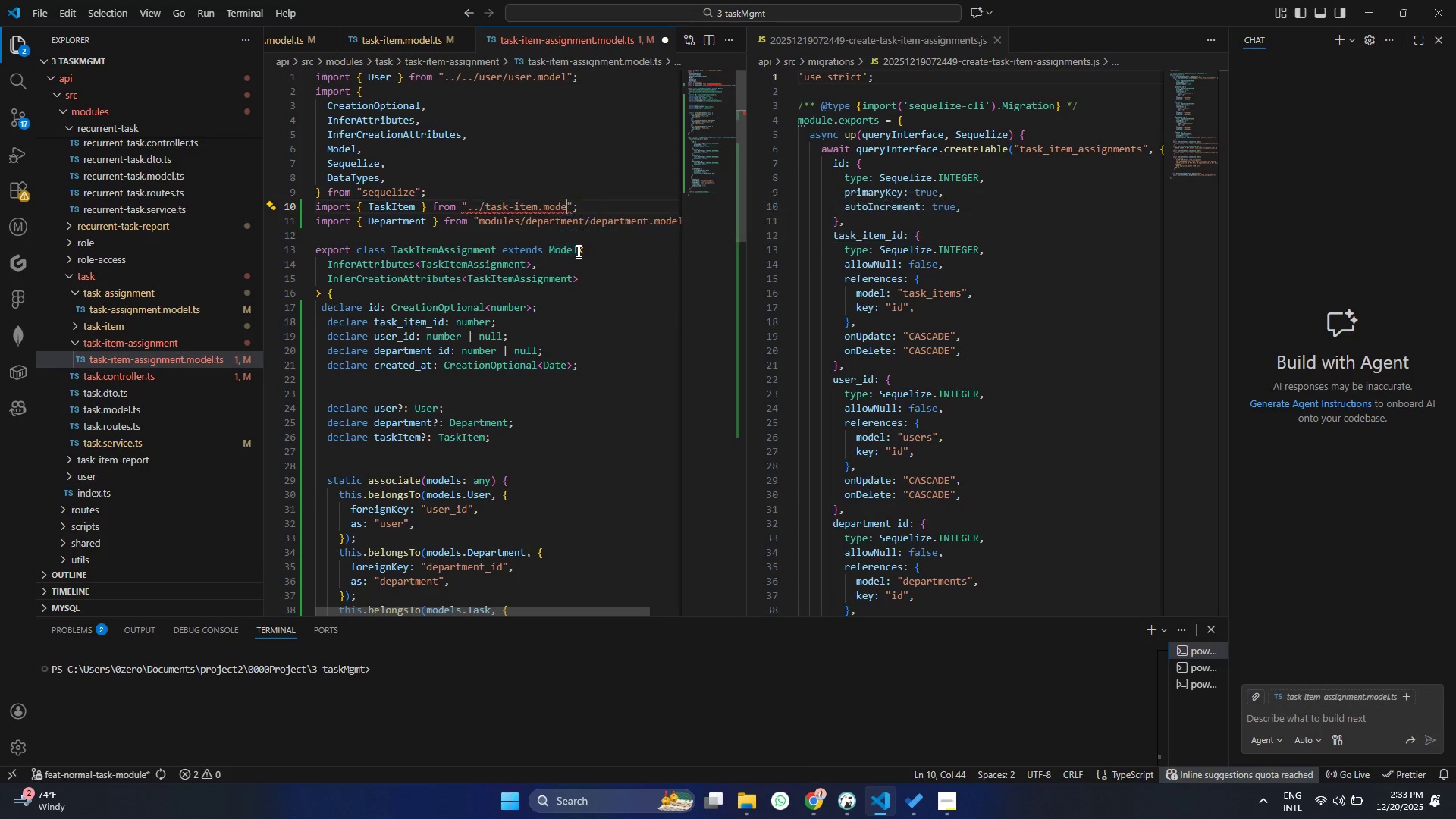 
key(Backspace)
type(l)
key(Backspace)
key(Backspace)
type(e)
key(Backspace)
key(Backspace)
key(Backspace)
type(tas)
 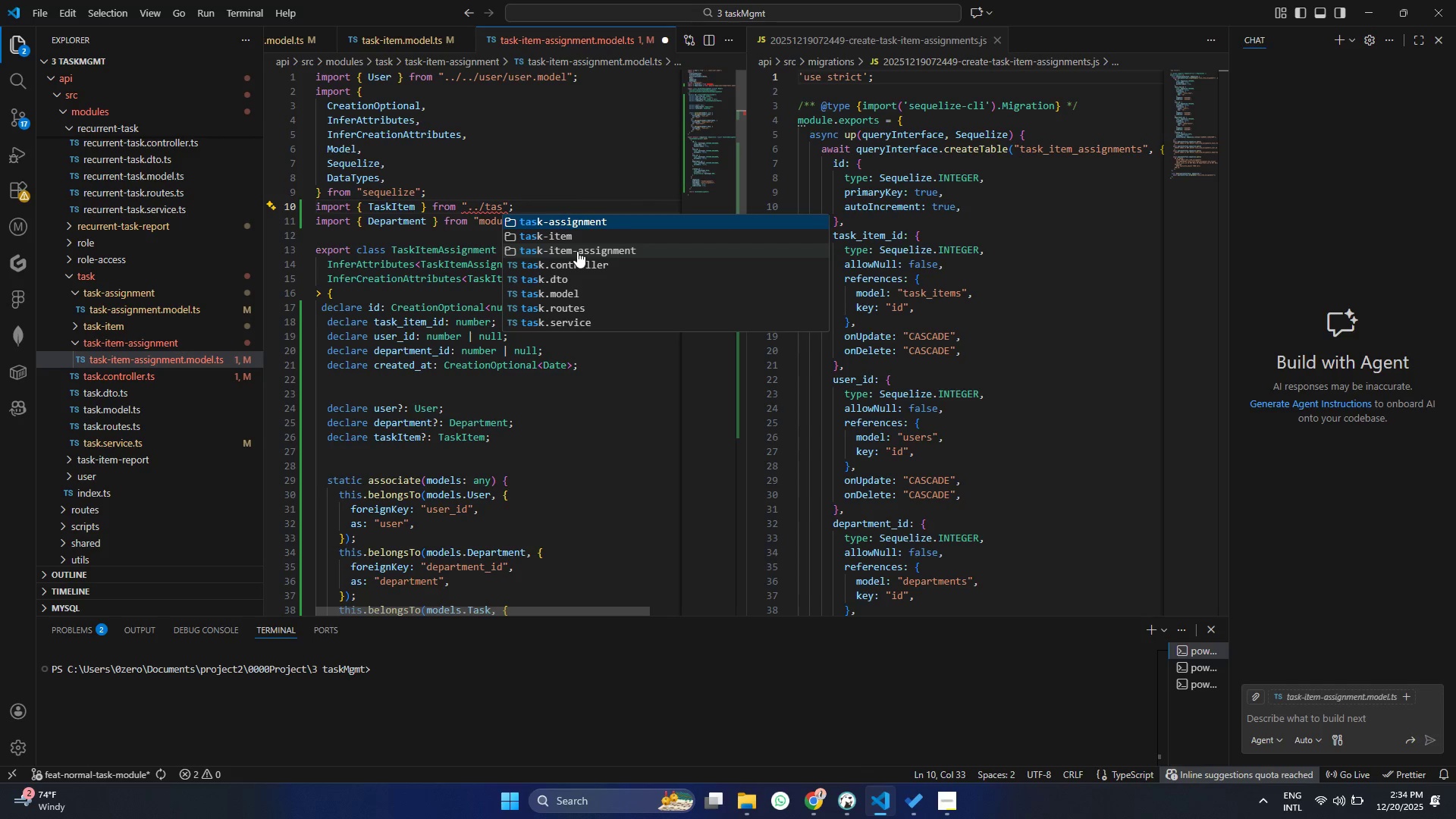 
key(ArrowDown)
 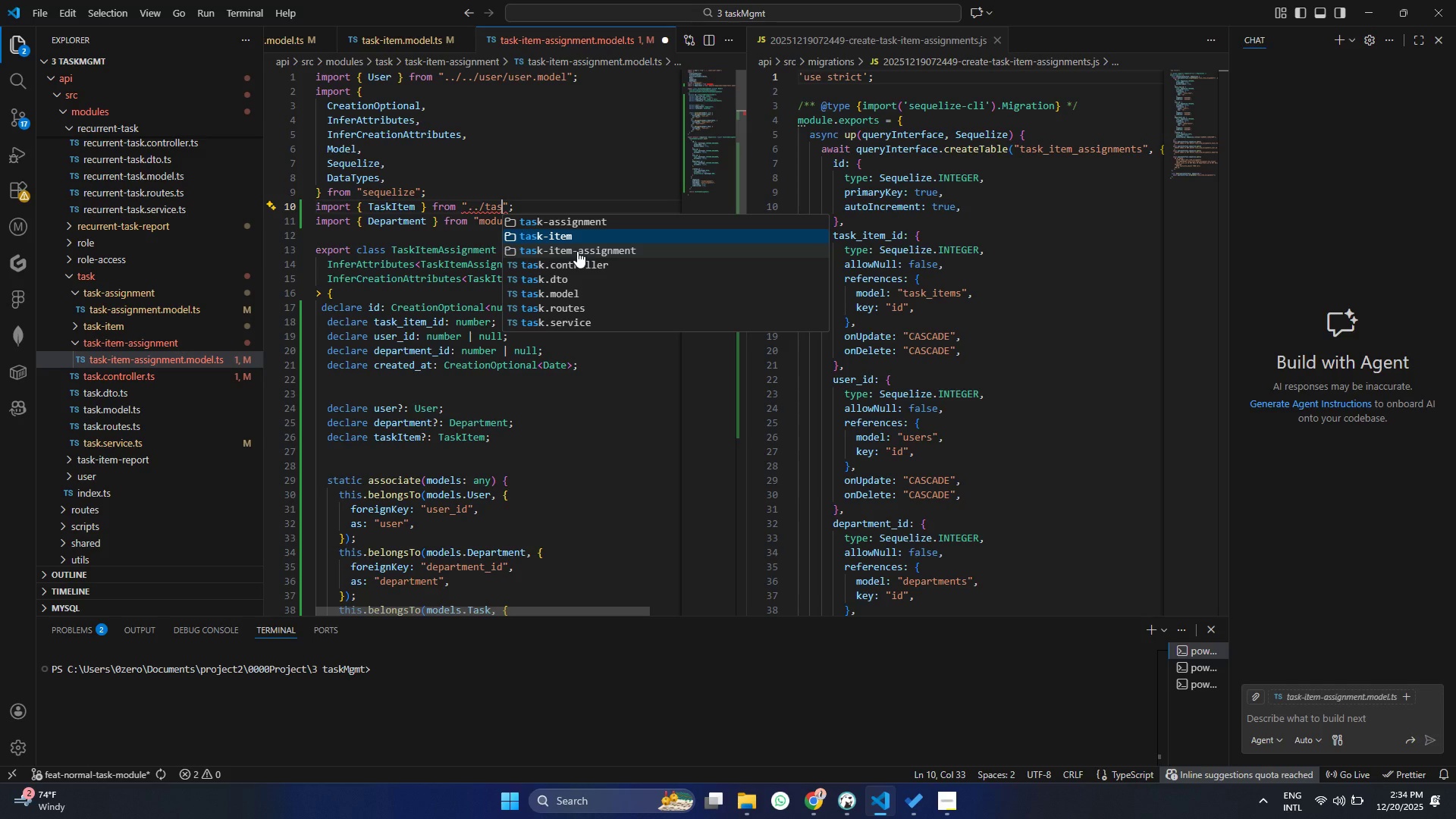 
key(Enter)
 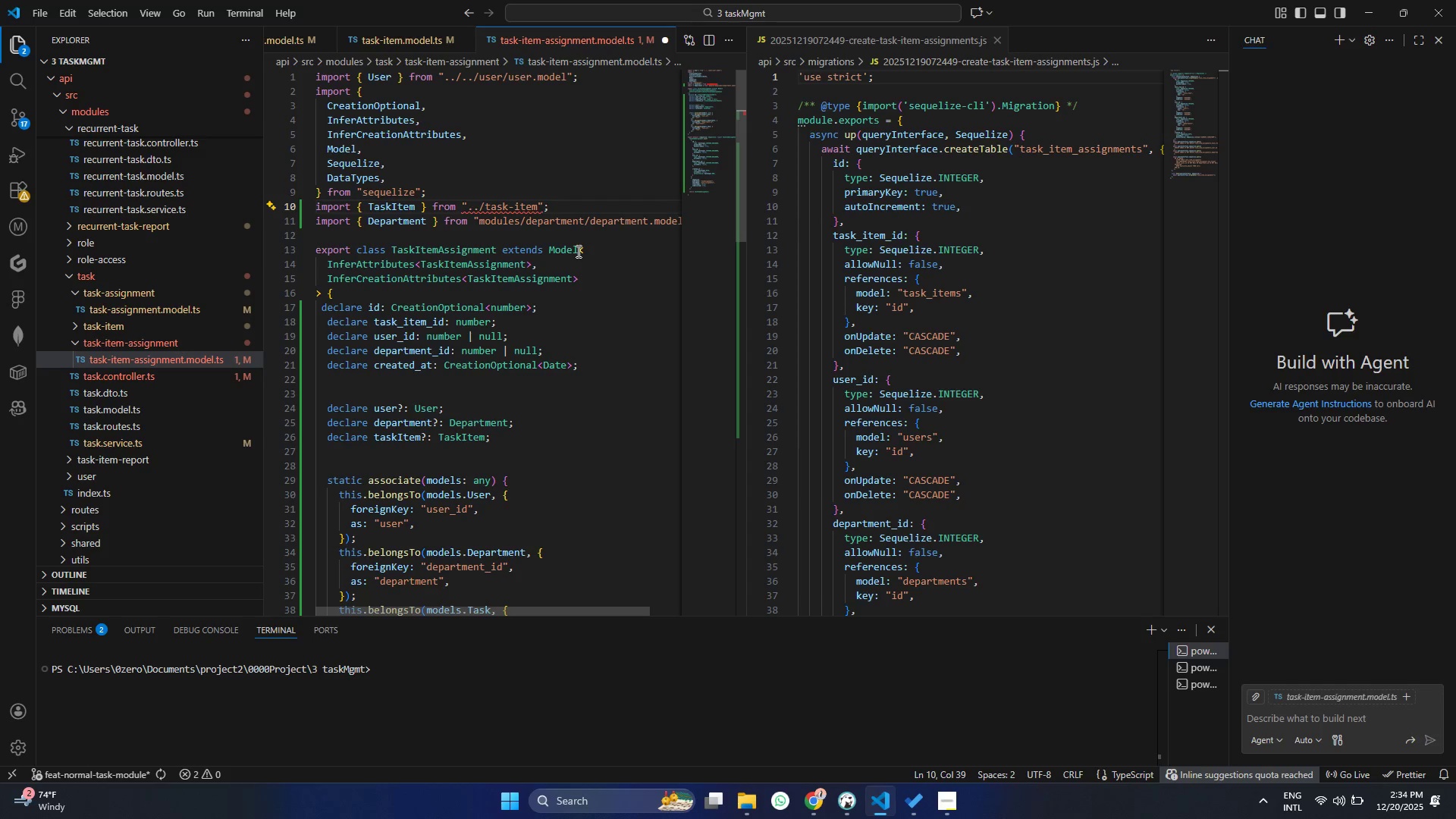 
key(Slash)
 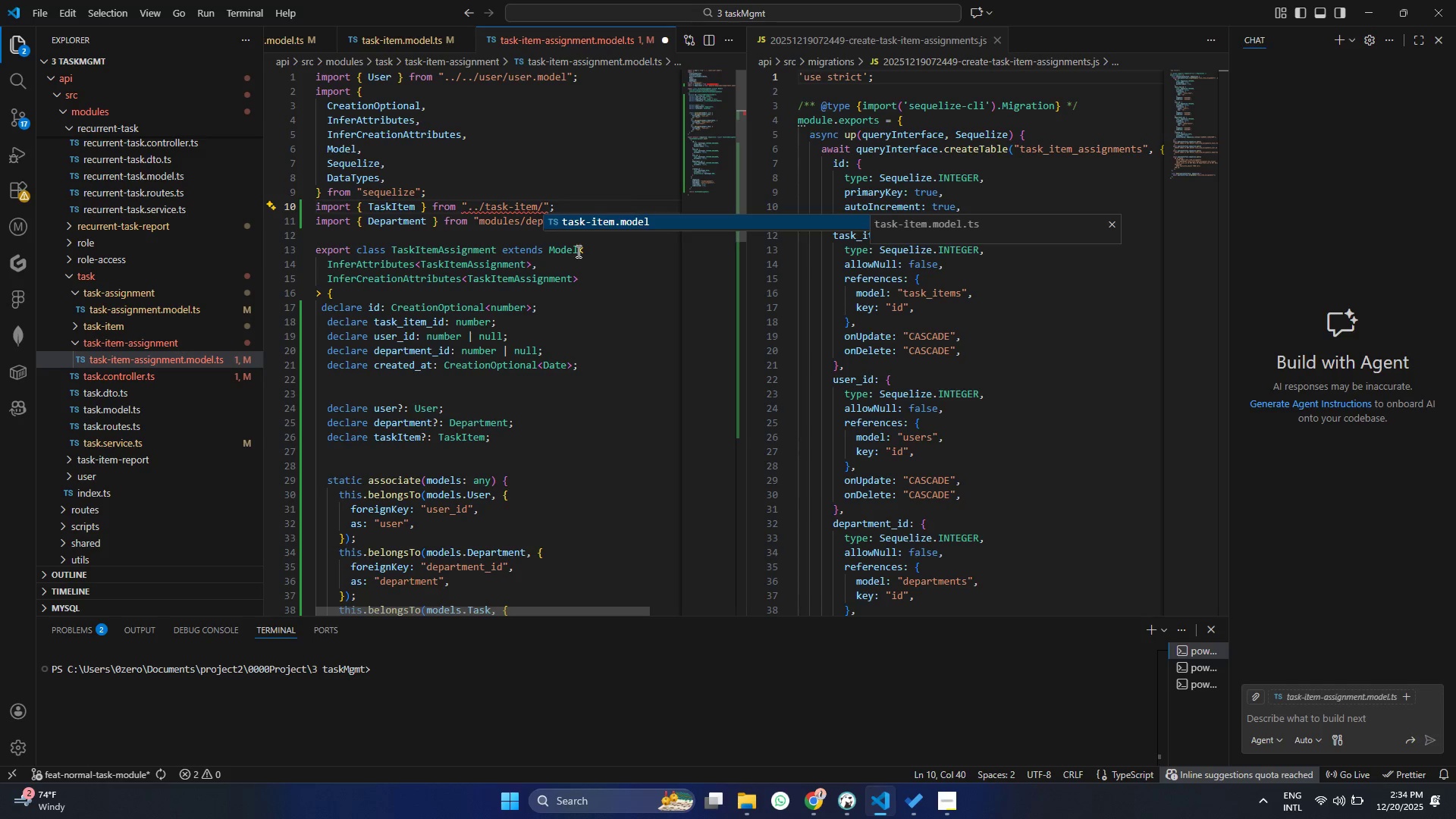 
key(Enter)
 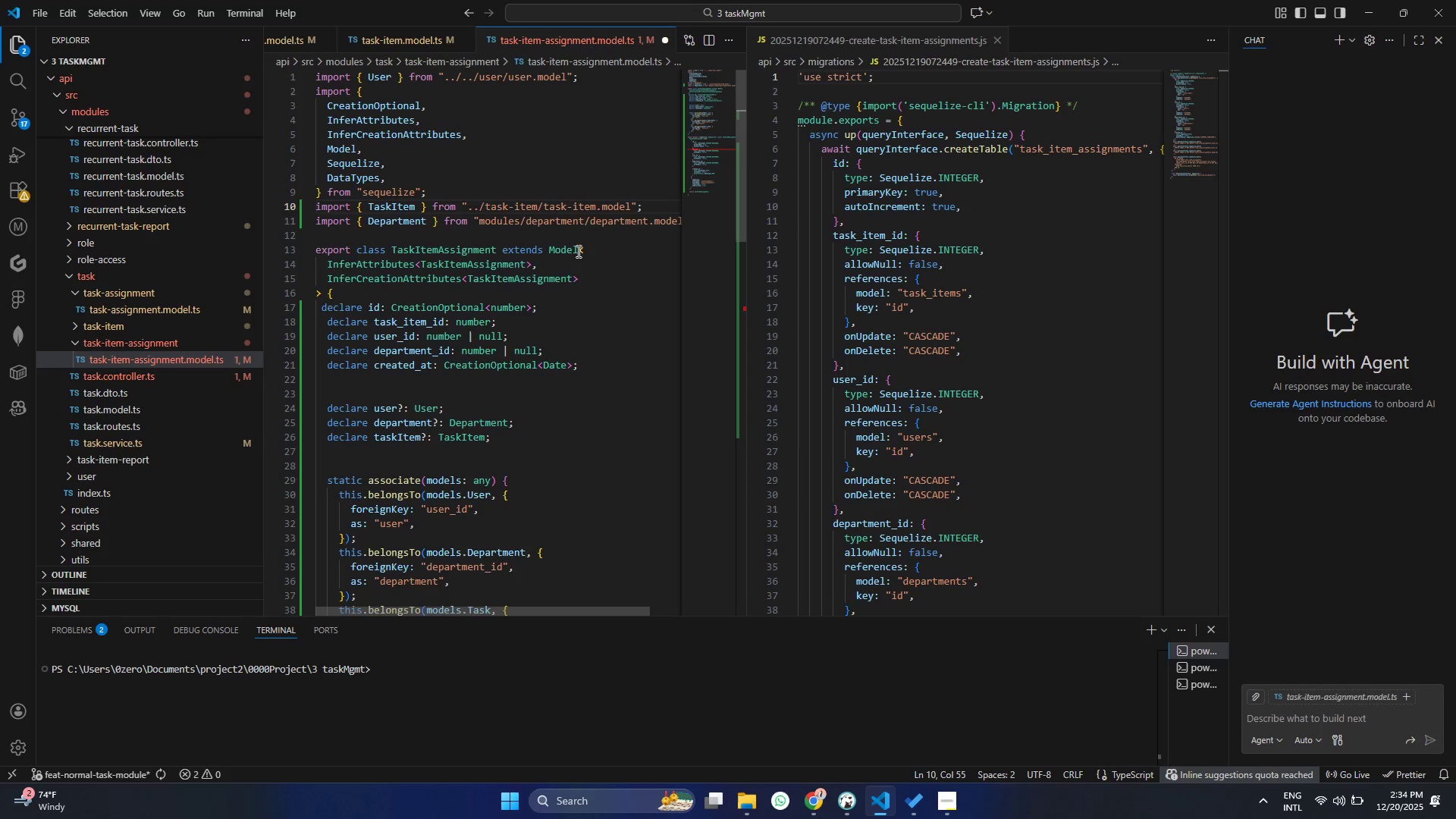 
key(Control+ControlLeft)
 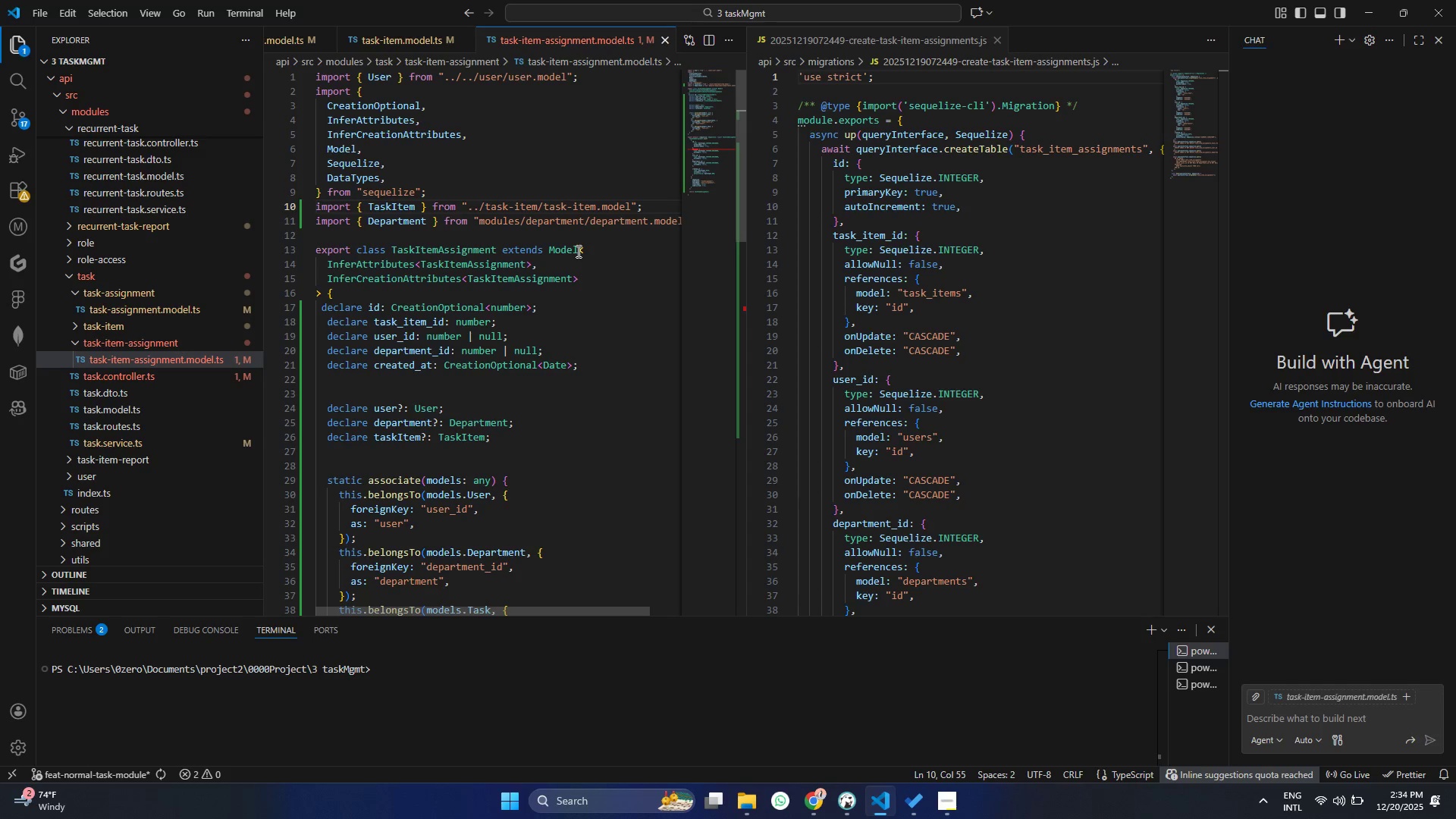 
key(Control+S)
 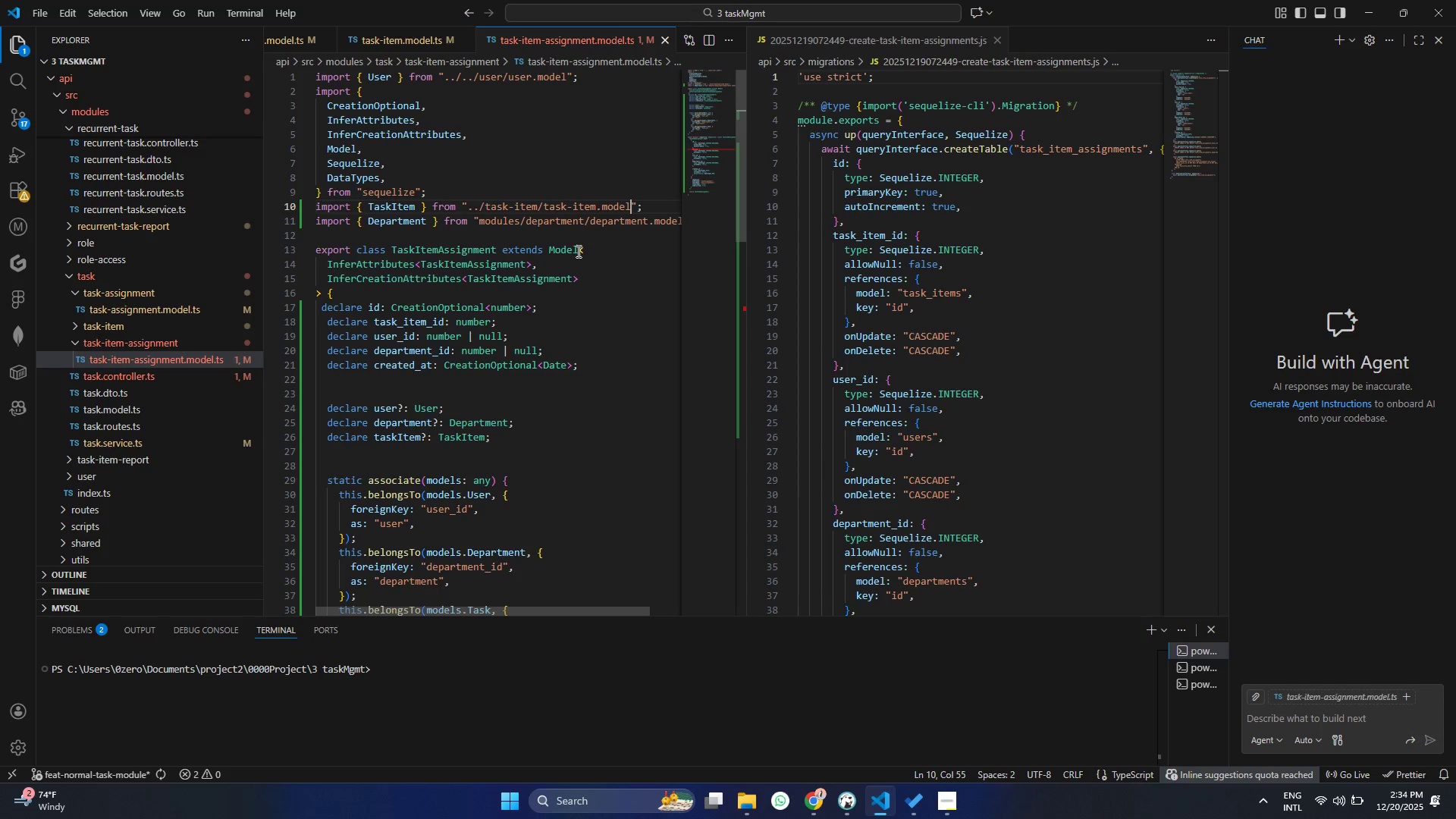 
key(Control+ControlLeft)
 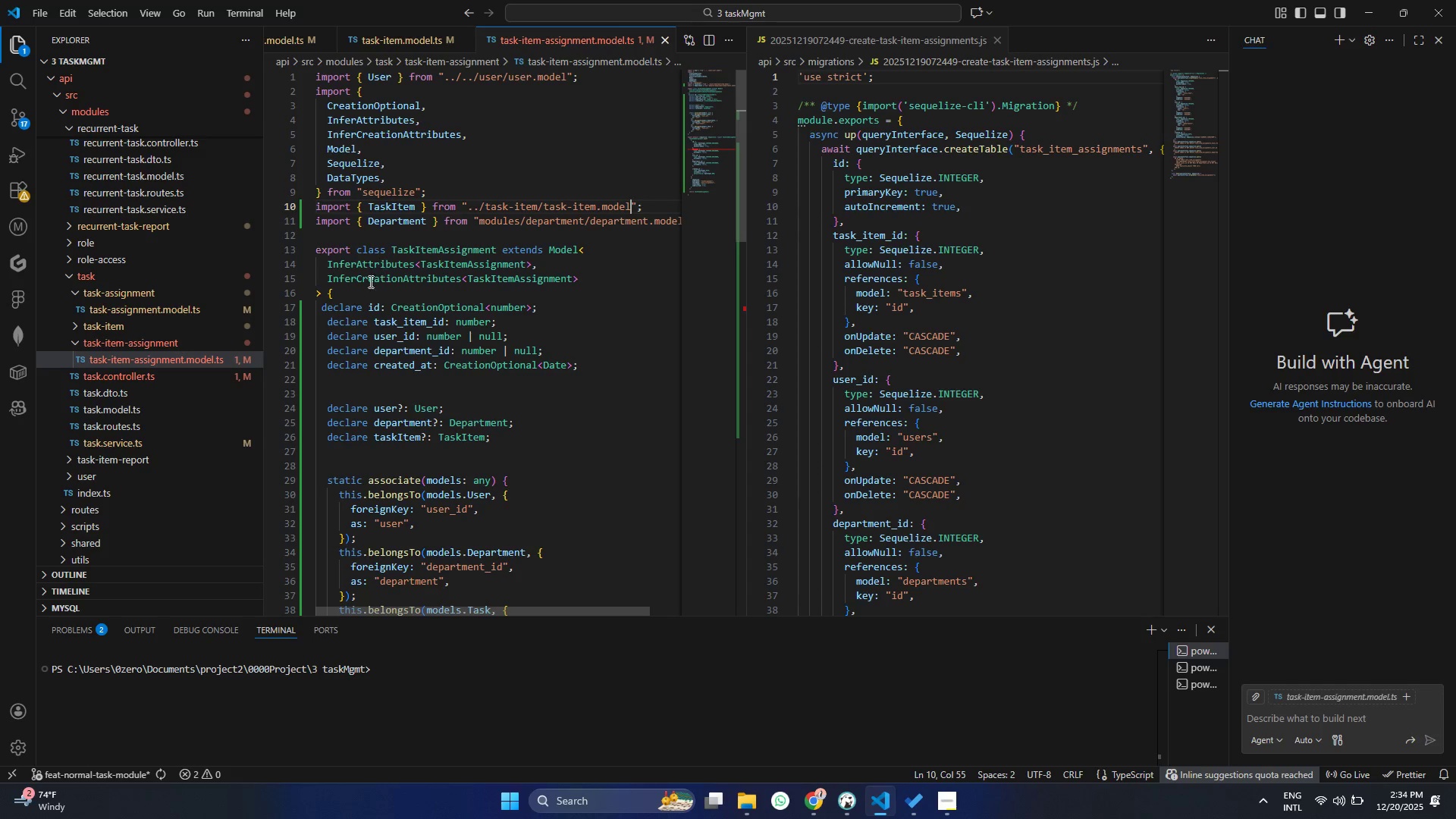 
key(Control+S)
 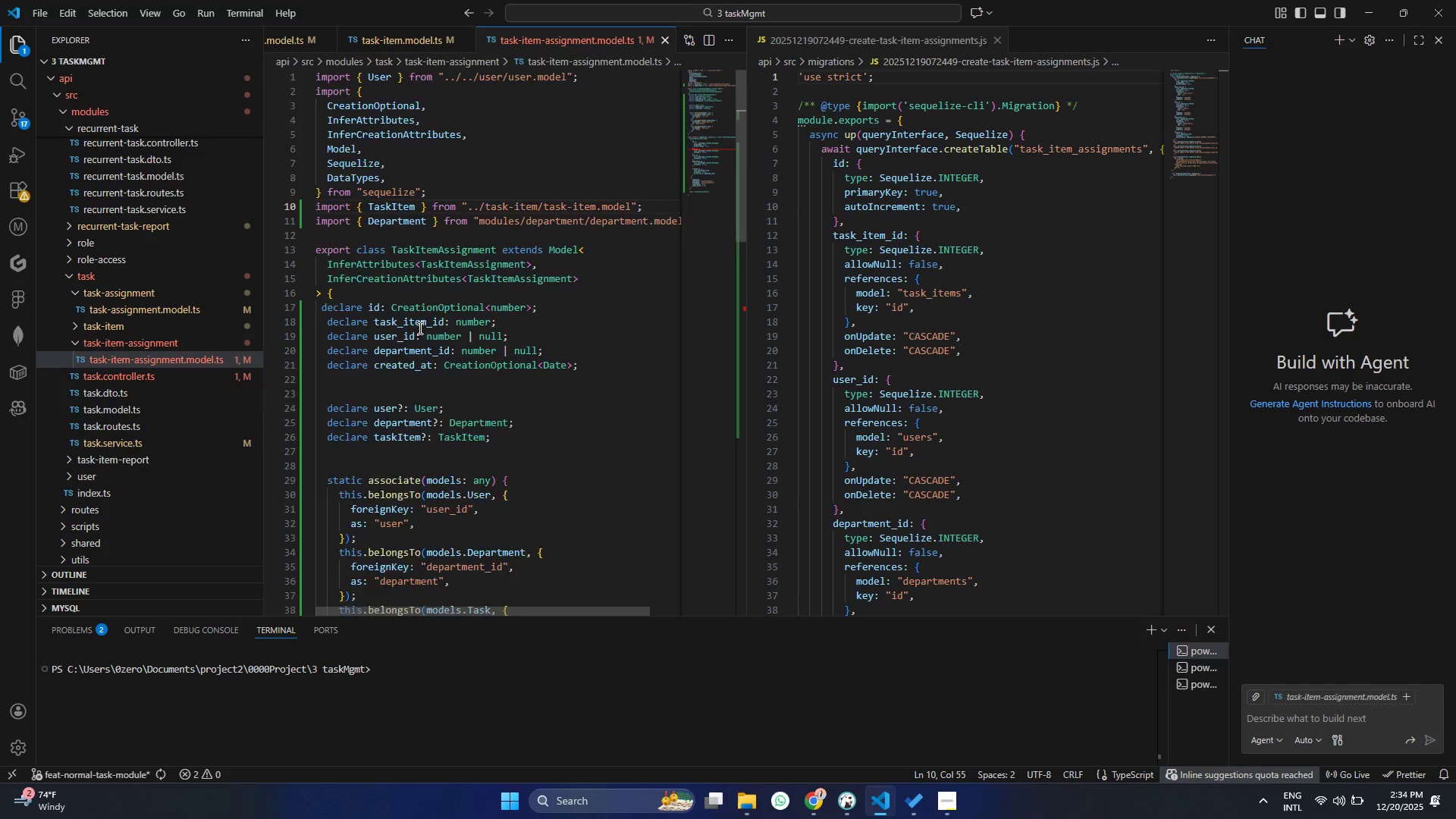 
scroll: coordinate [419, 328], scroll_direction: down, amount: 2.0
 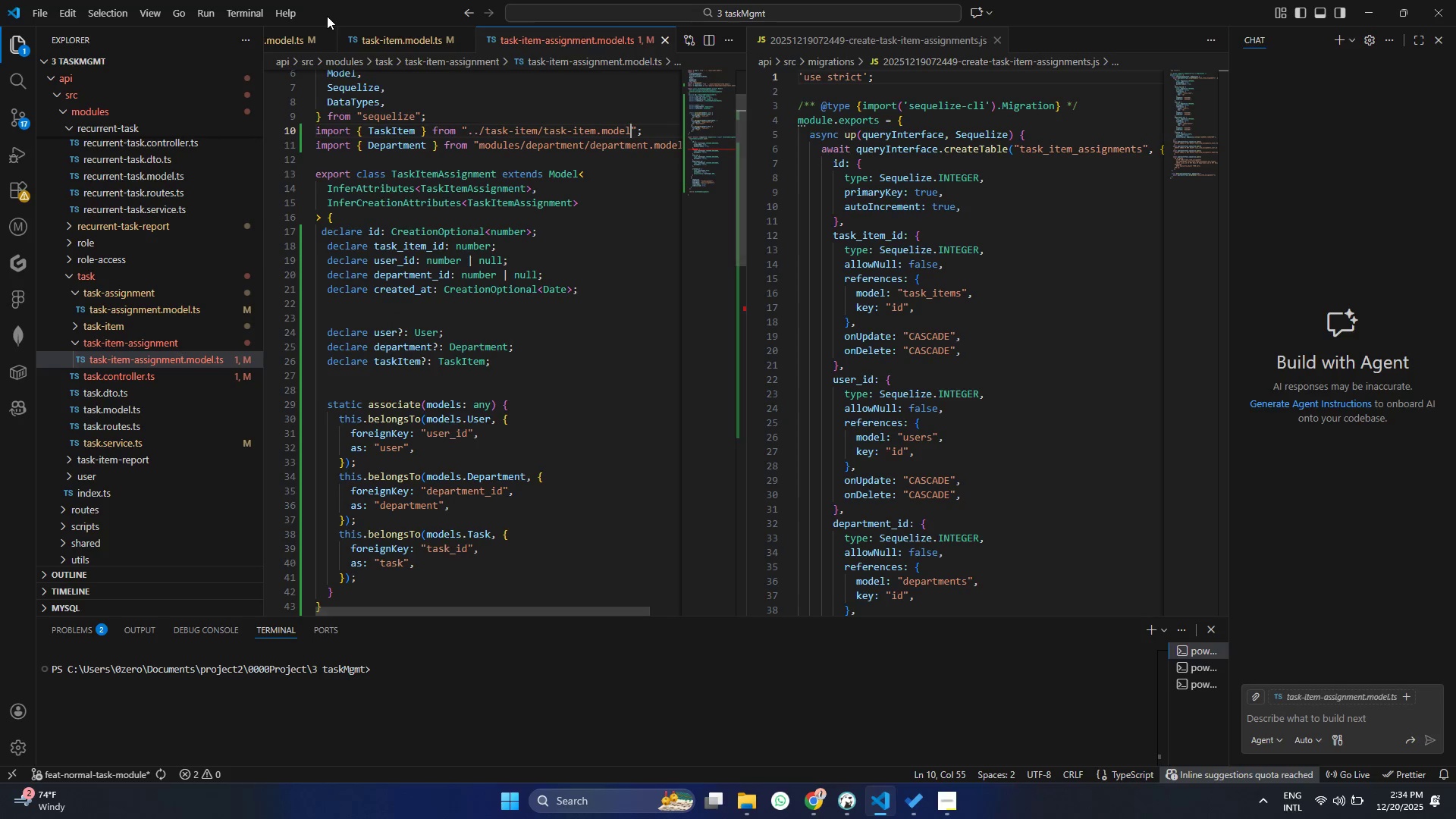 
wait(5.02)
 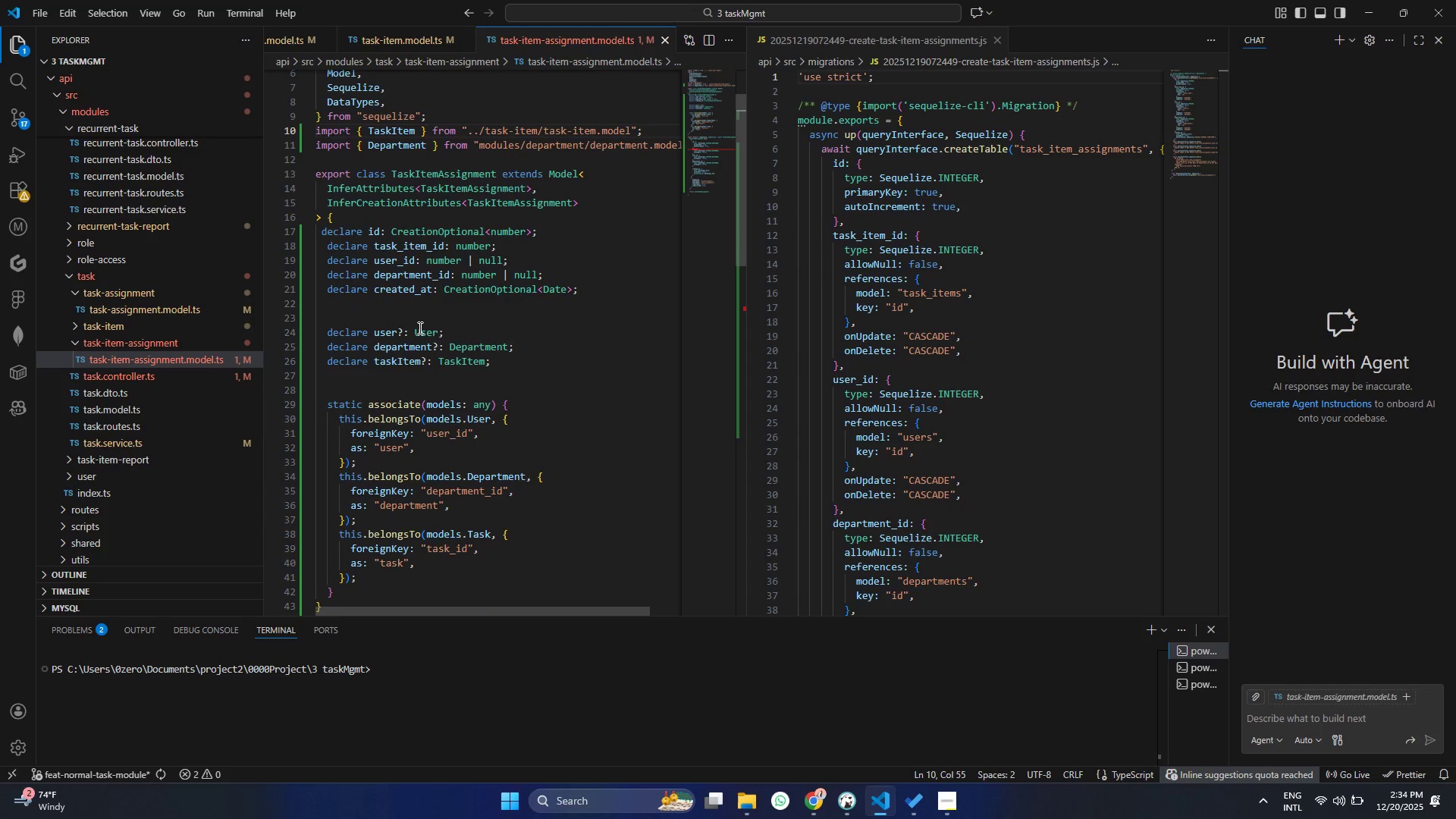 
scroll: coordinate [447, 390], scroll_direction: down, amount: 3.0
 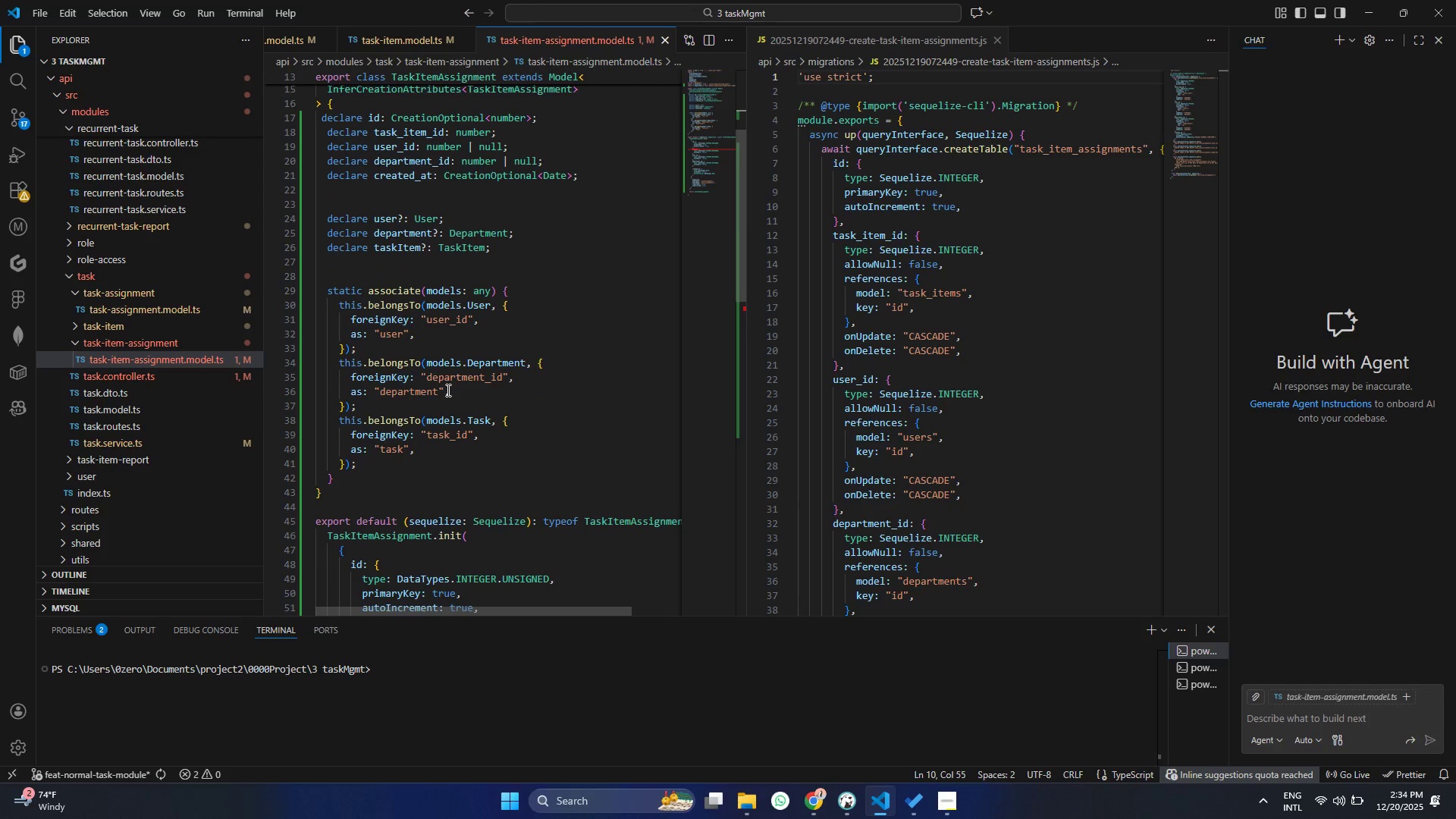 
left_click([447, 390])
 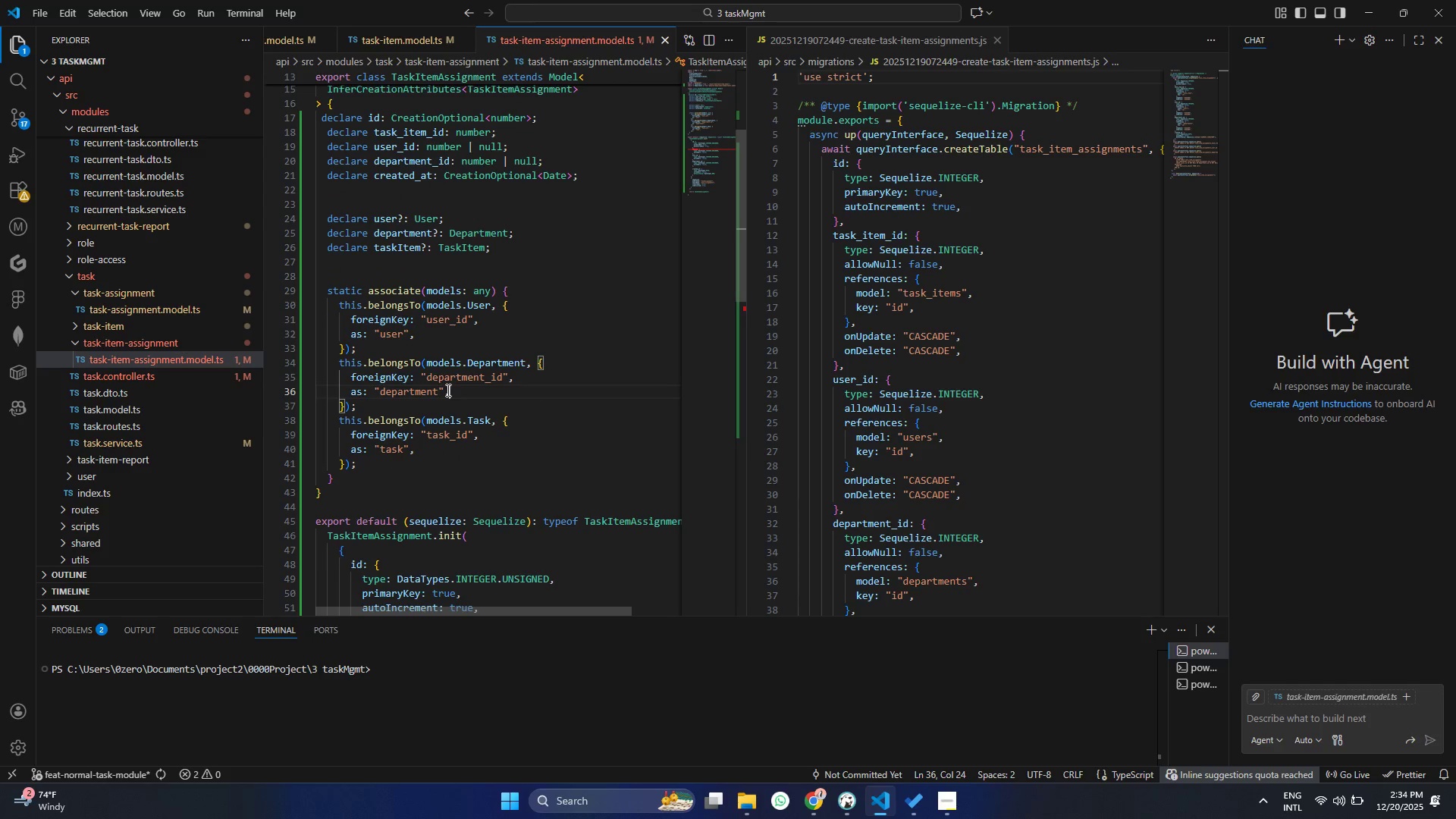 
left_click([450, 386])
 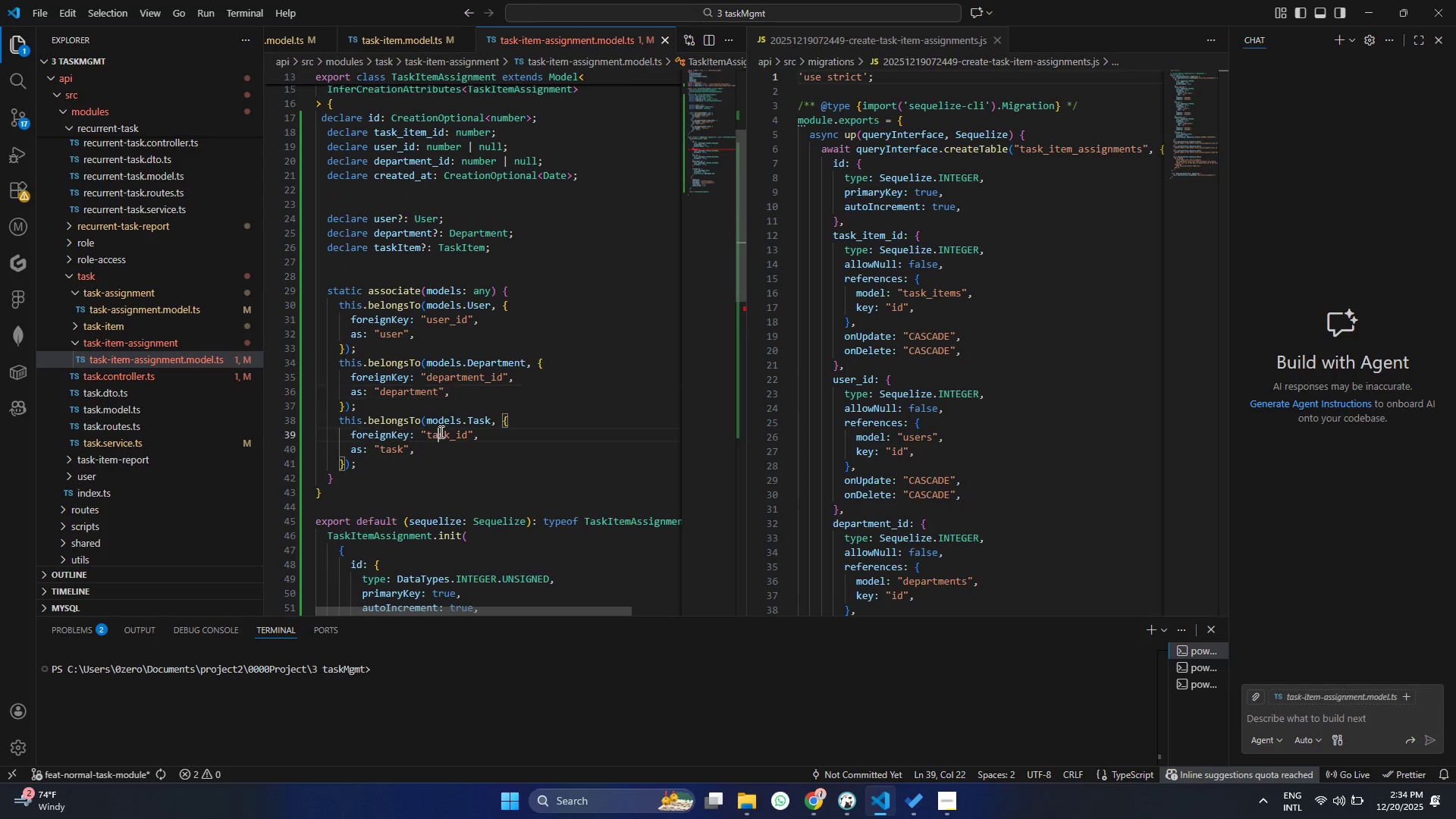 
double_click([440, 431])
 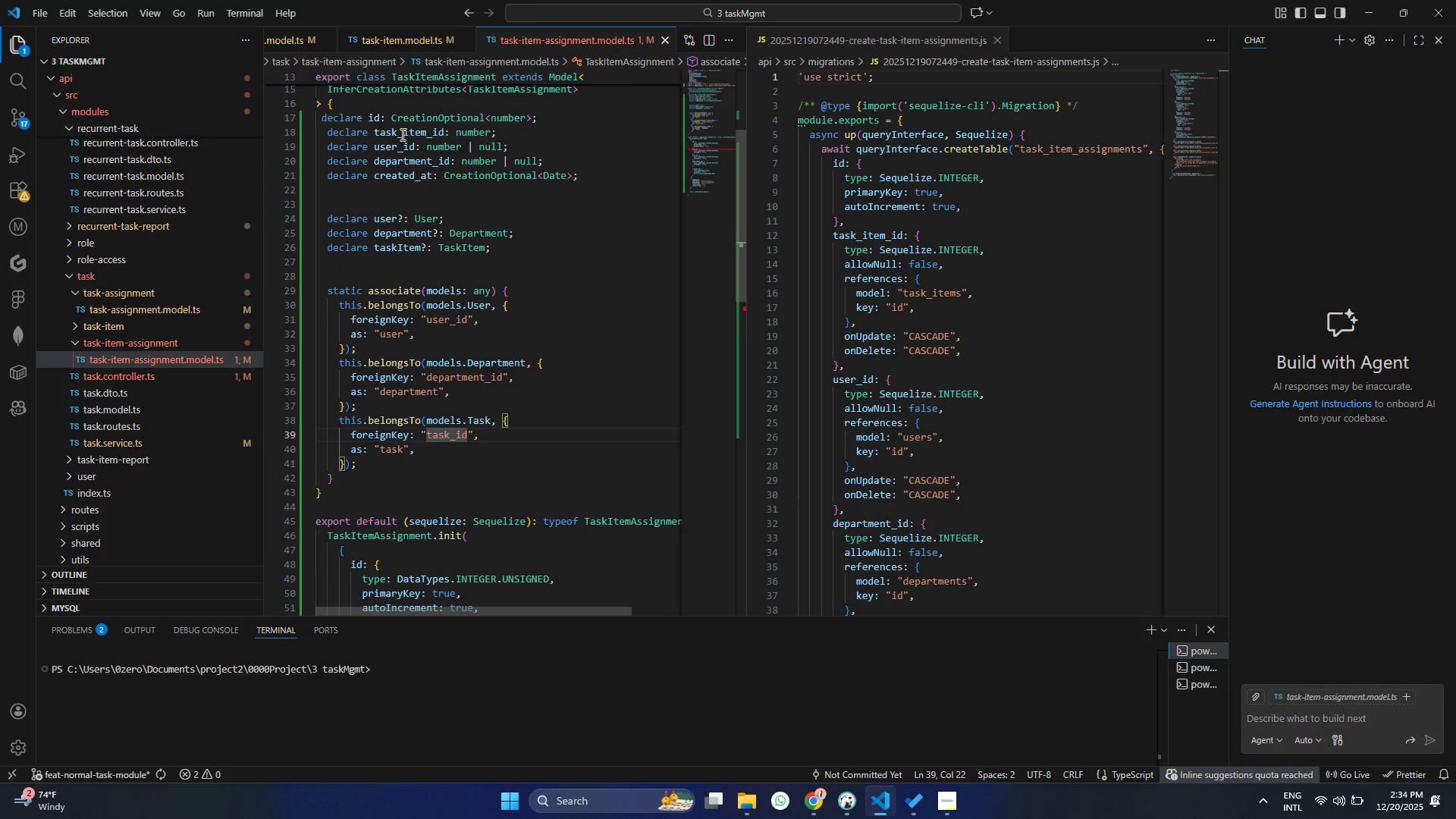 
double_click([403, 133])
 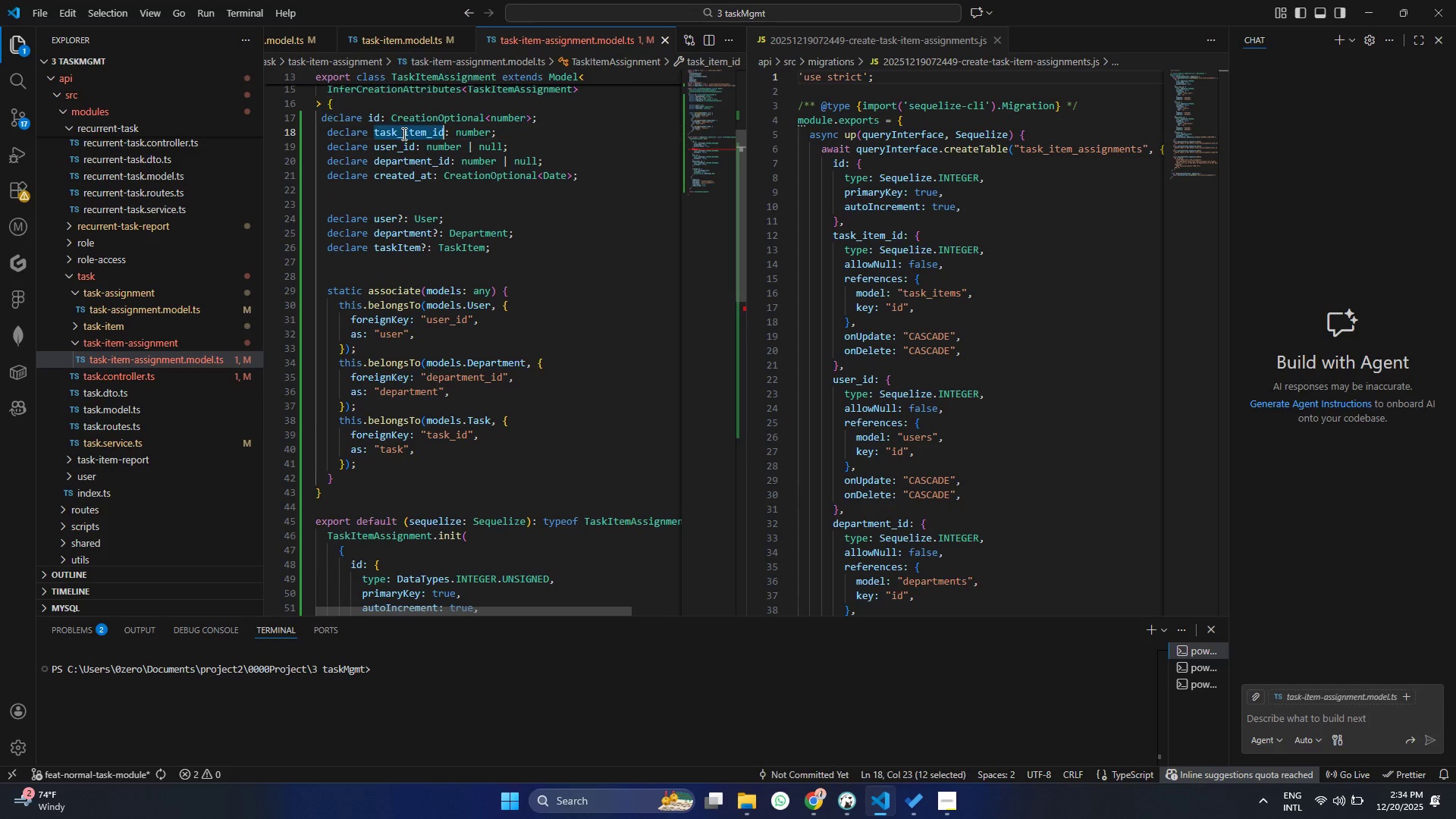 
key(Control+ControlLeft)
 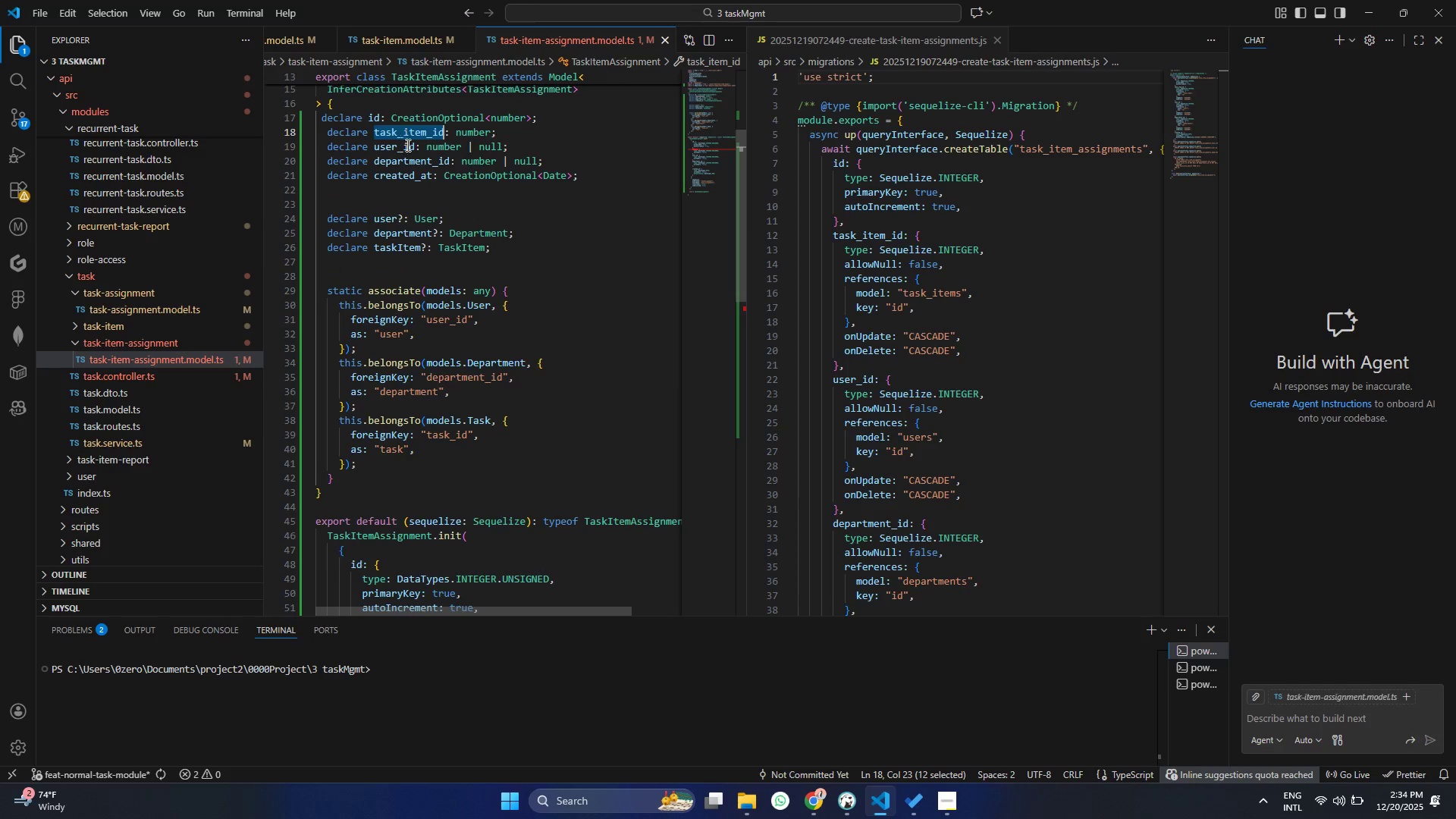 
key(Control+C)
 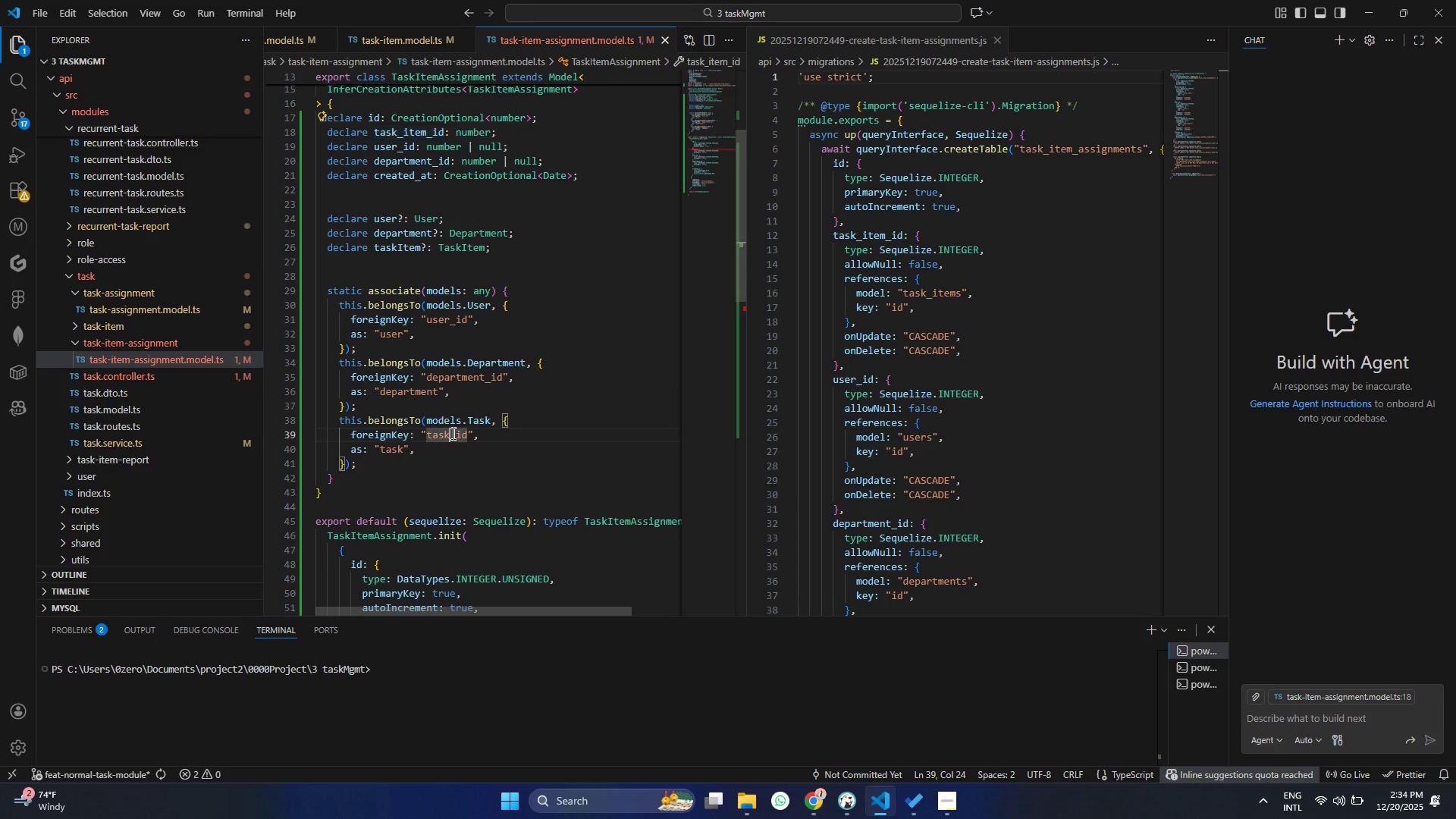 
double_click([452, 433])
 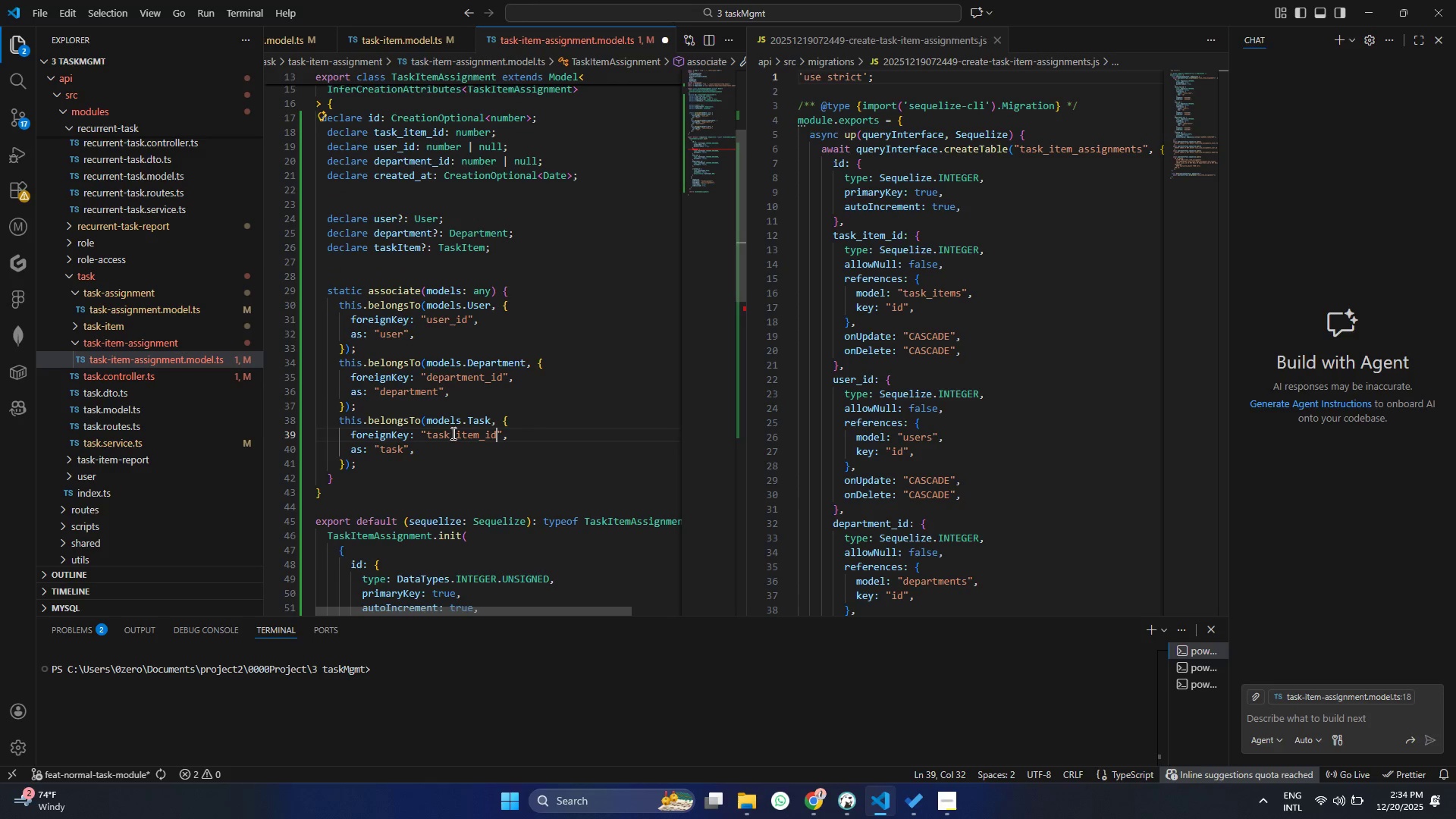 
key(Control+ControlLeft)
 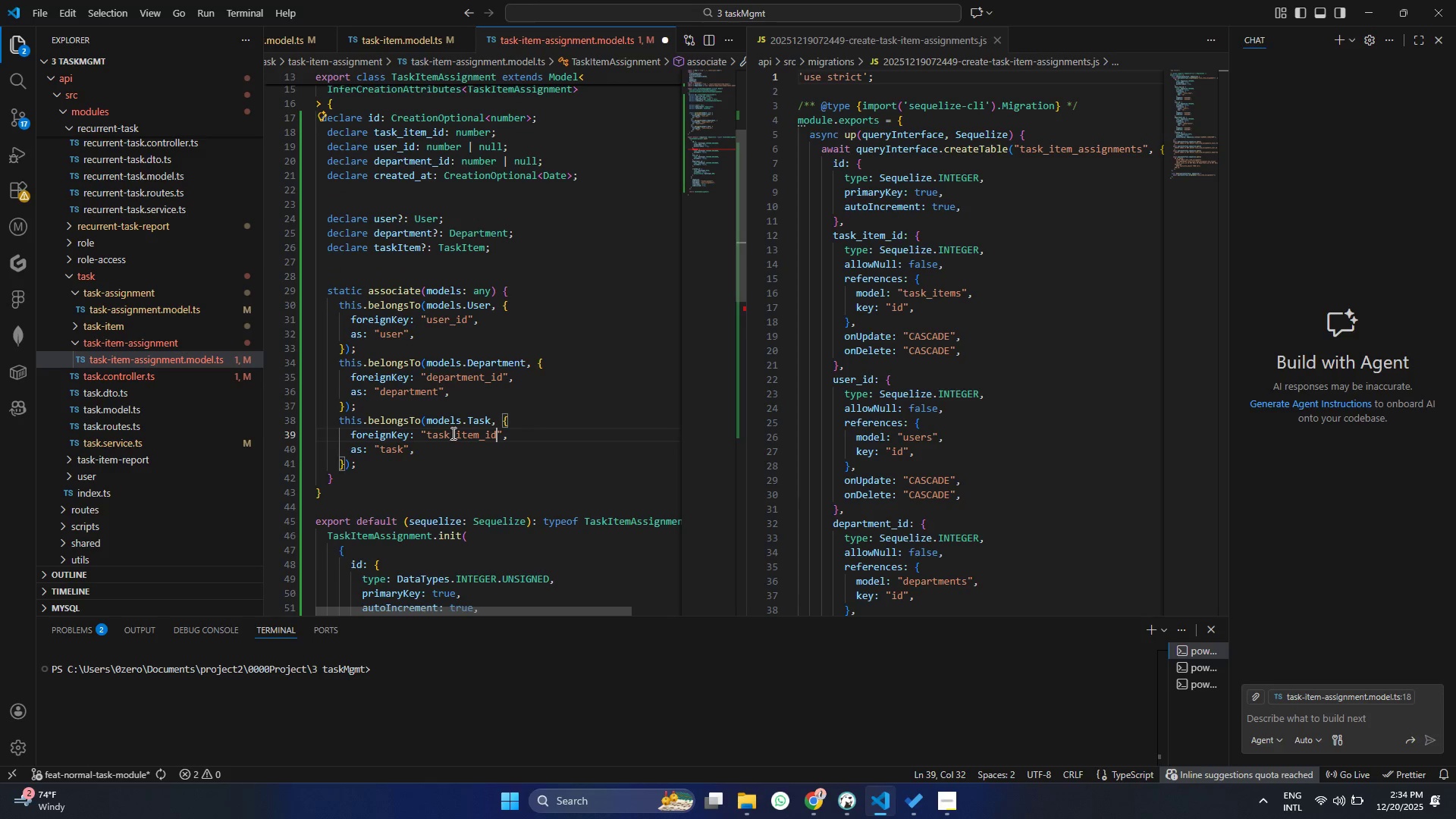 
key(Control+V)
 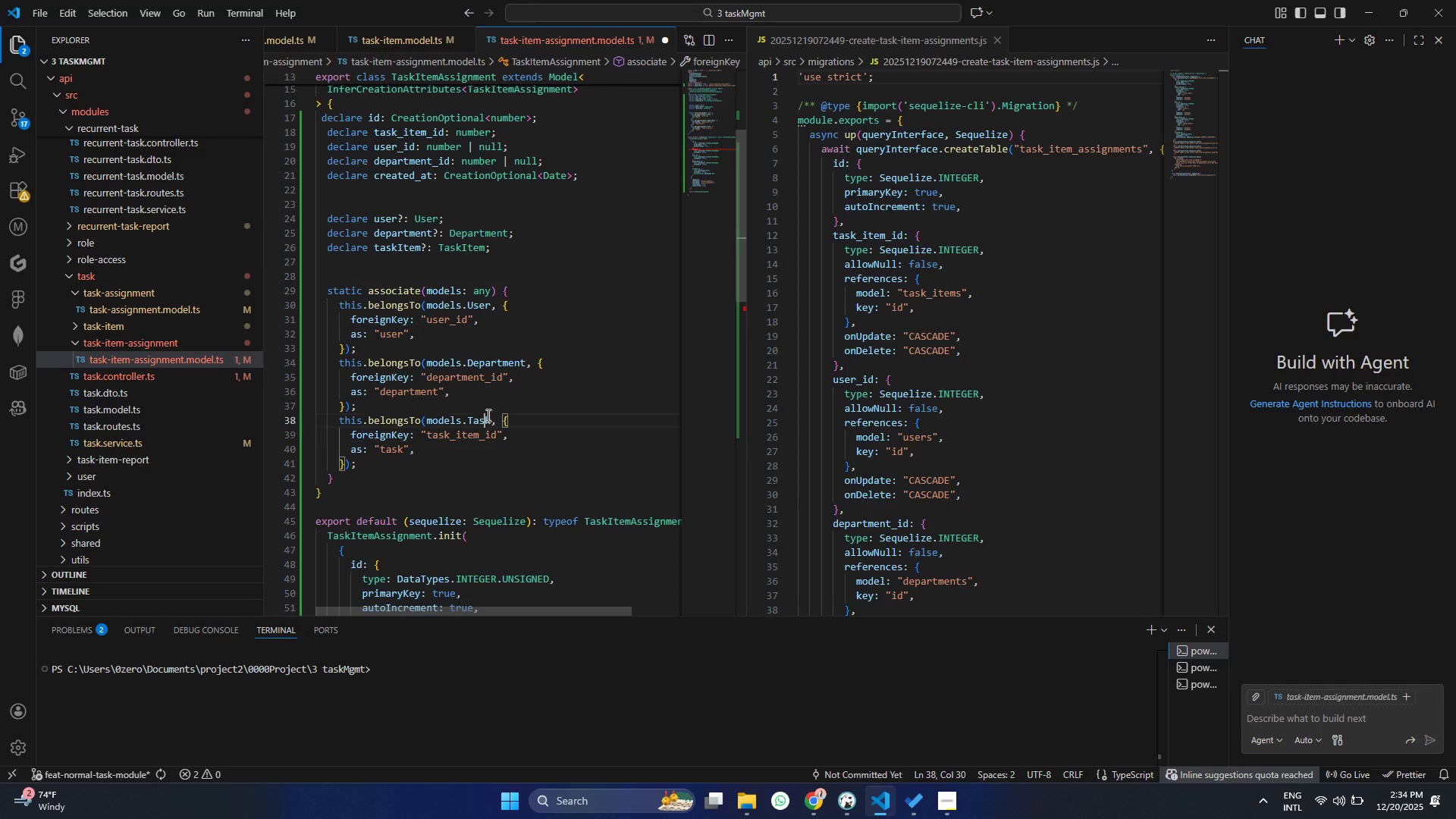 
double_click([487, 415])
 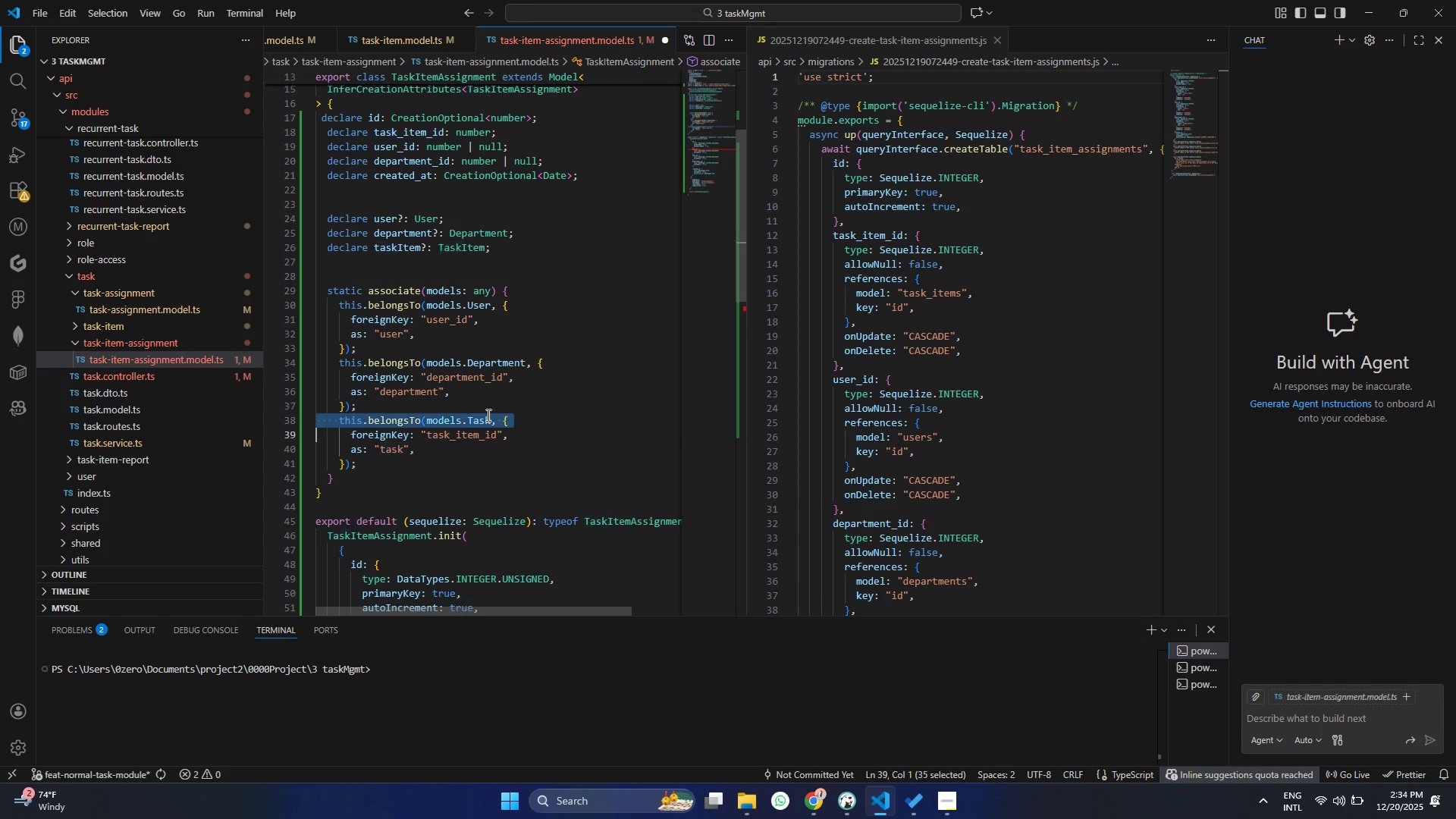 
triple_click([487, 415])
 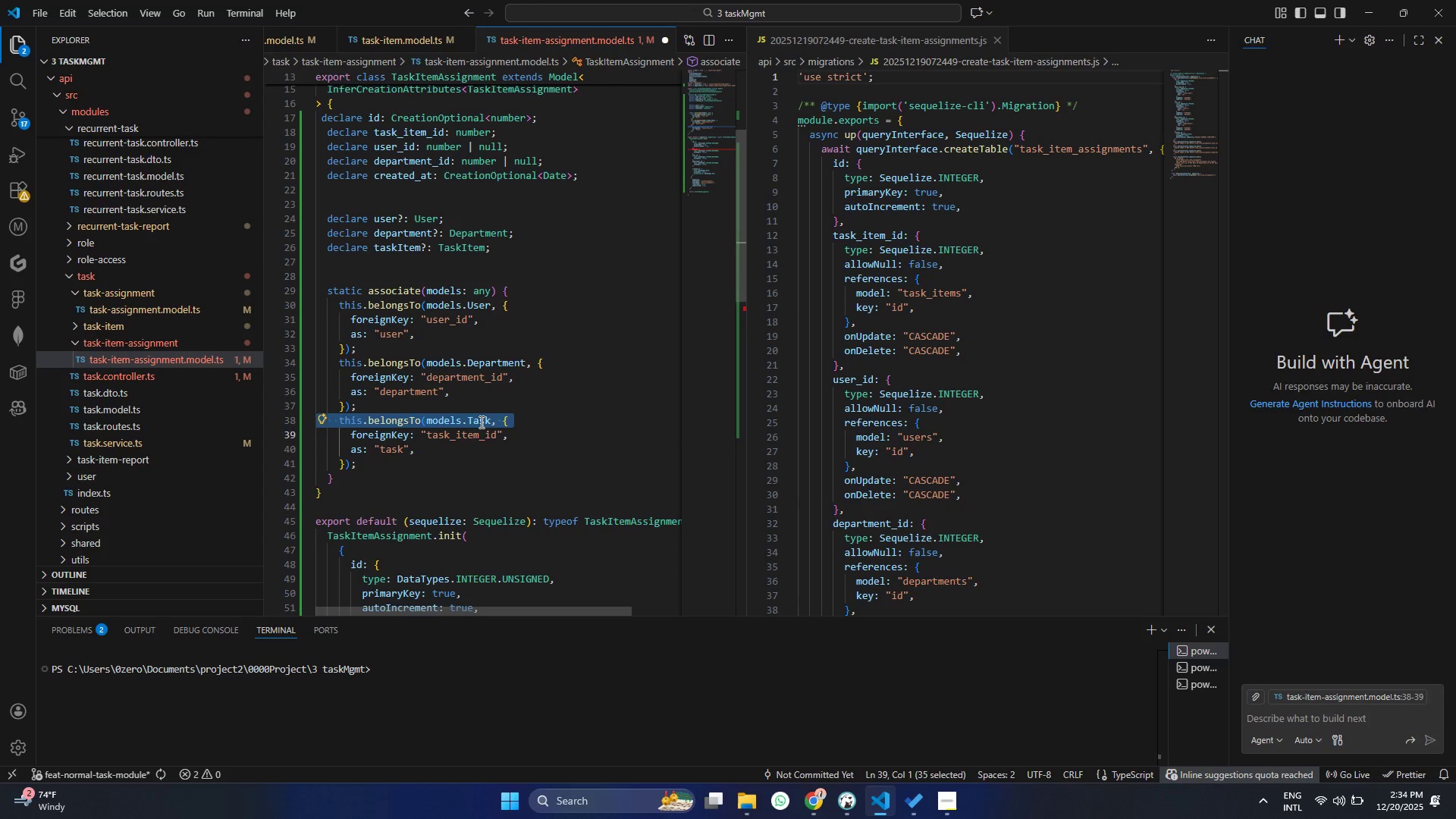 
left_click([480, 422])
 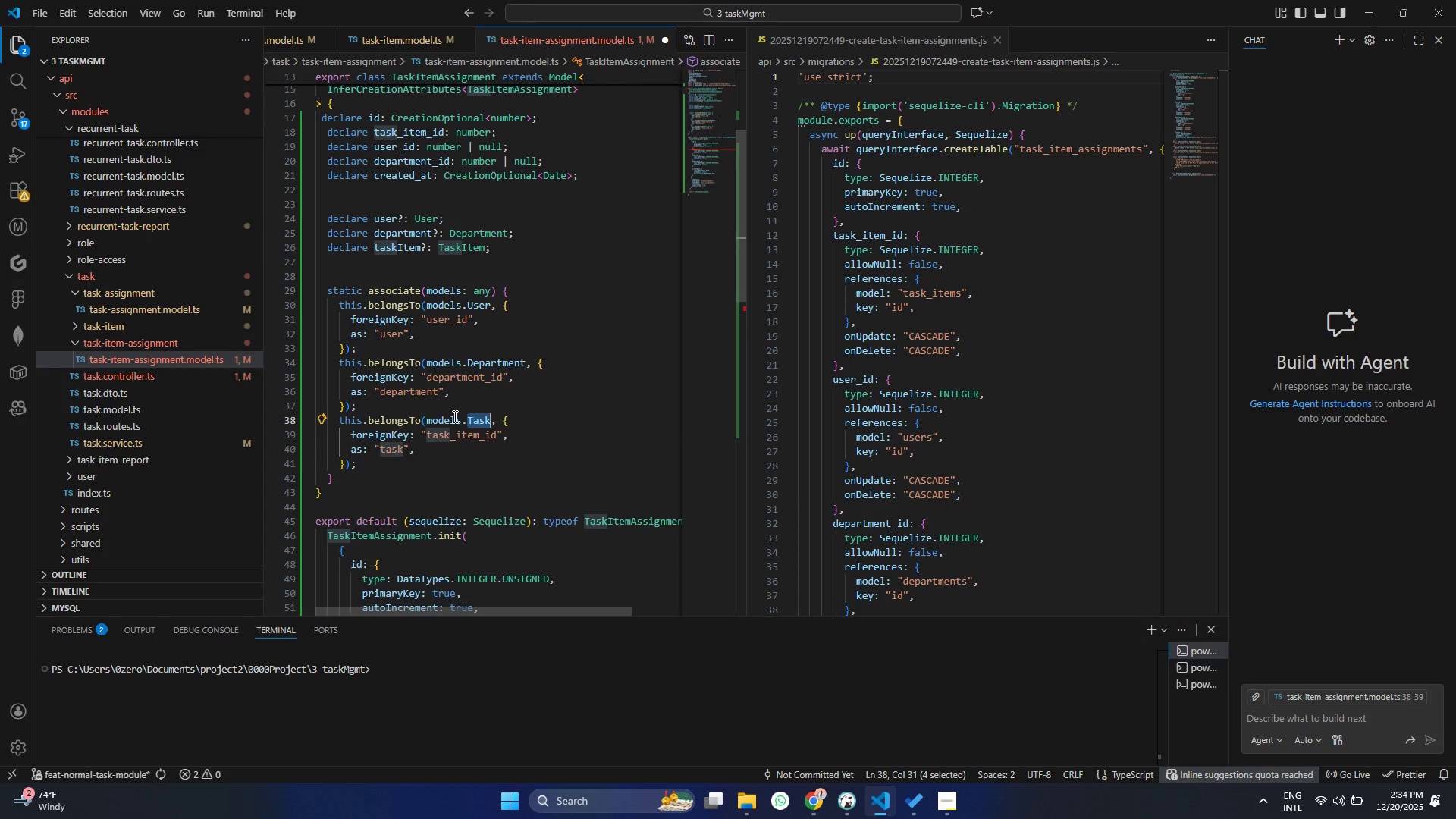 
double_click([480, 422])
 